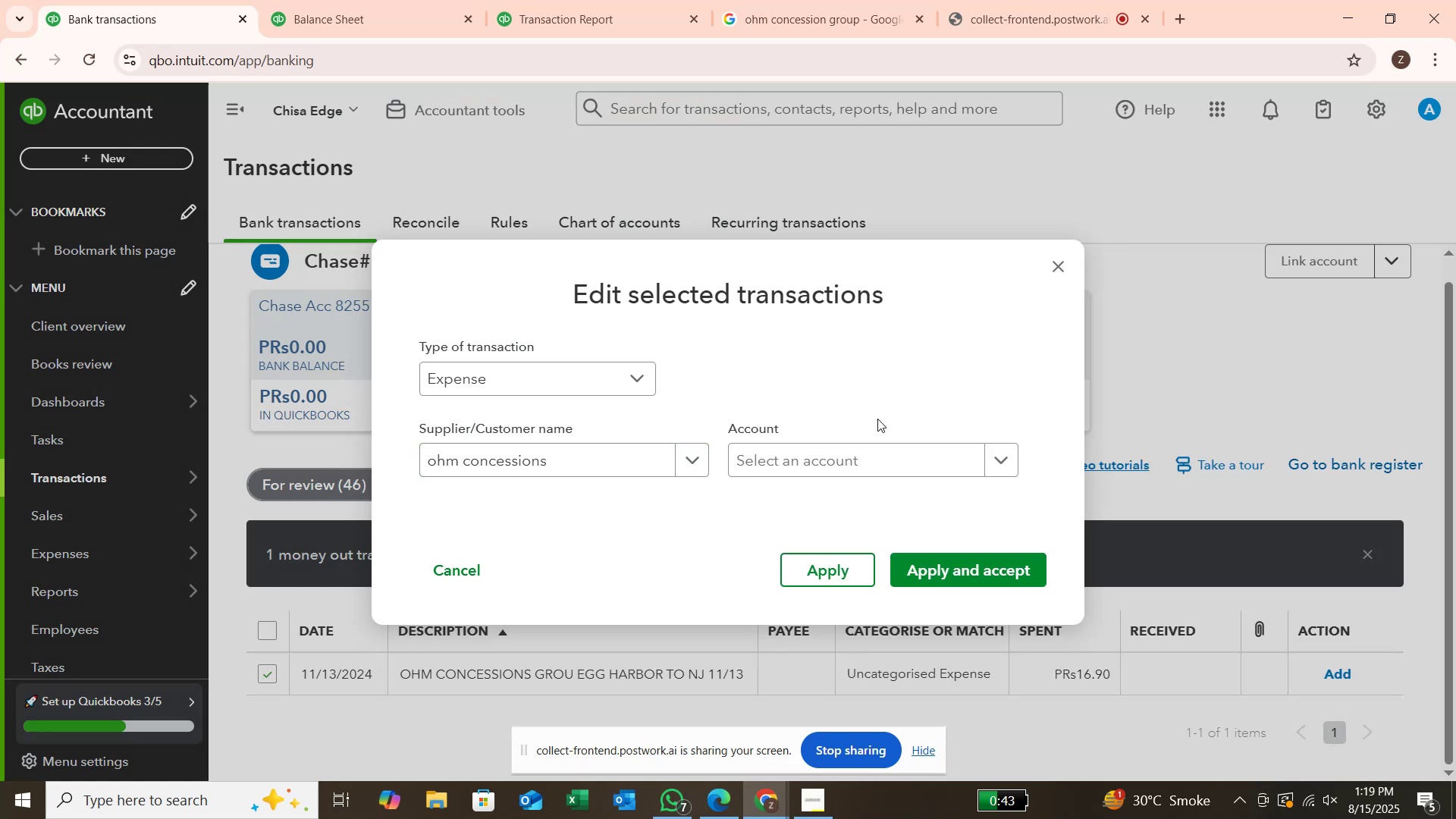 
left_click([848, 449])
 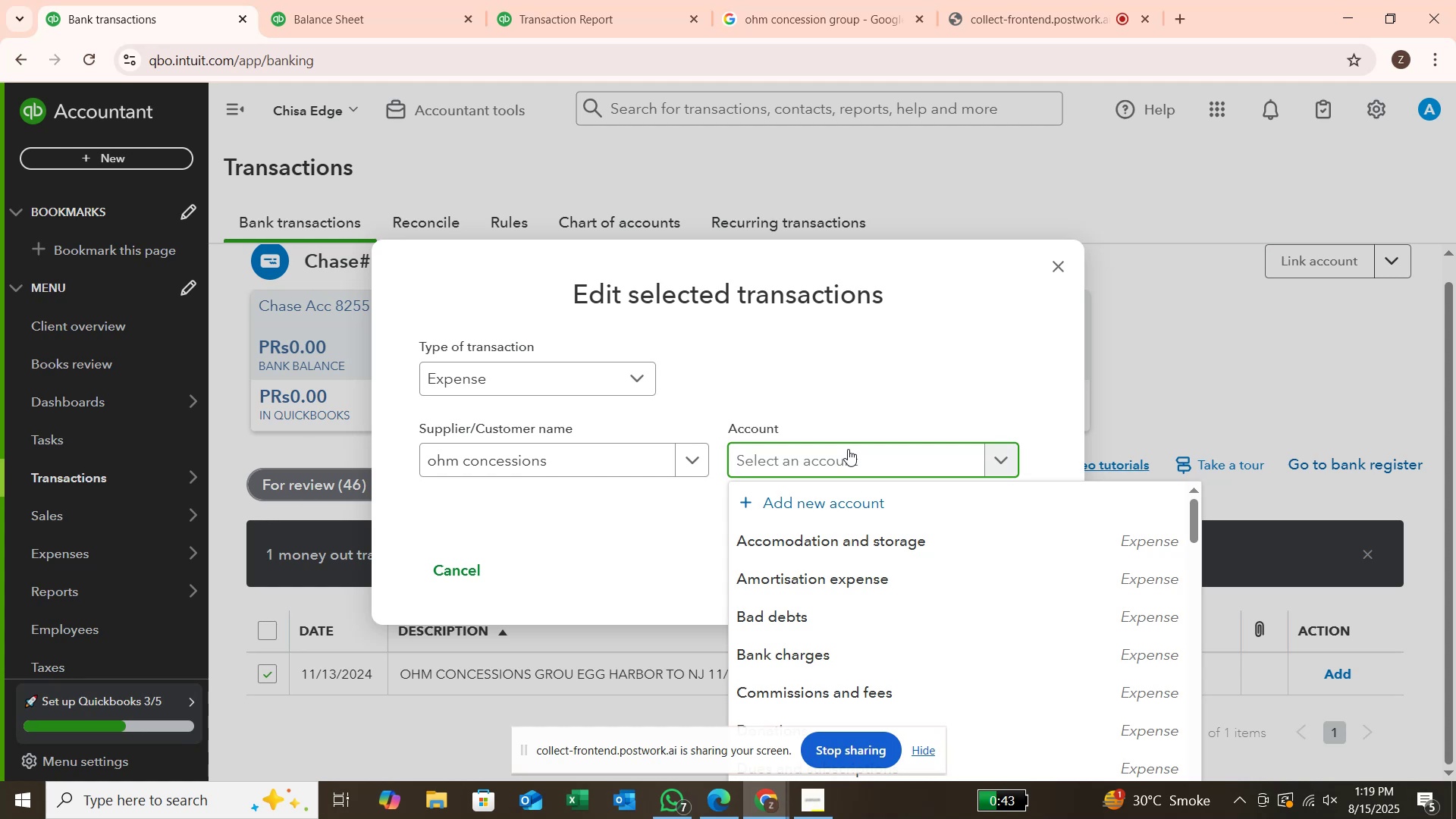 
wait(43.05)
 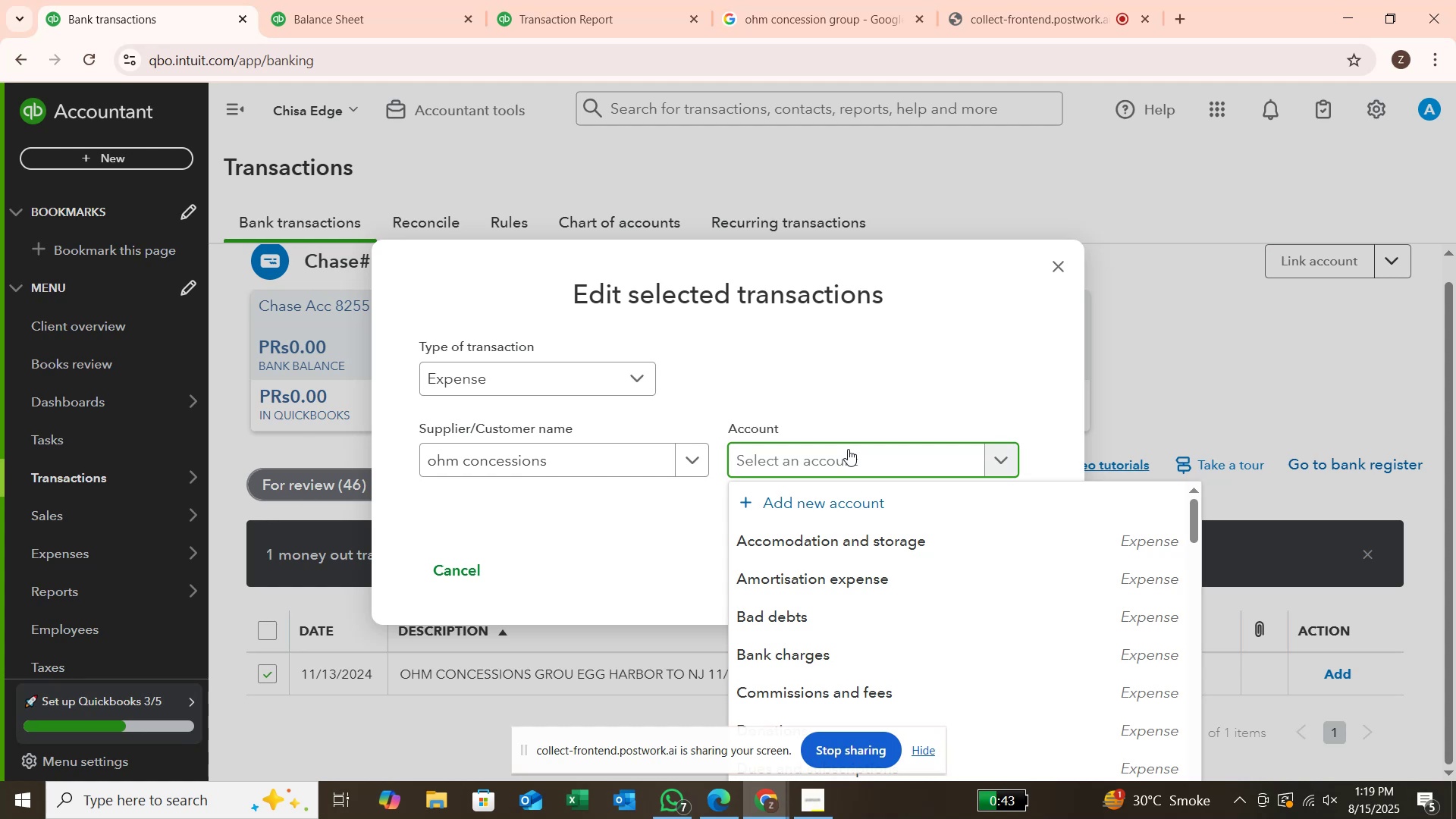 
type(trave)
 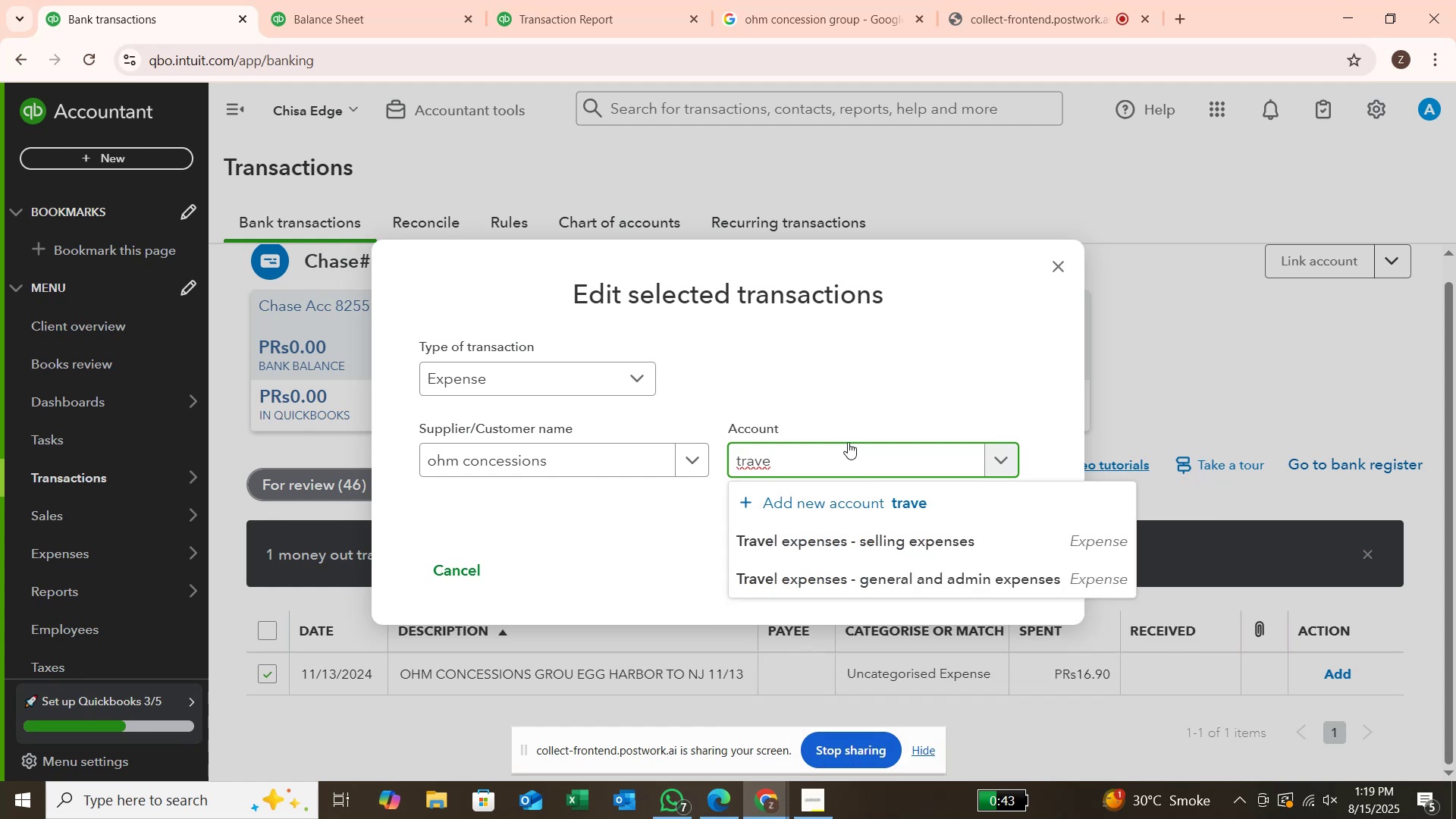 
left_click([914, 581])
 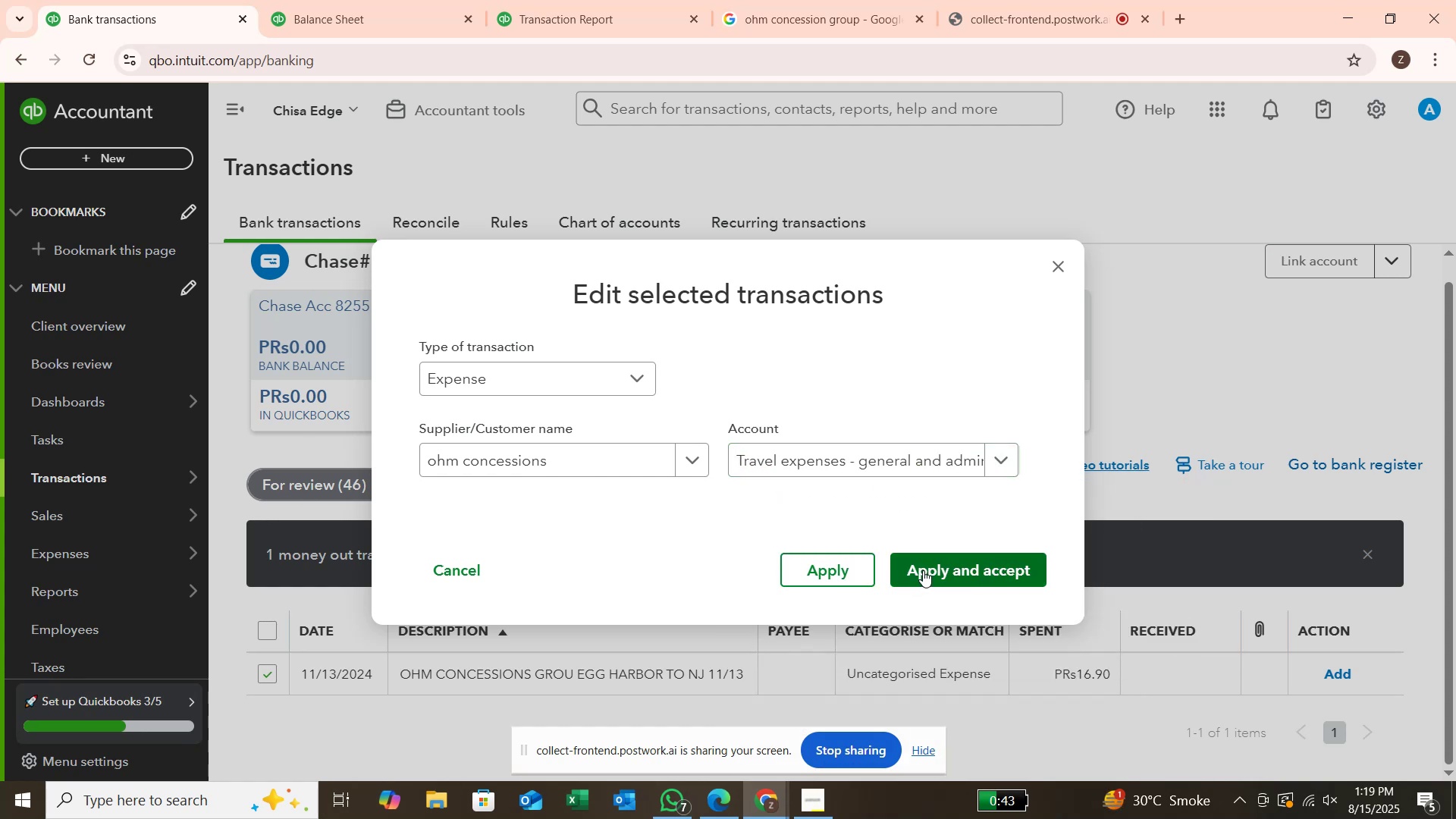 
left_click([925, 570])
 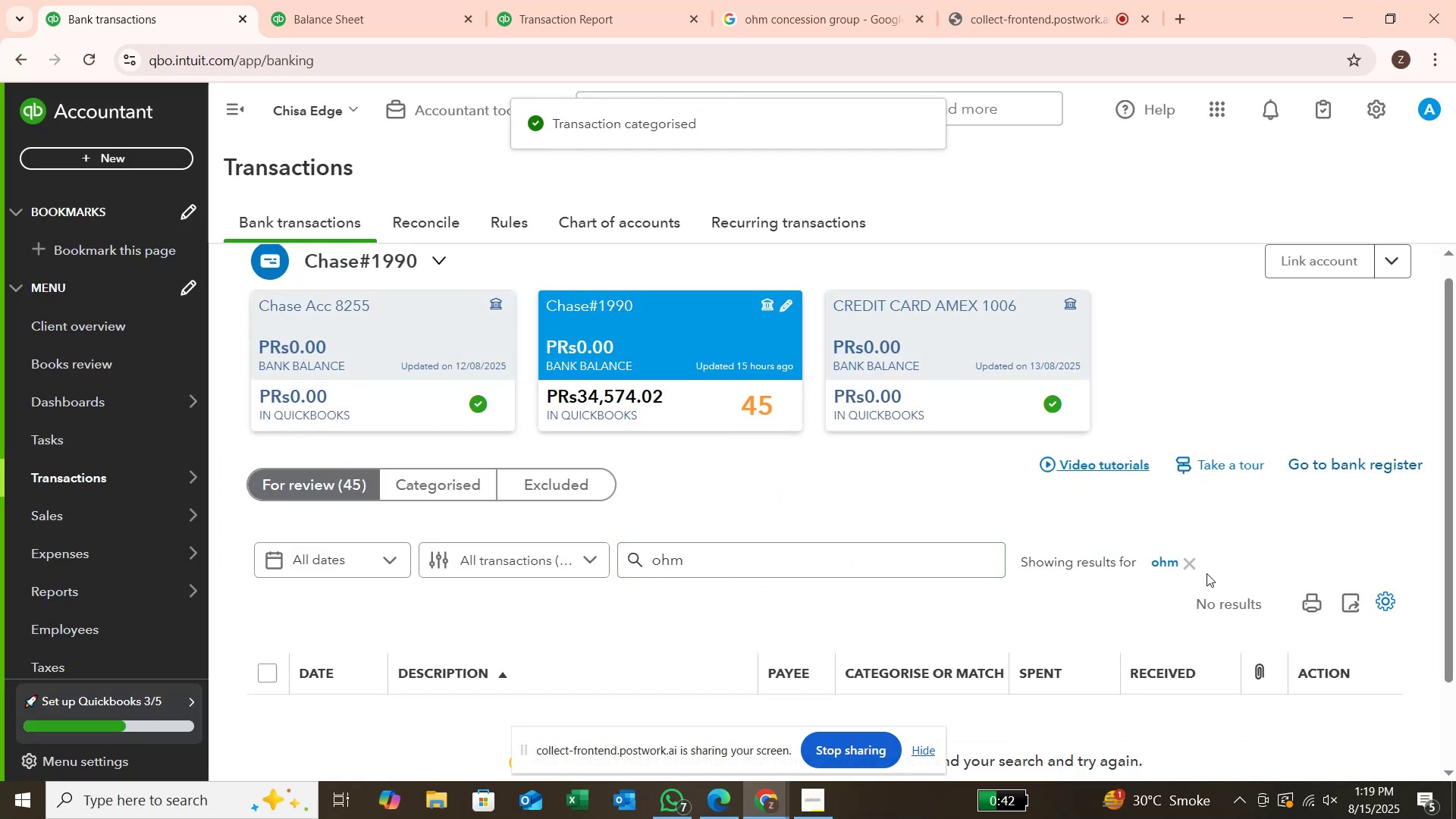 
left_click([1198, 566])
 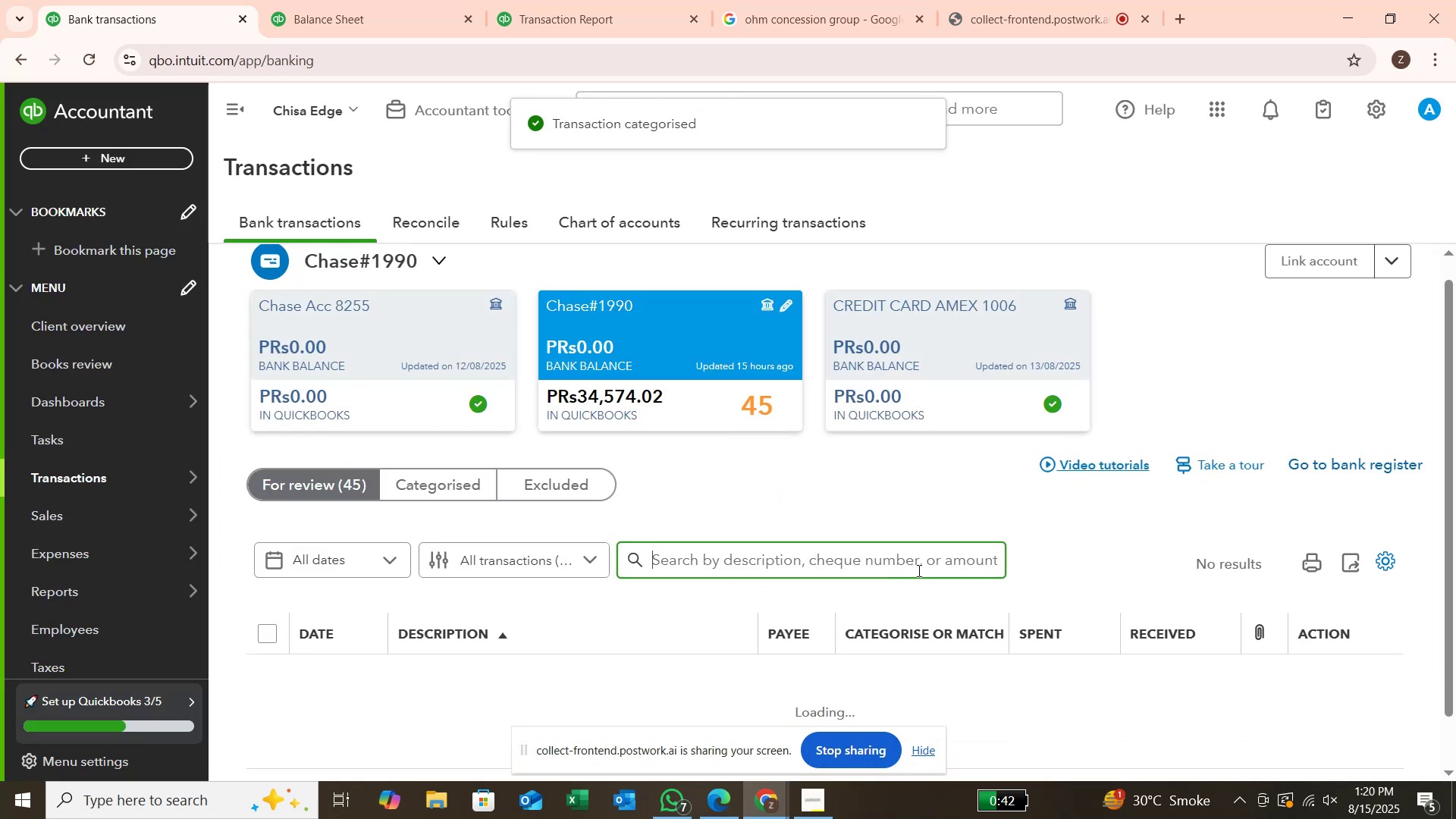 
scroll: coordinate [460, 620], scroll_direction: down, amount: 5.0
 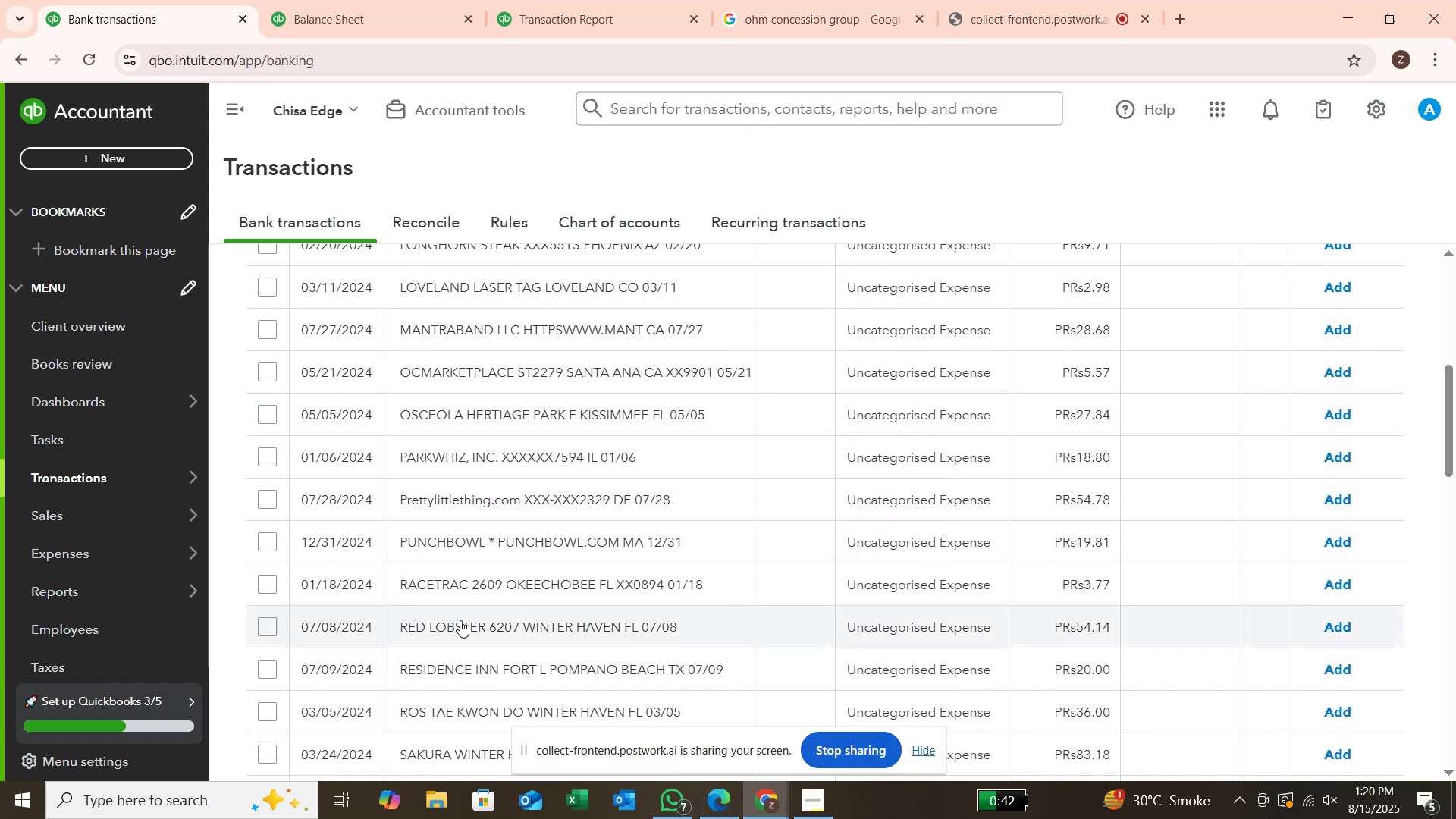 
scroll: coordinate [464, 619], scroll_direction: up, amount: 5.0
 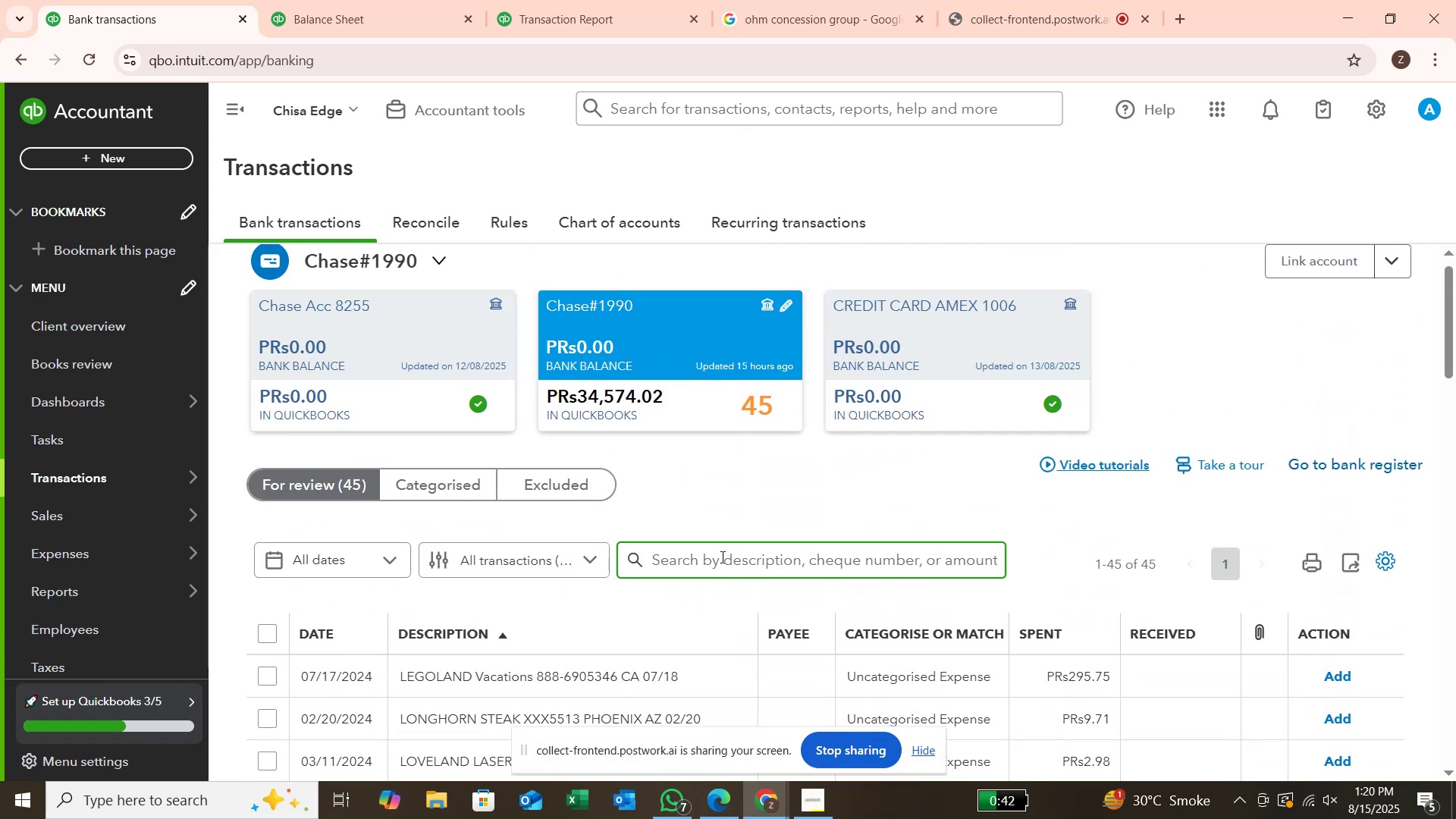 
type(res)
 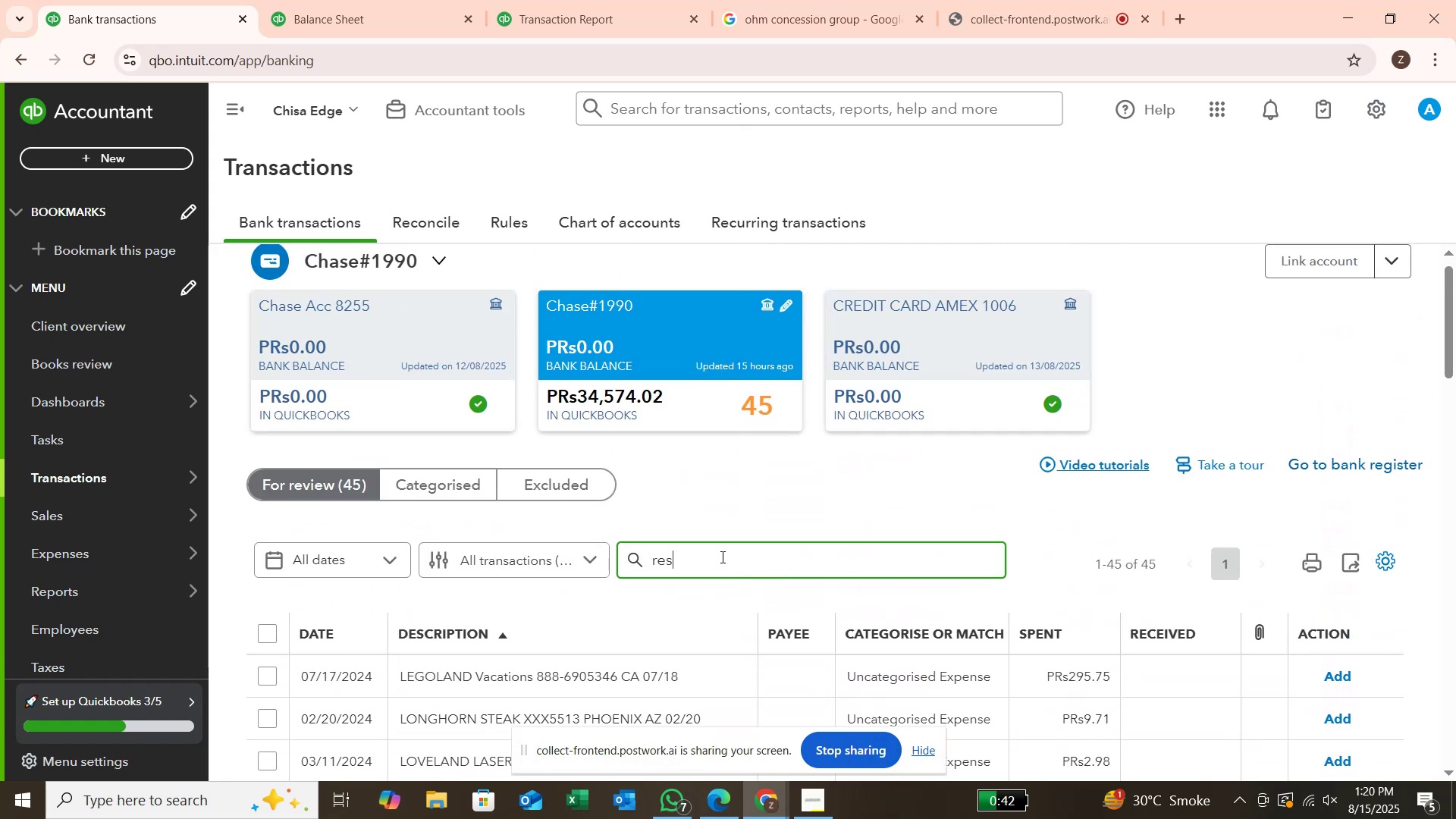 
key(Enter)
 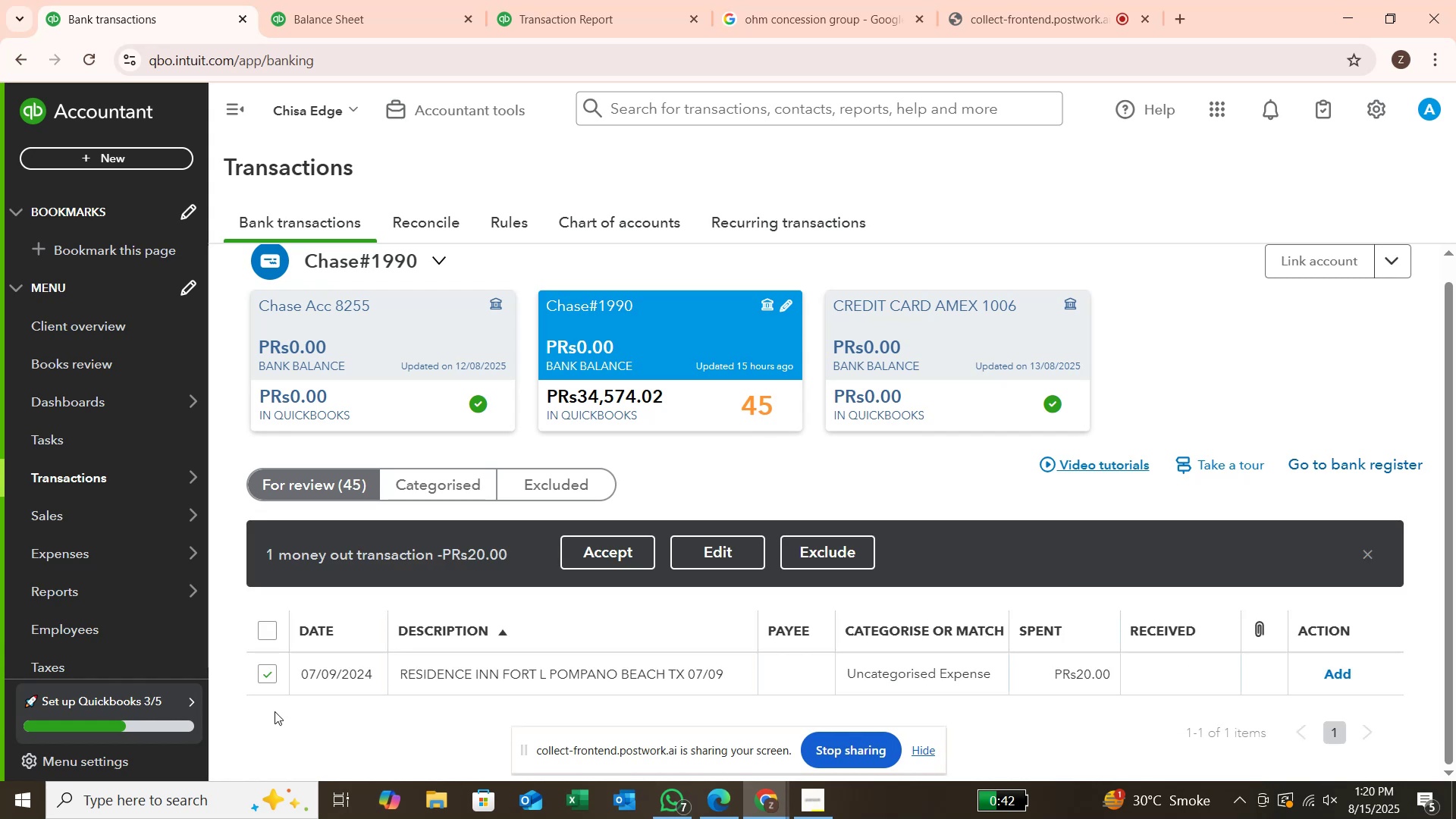 
left_click([699, 554])
 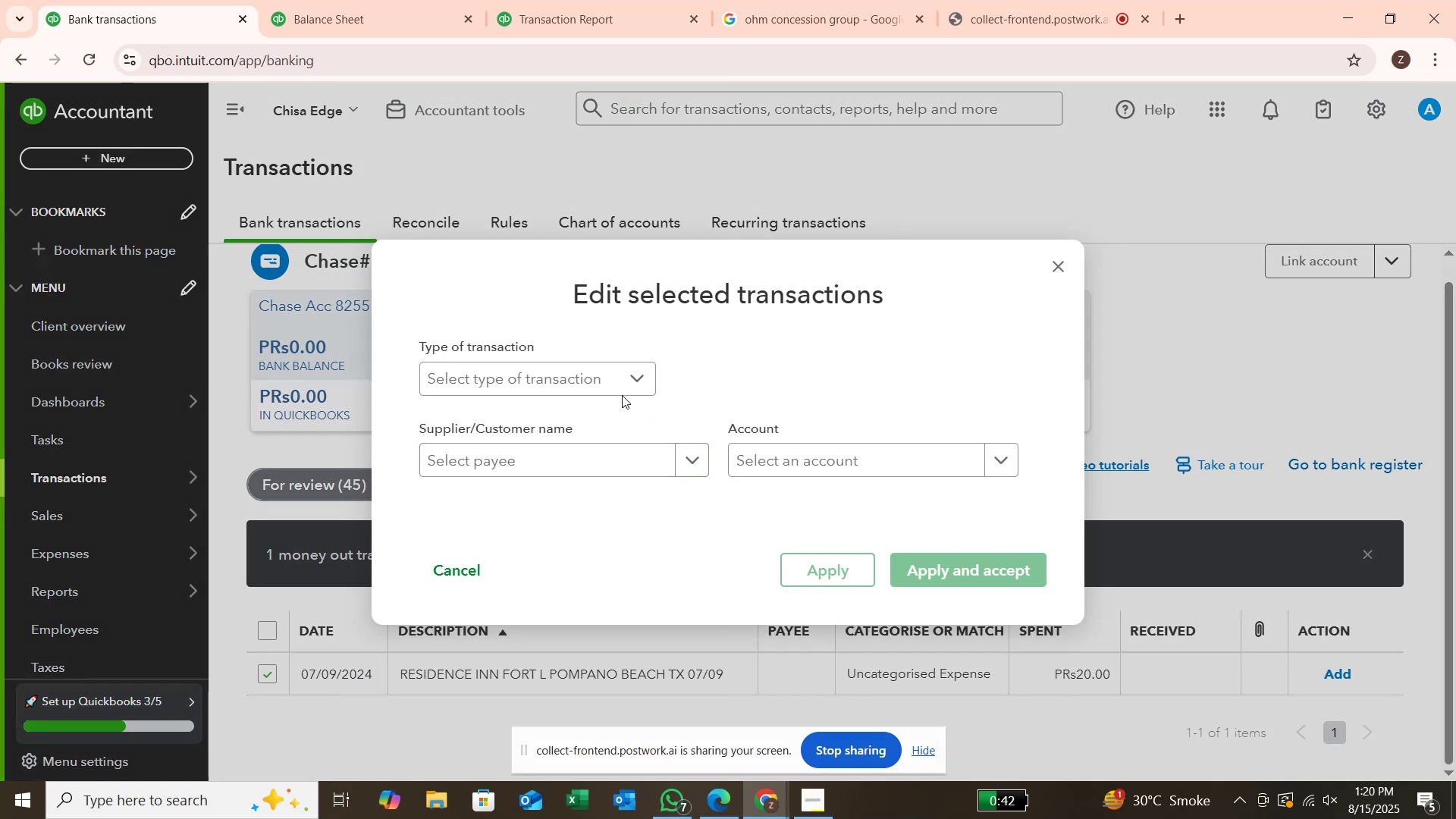 
left_click([626, 382])
 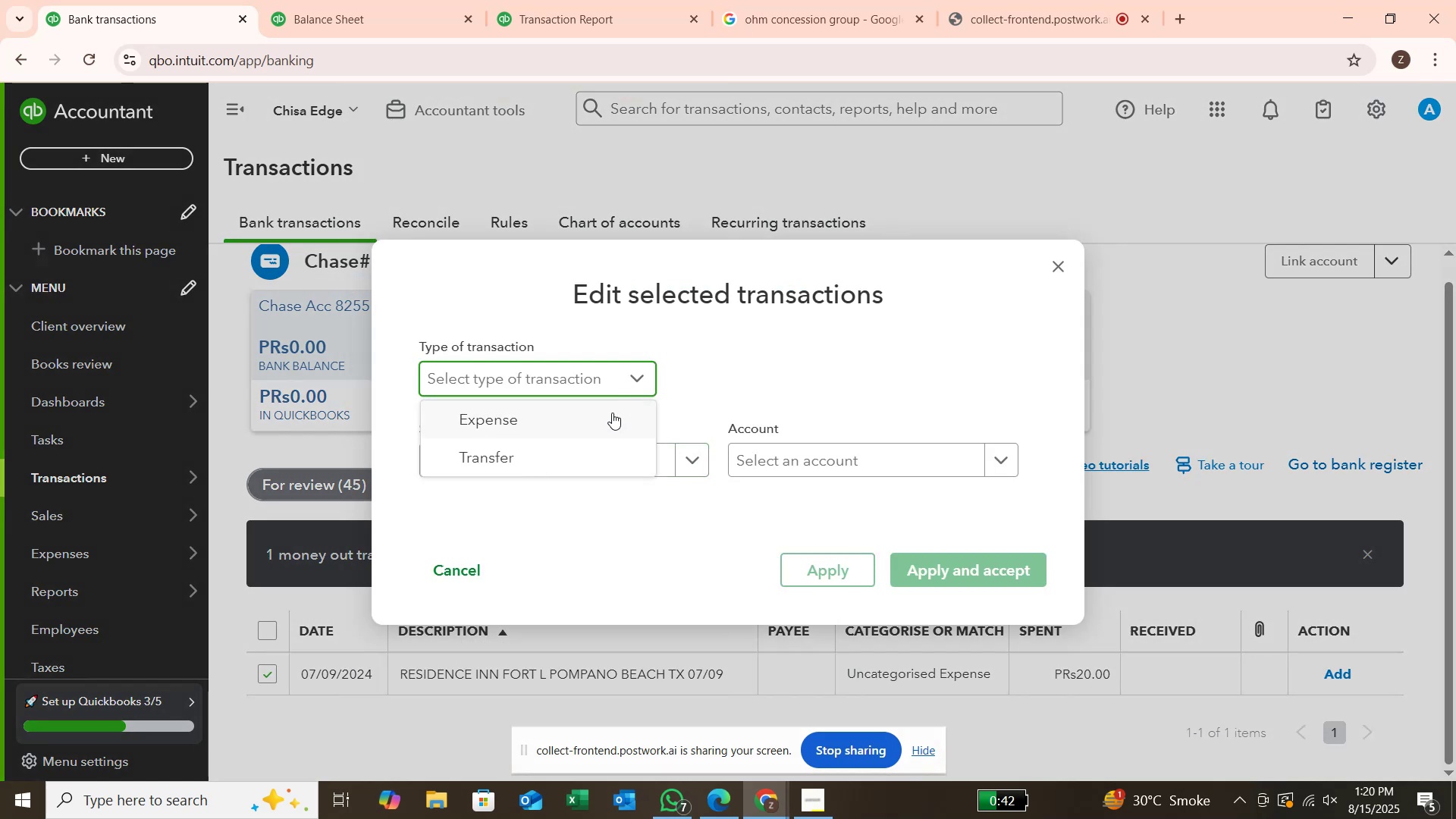 
left_click([612, 414])
 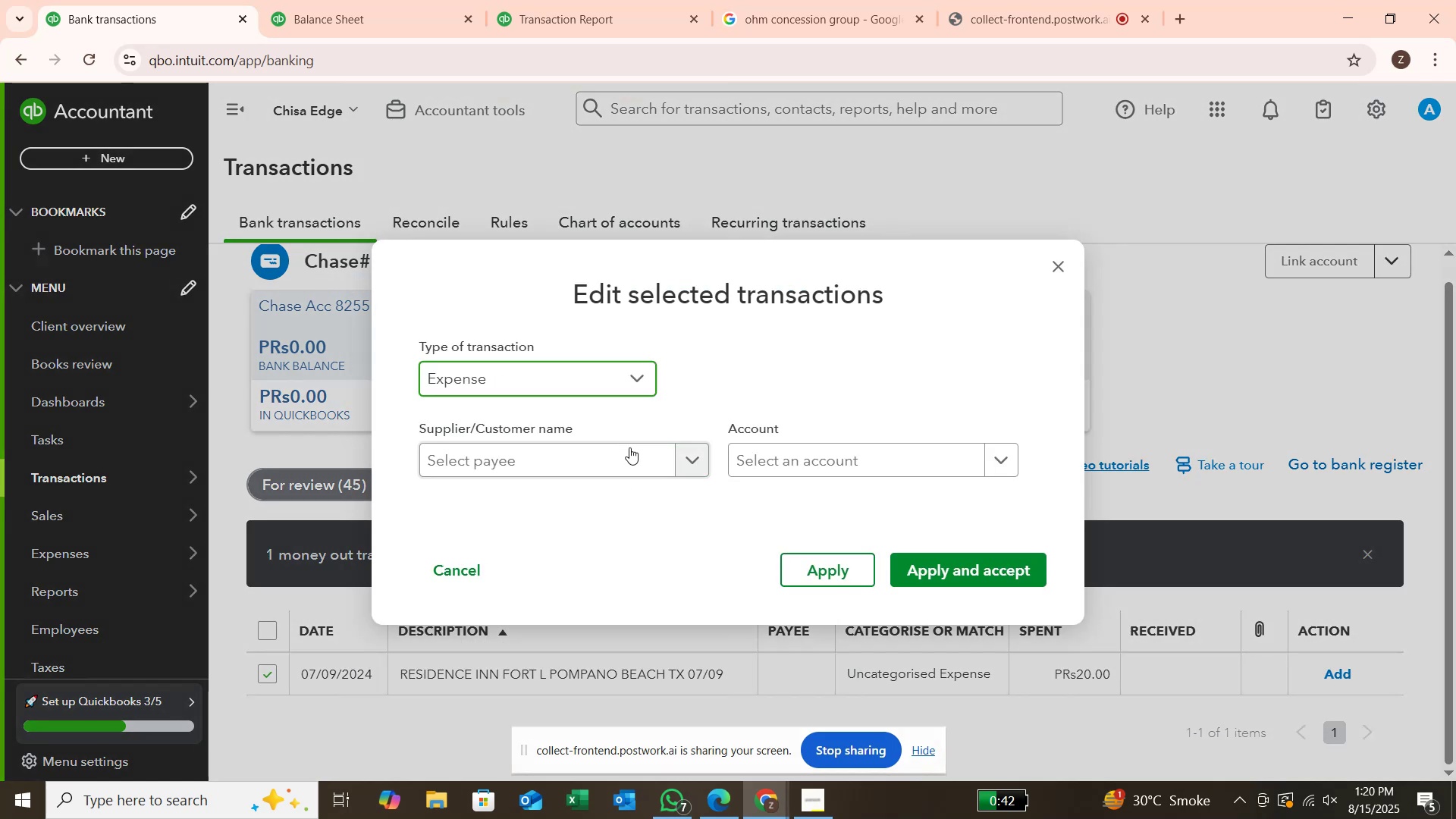 
left_click([631, 448])
 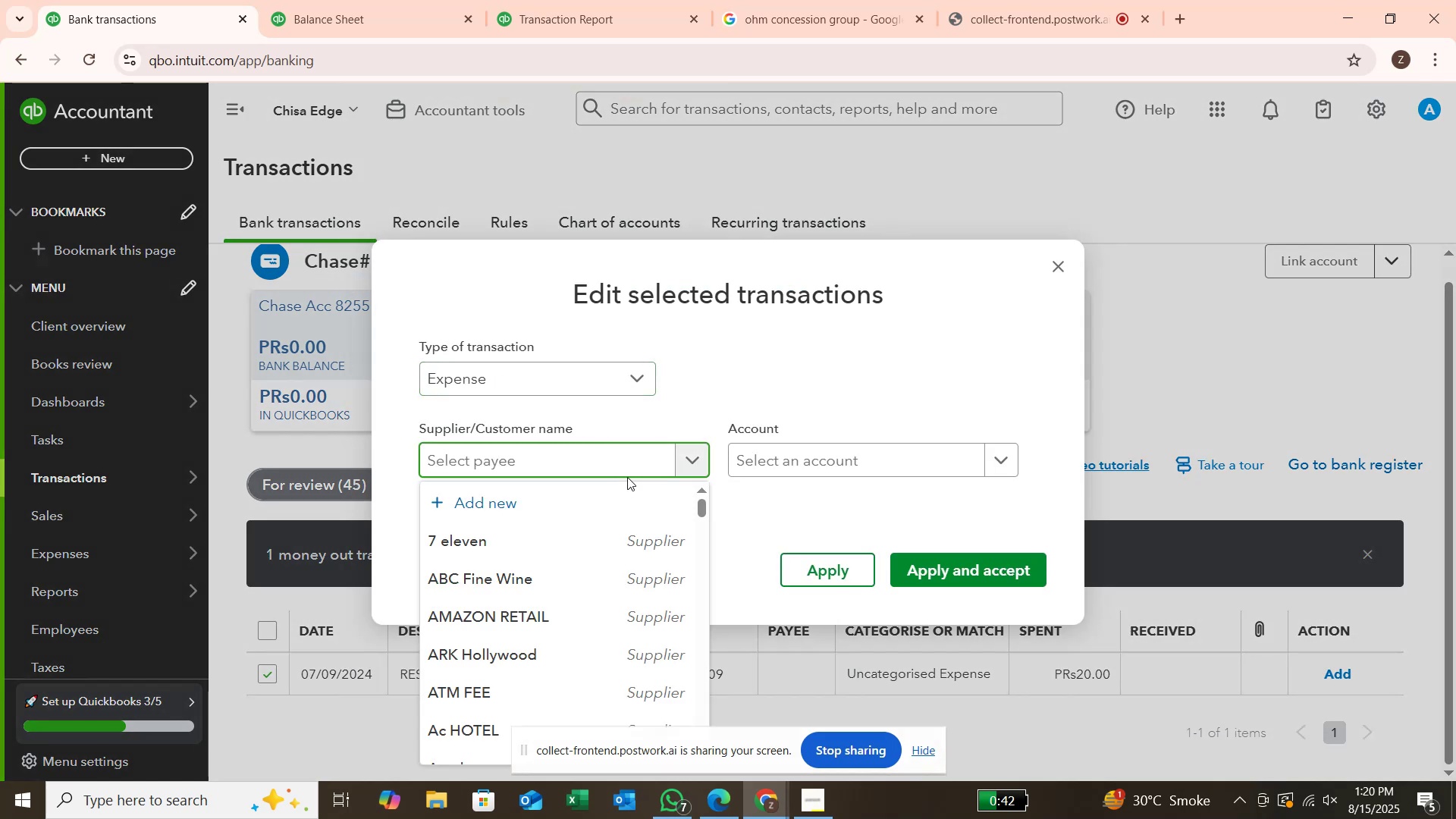 
type(residence)
 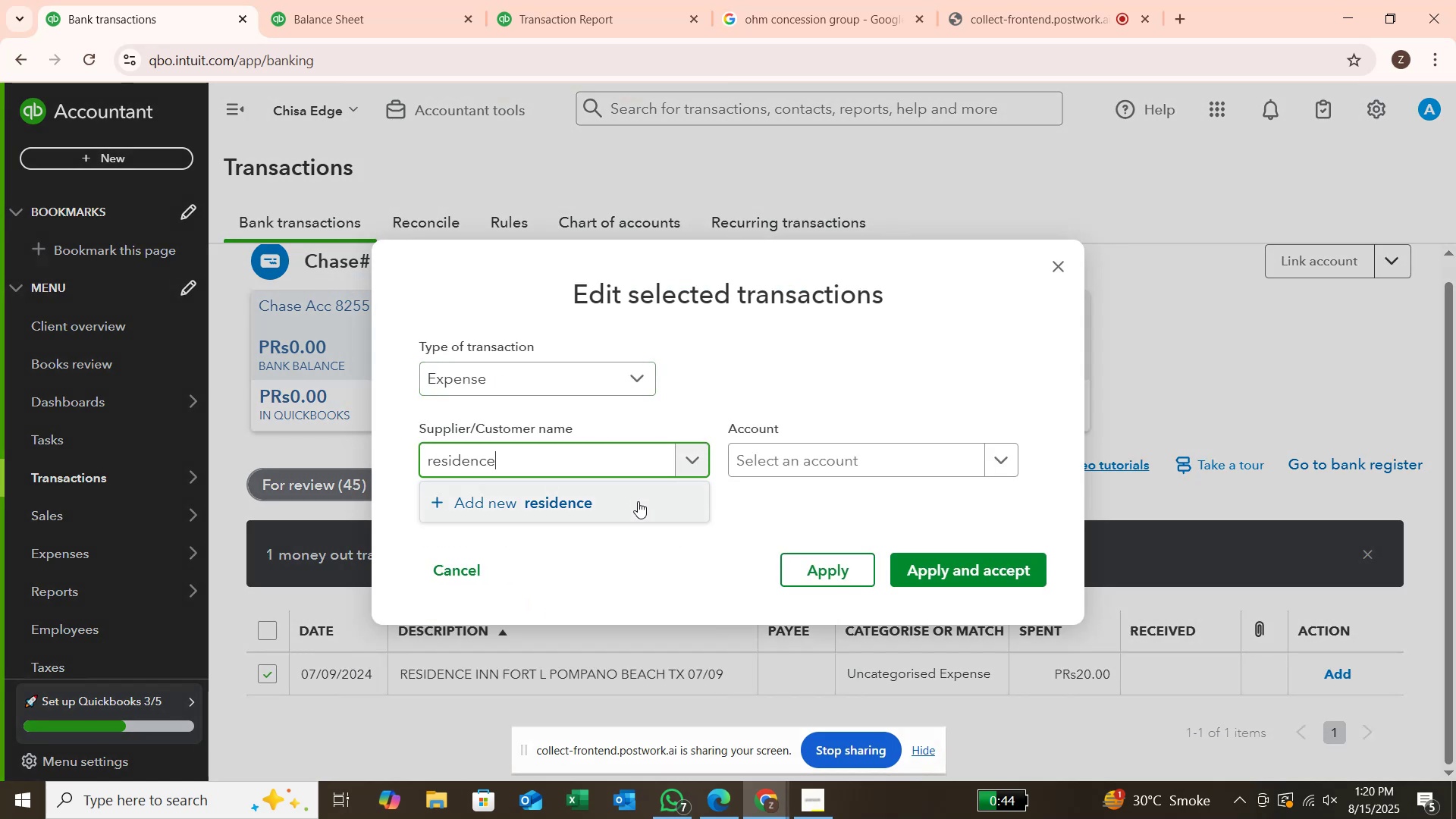 
left_click([638, 501])
 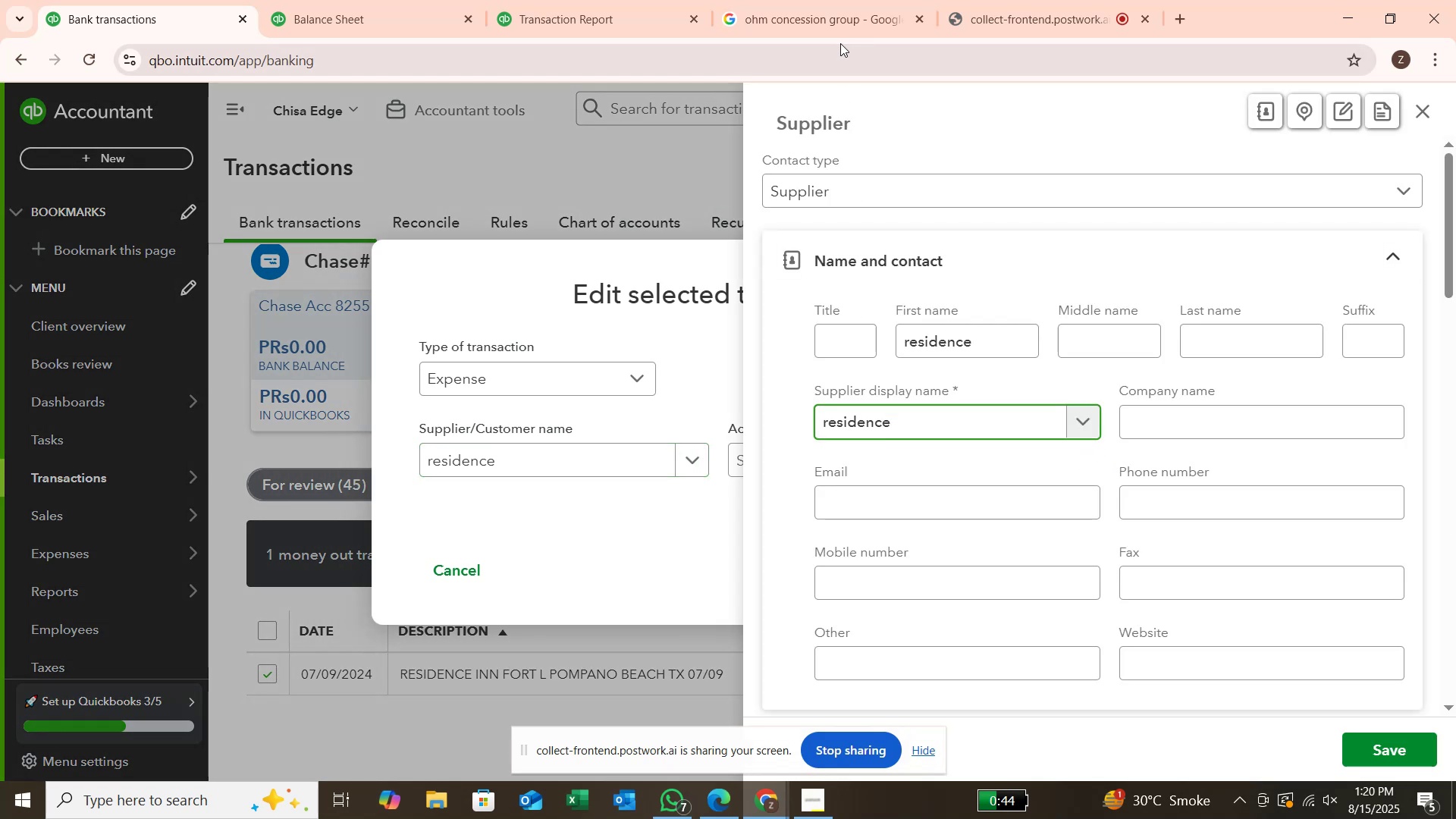 
left_click([841, 23])
 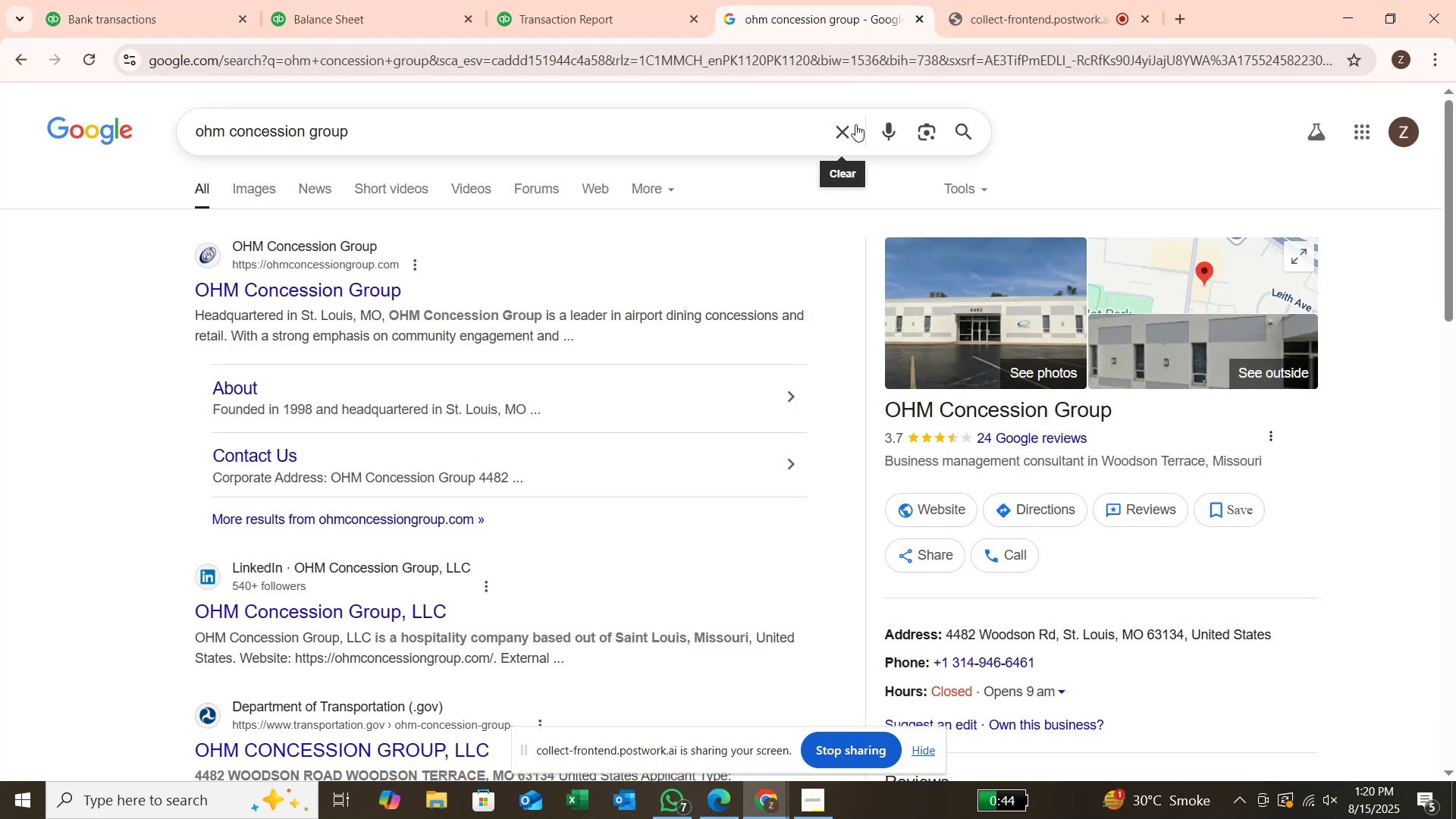 
left_click([849, 130])
 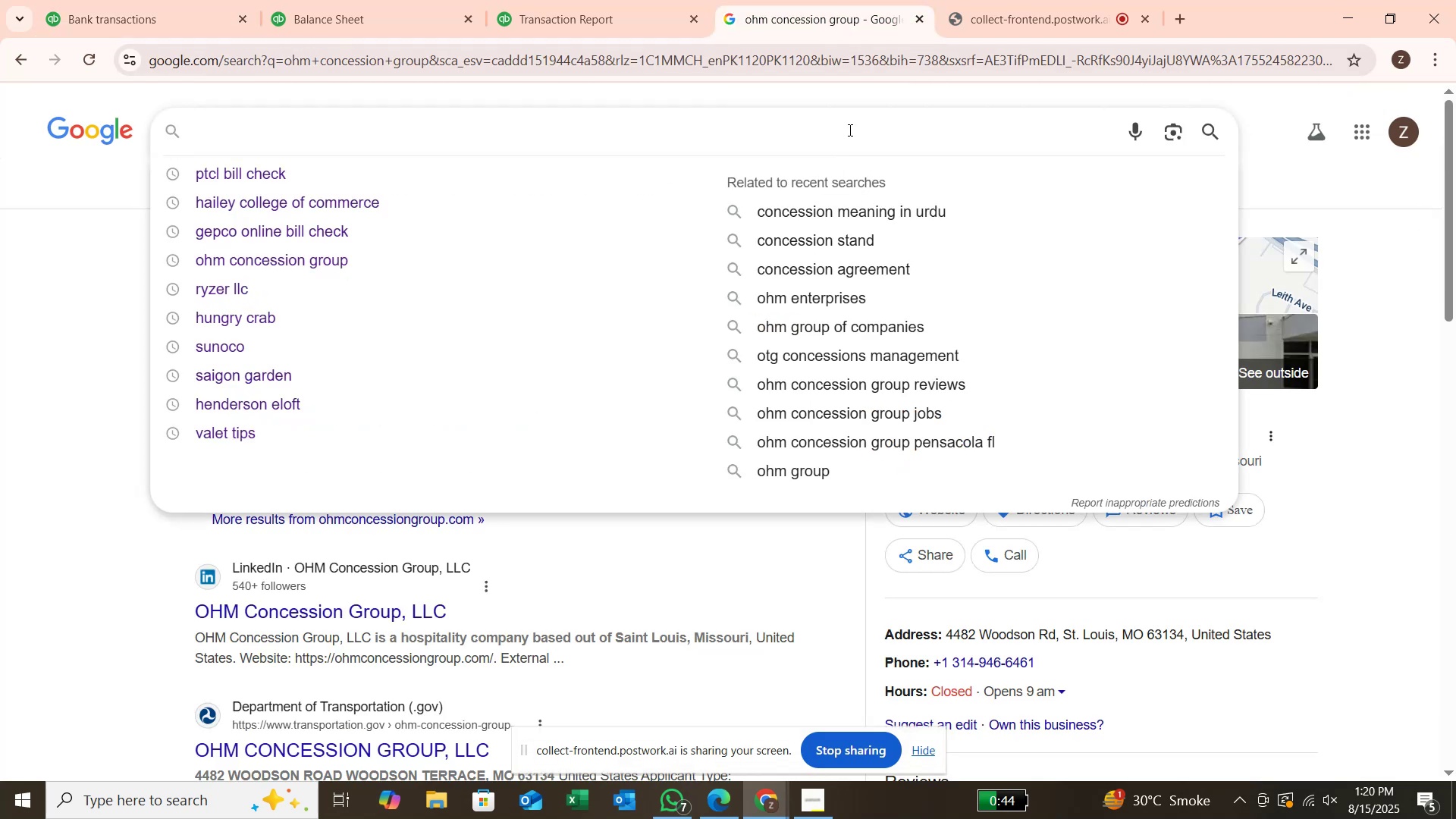 
type(residence in fort)
 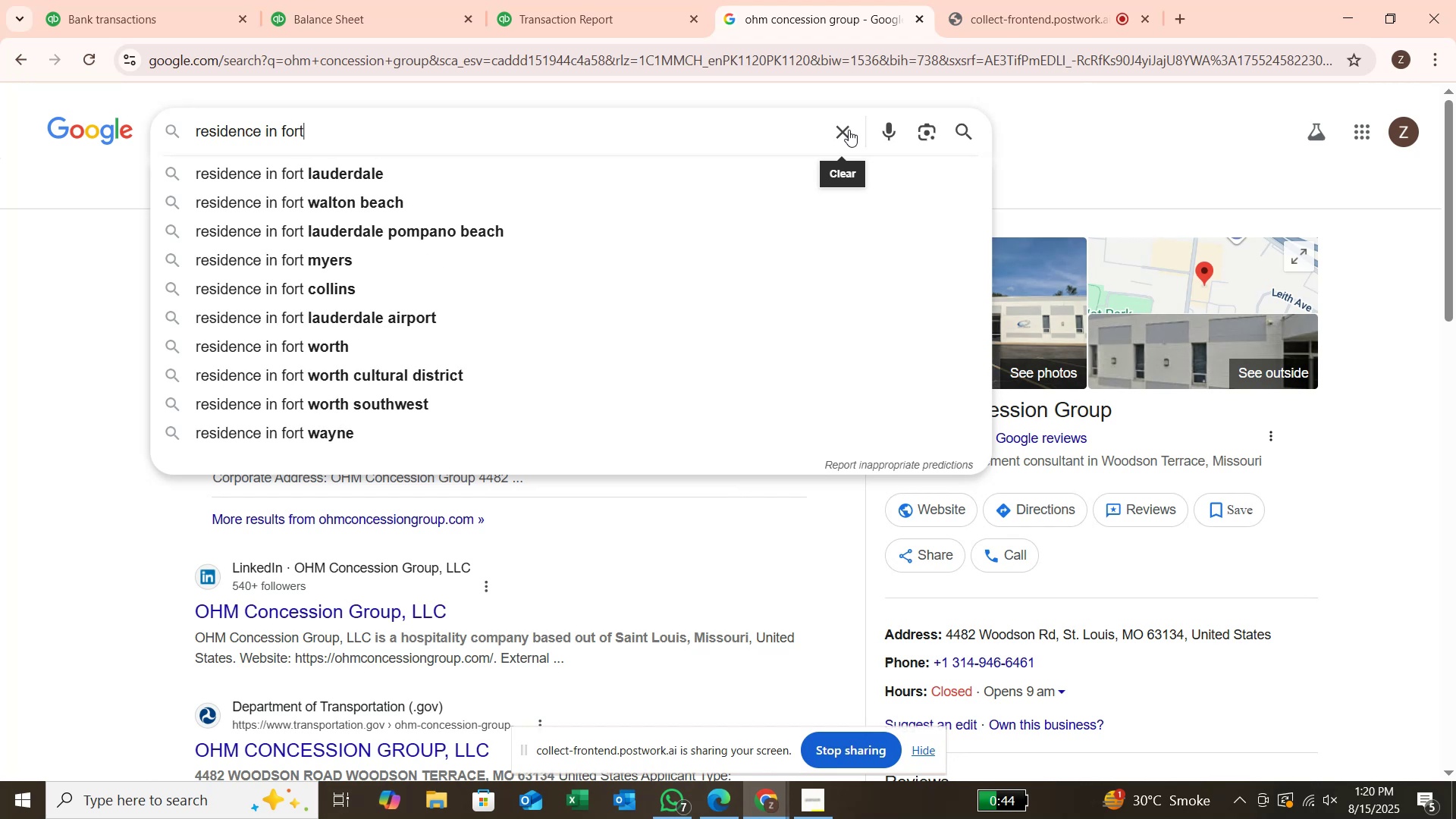 
key(Enter)
 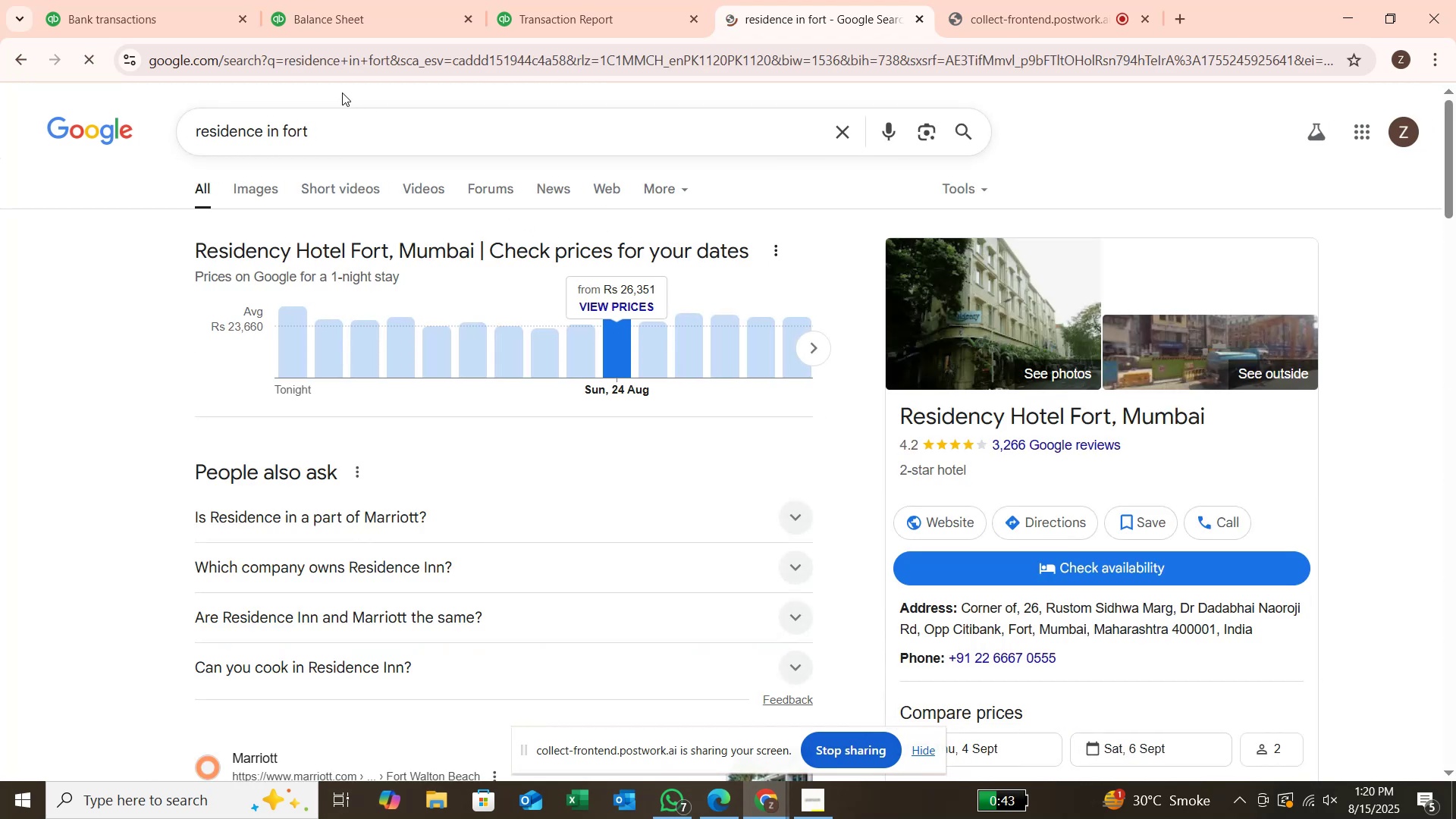 
wait(8.76)
 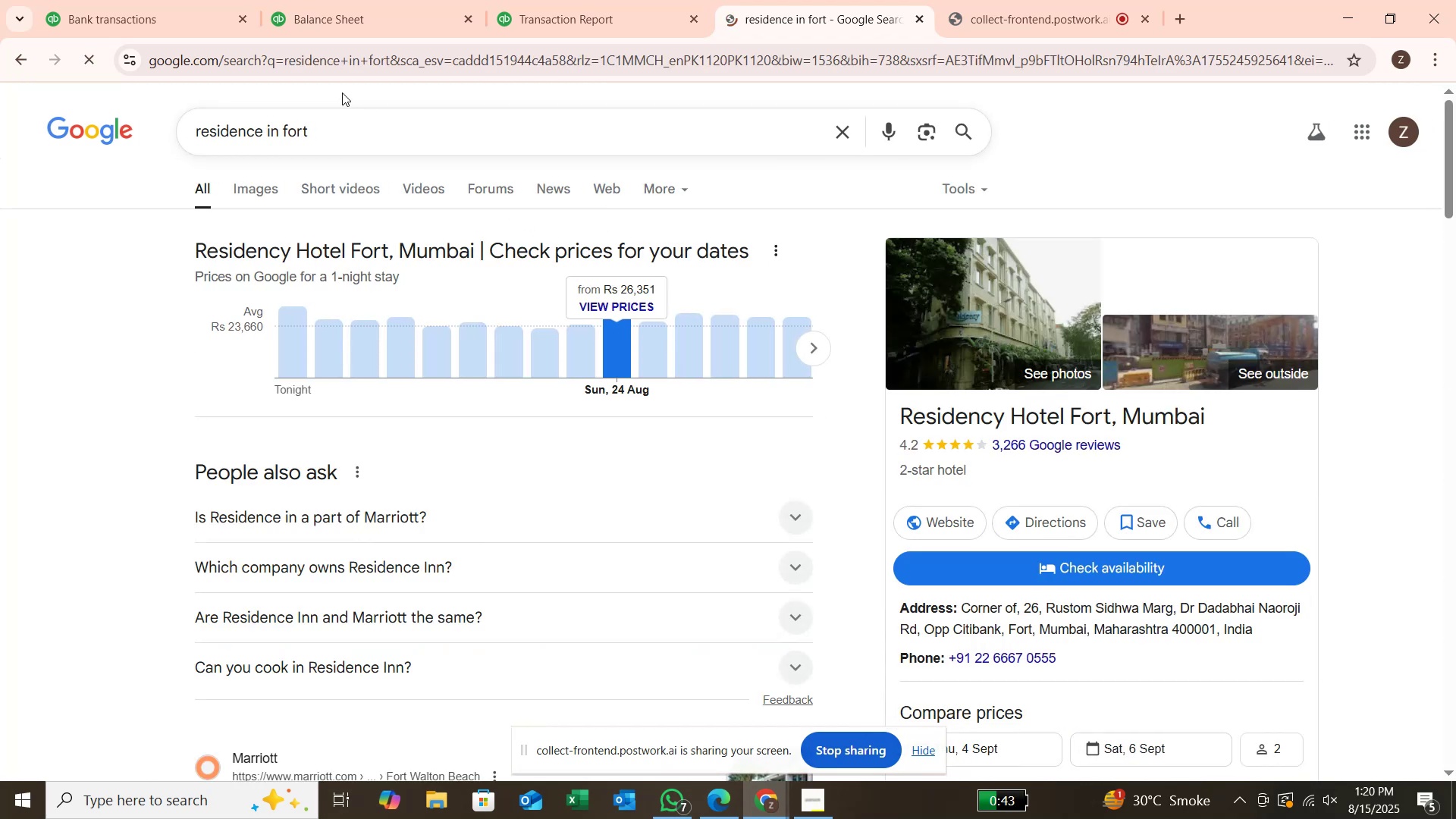 
left_click([216, 21])
 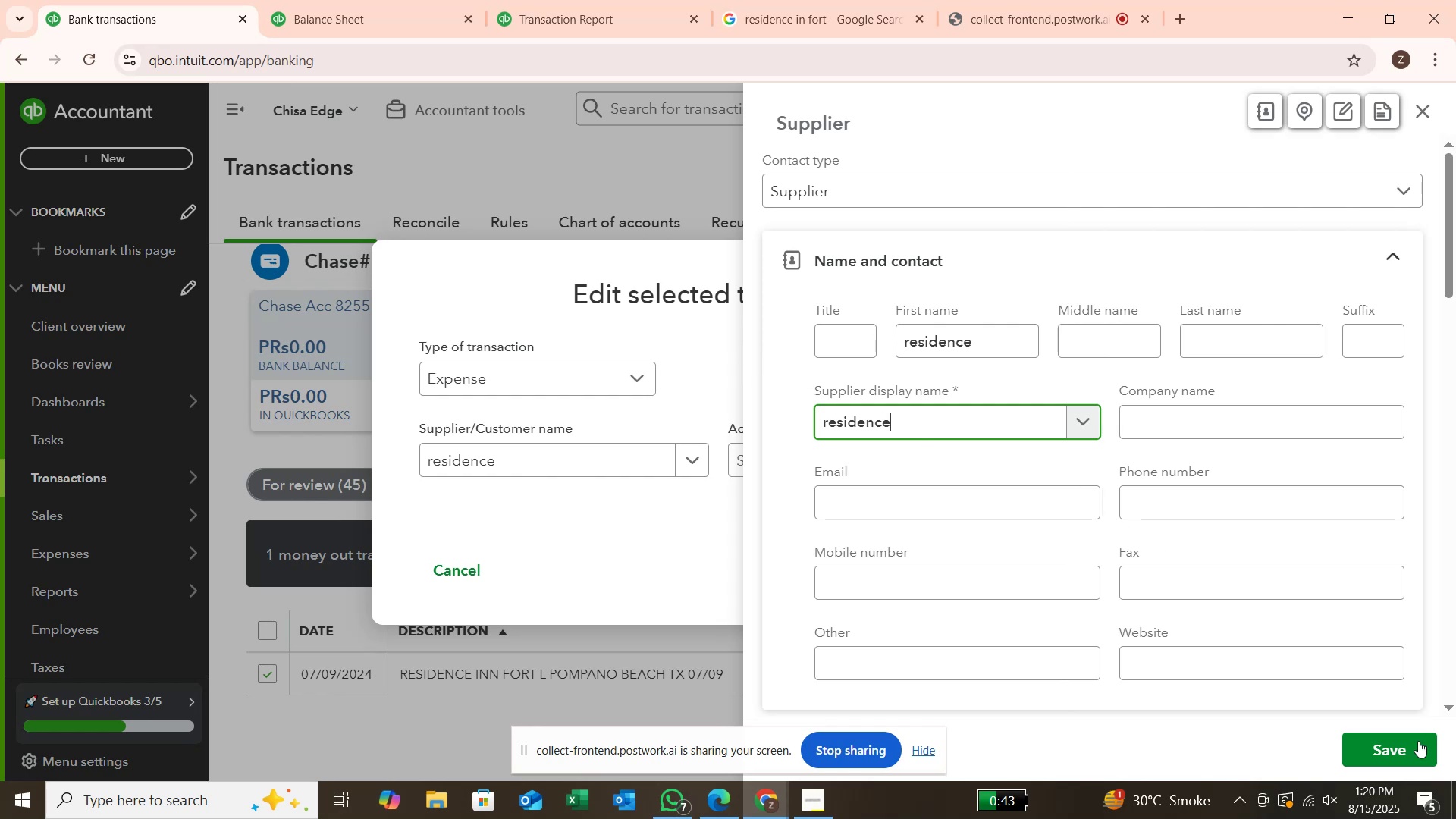 
left_click([1430, 755])
 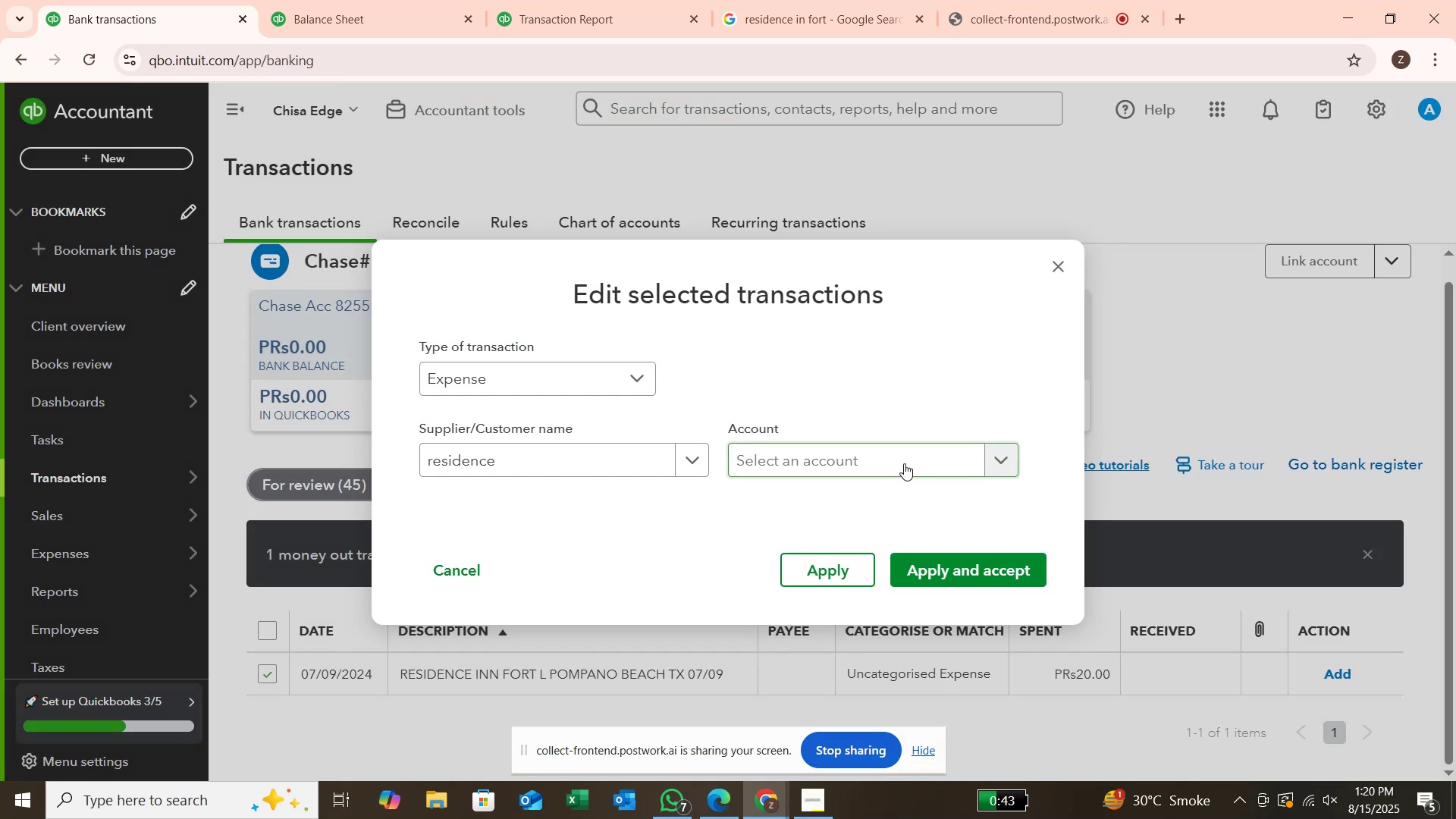 
left_click([893, 447])
 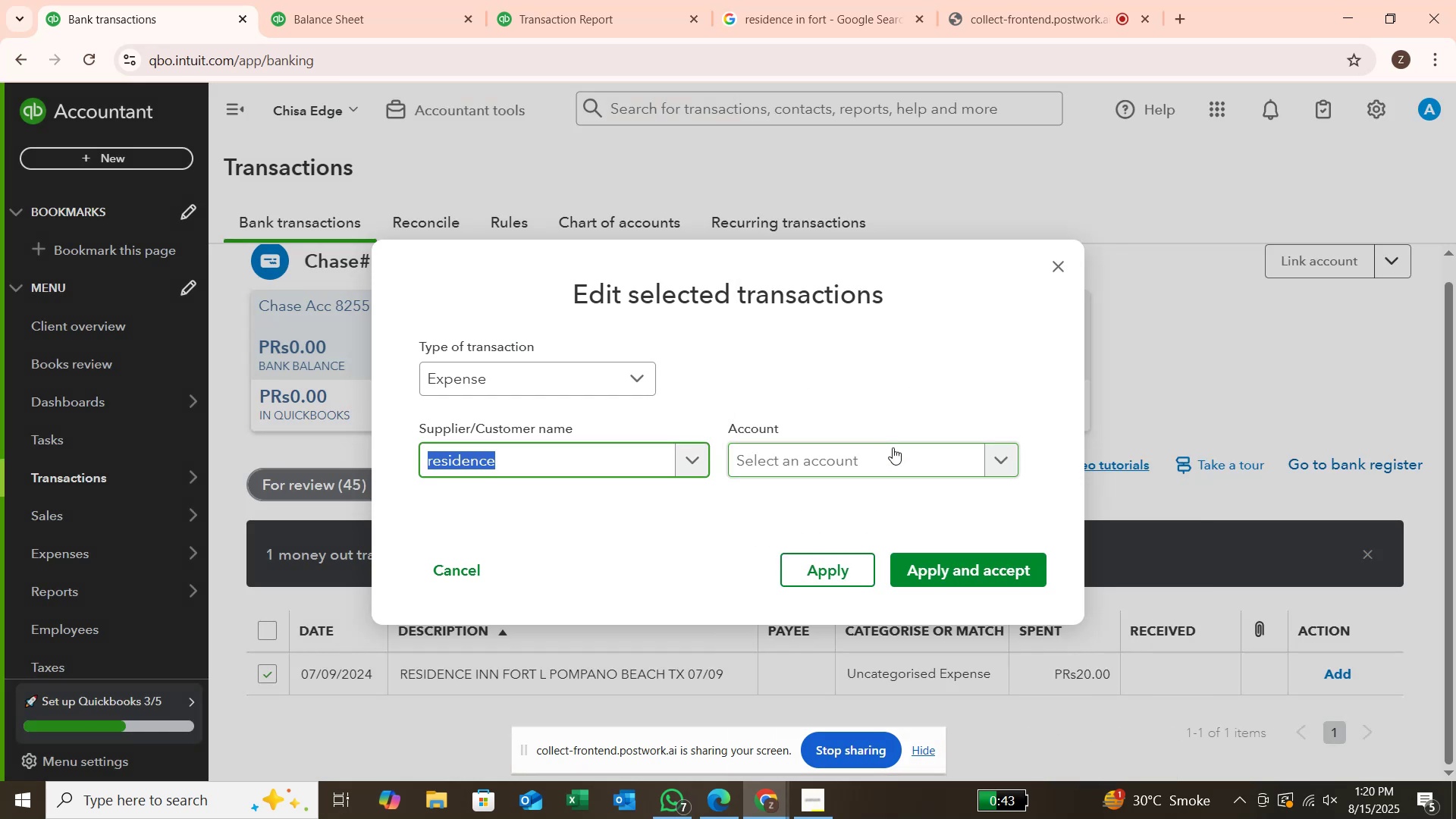 
type(a)
key(Backspace)
type(res)
 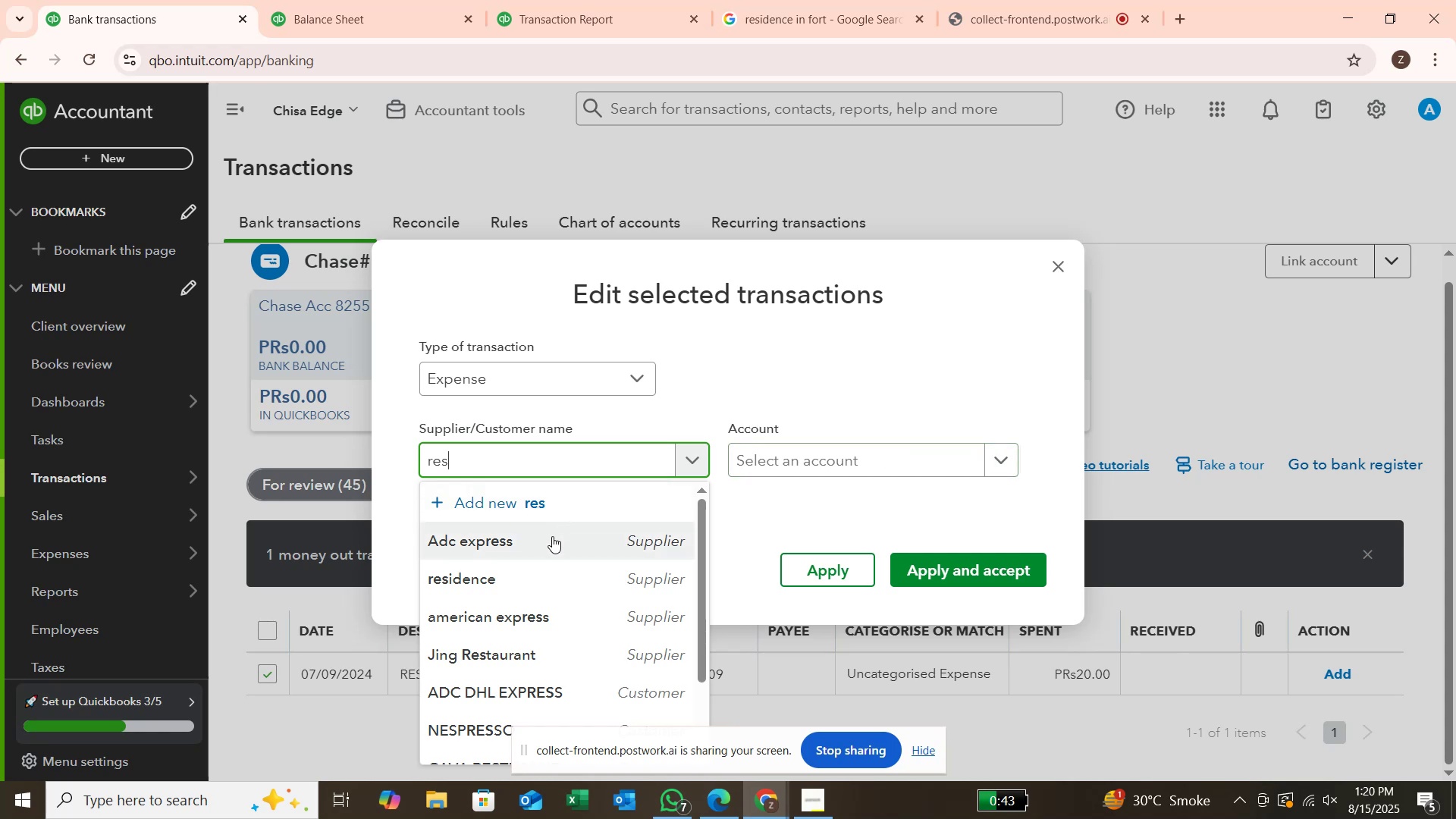 
left_click([538, 571])
 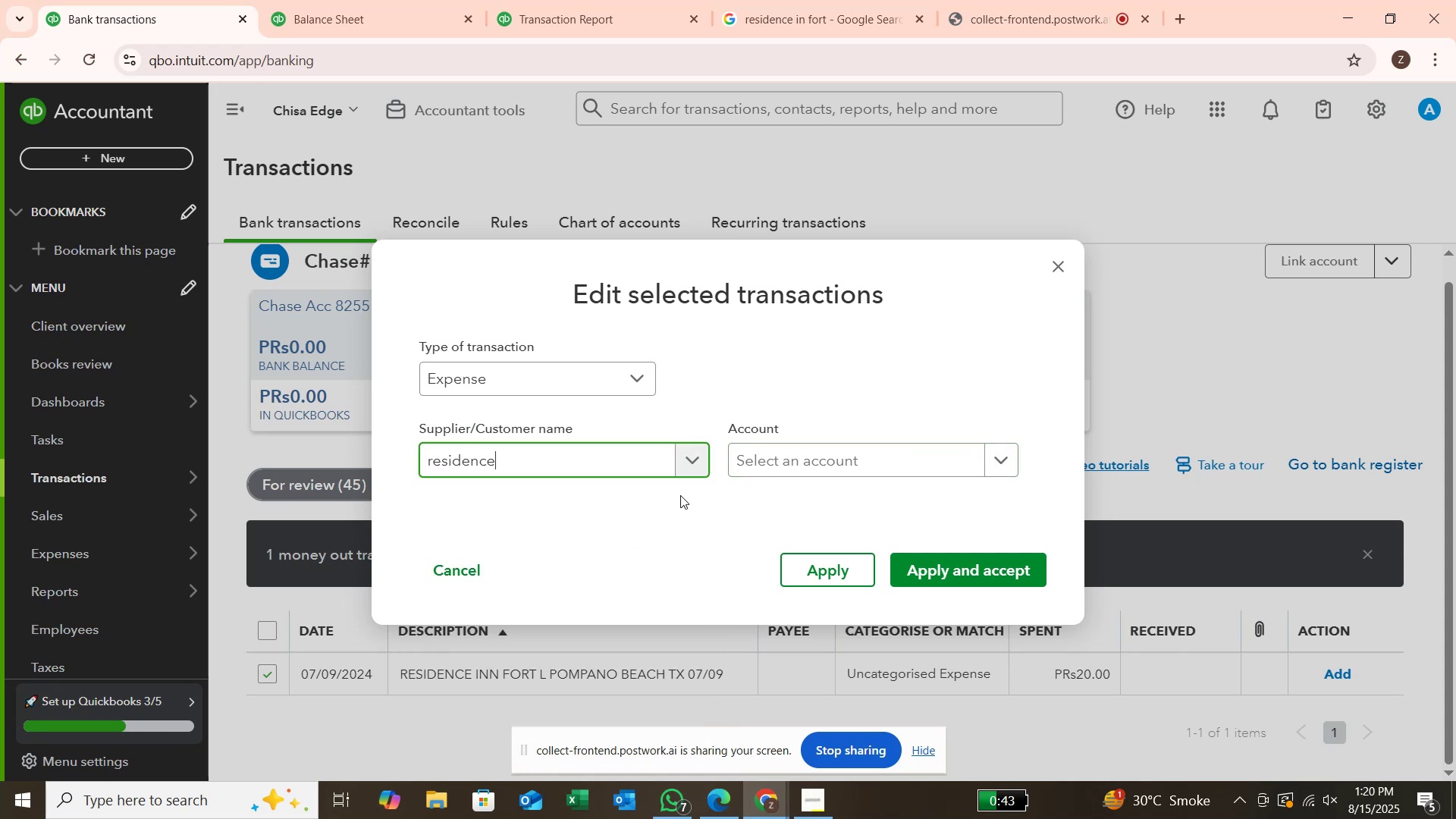 
mouse_move([792, 482])
 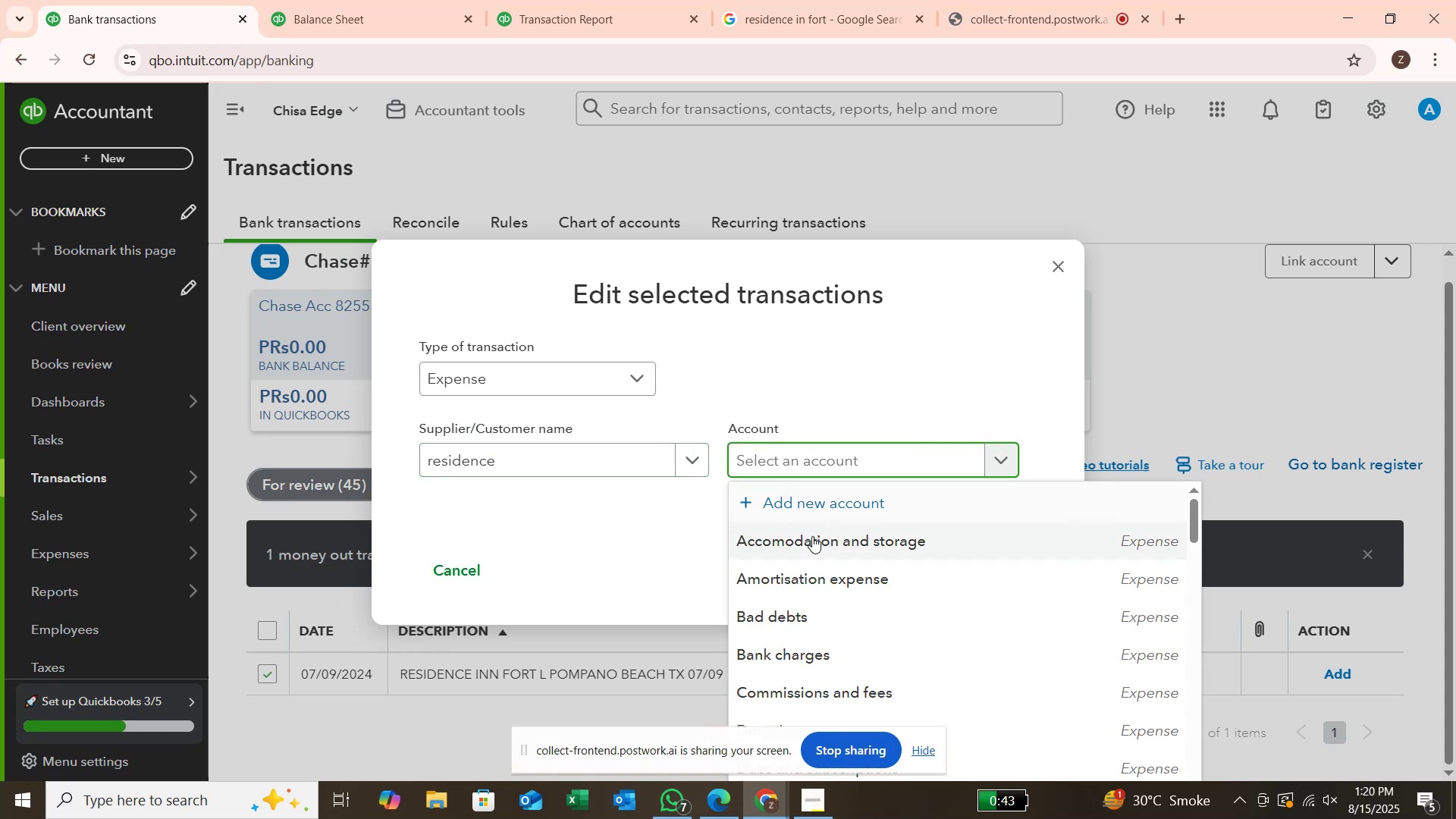 
left_click([812, 538])
 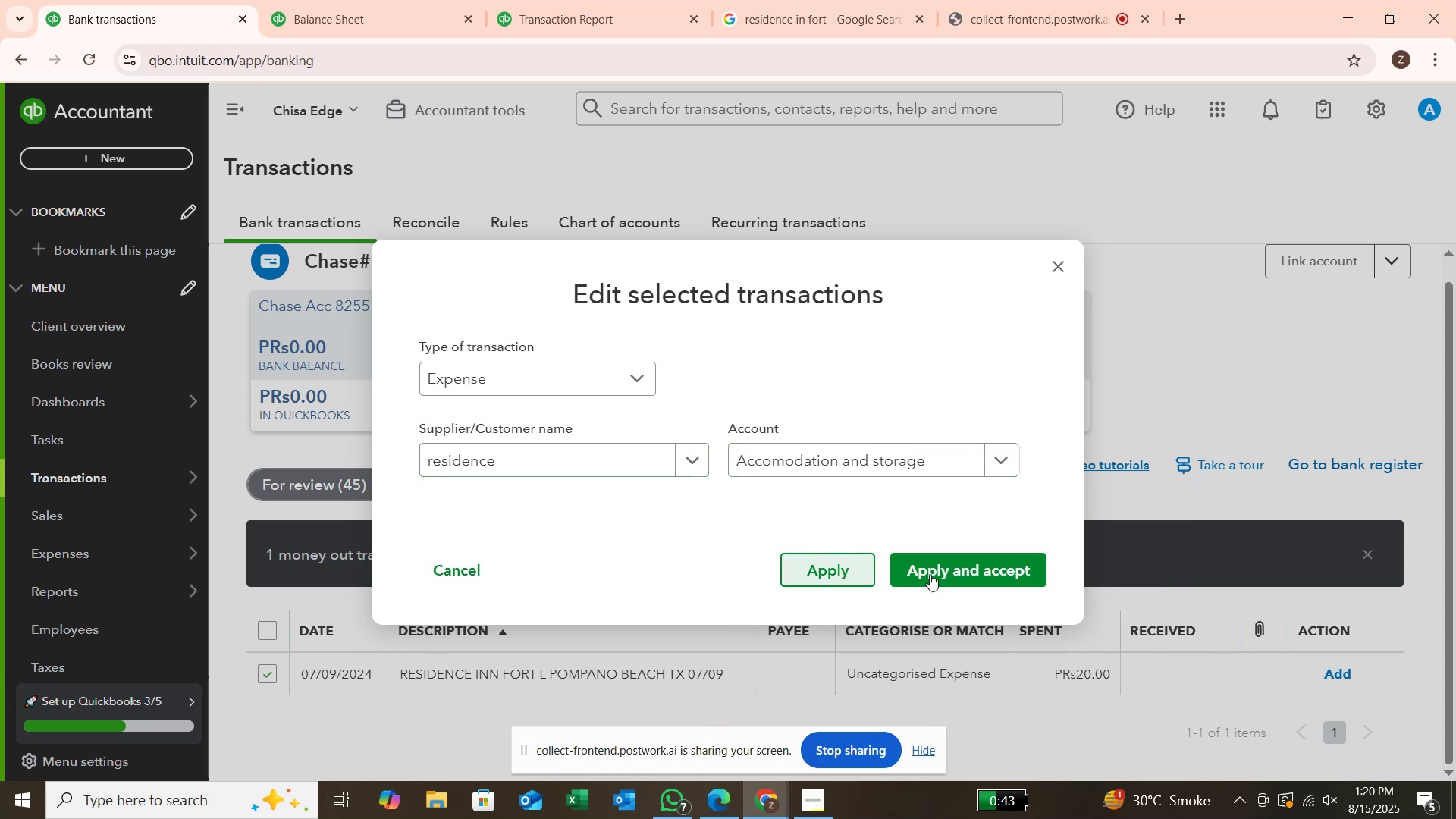 
left_click([934, 573])
 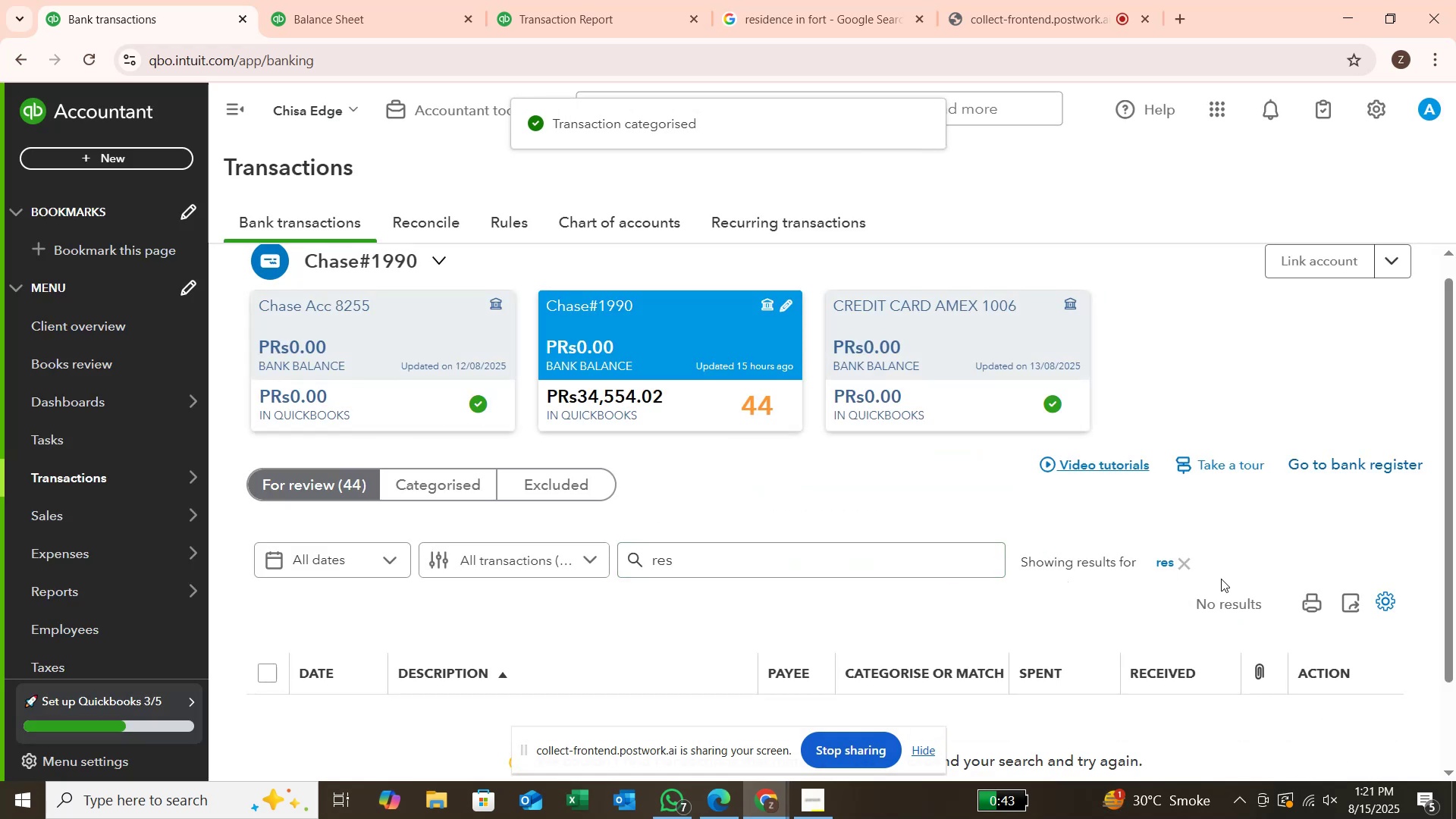 
left_click([1184, 569])
 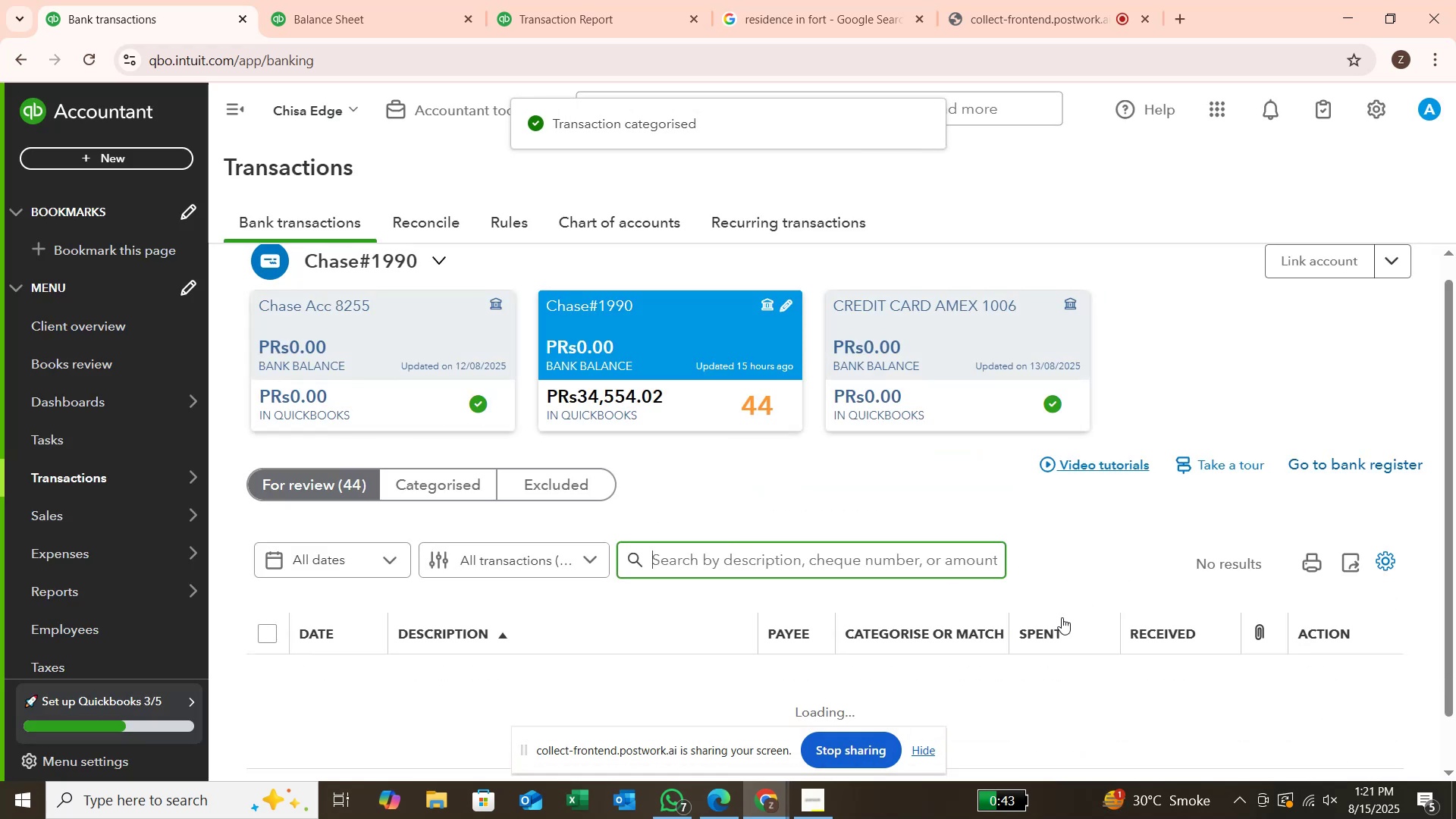 
scroll: coordinate [1062, 617], scroll_direction: down, amount: 4.0
 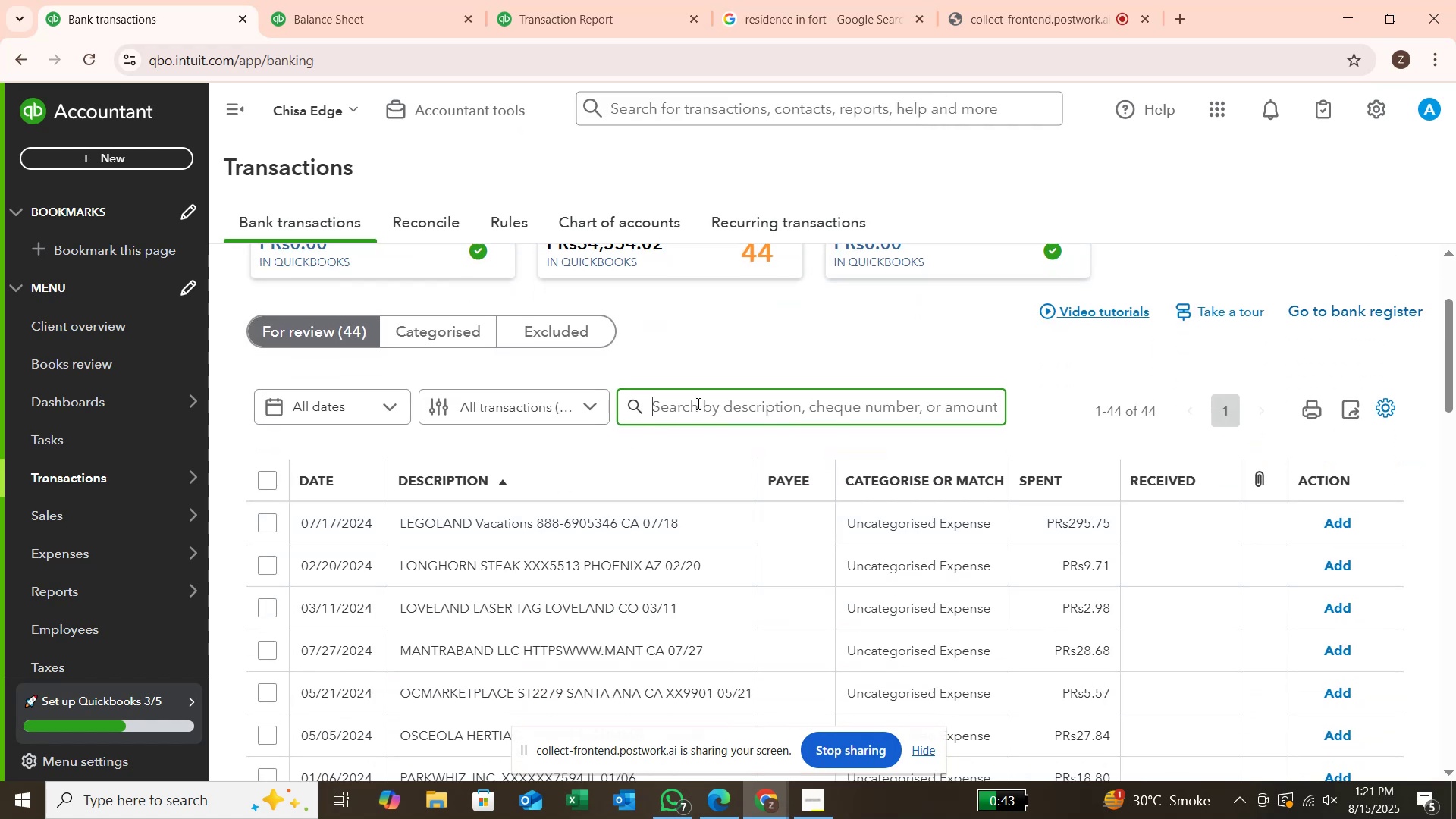 
left_click([709, 397])
 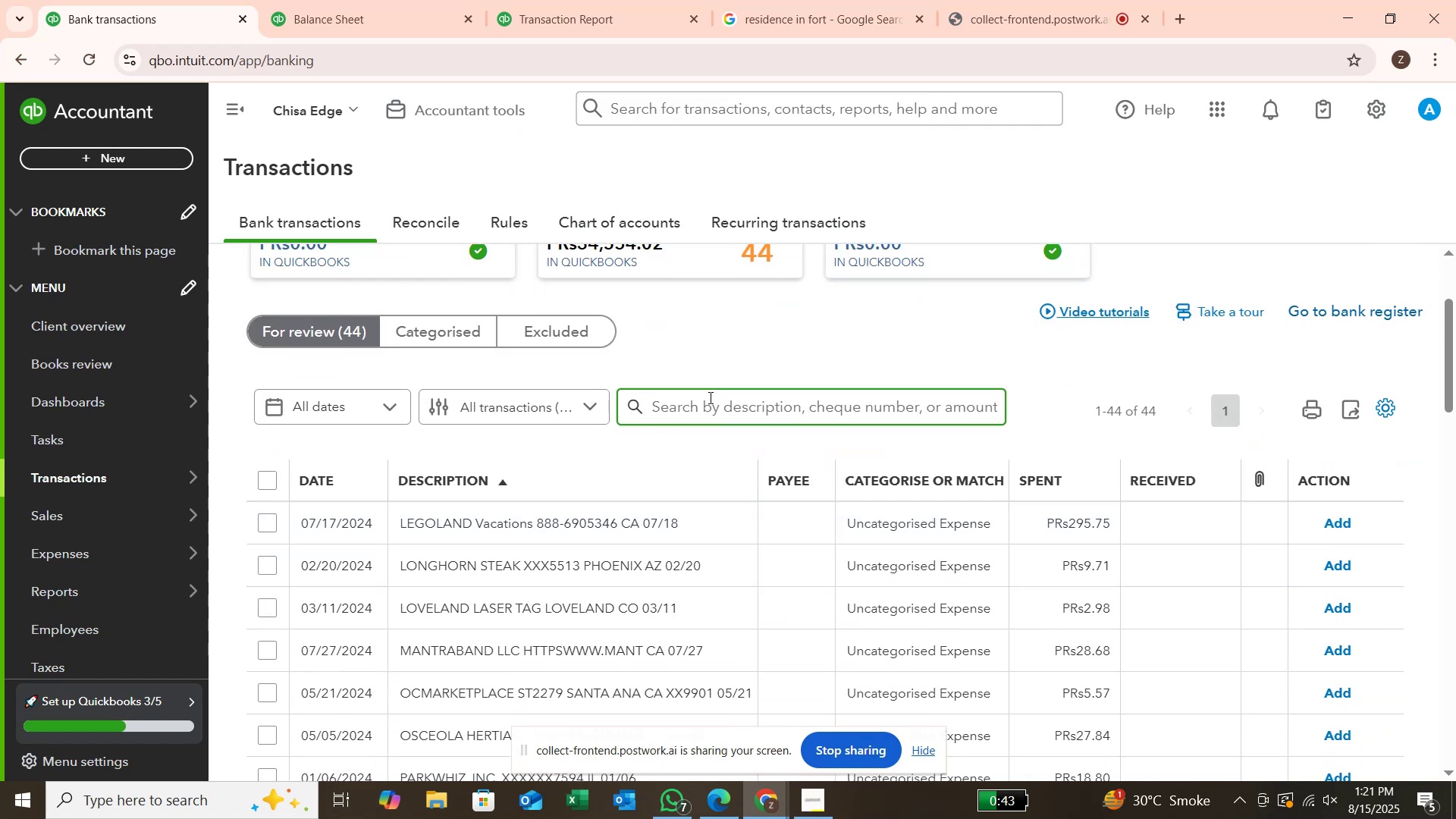 
type(lego)
 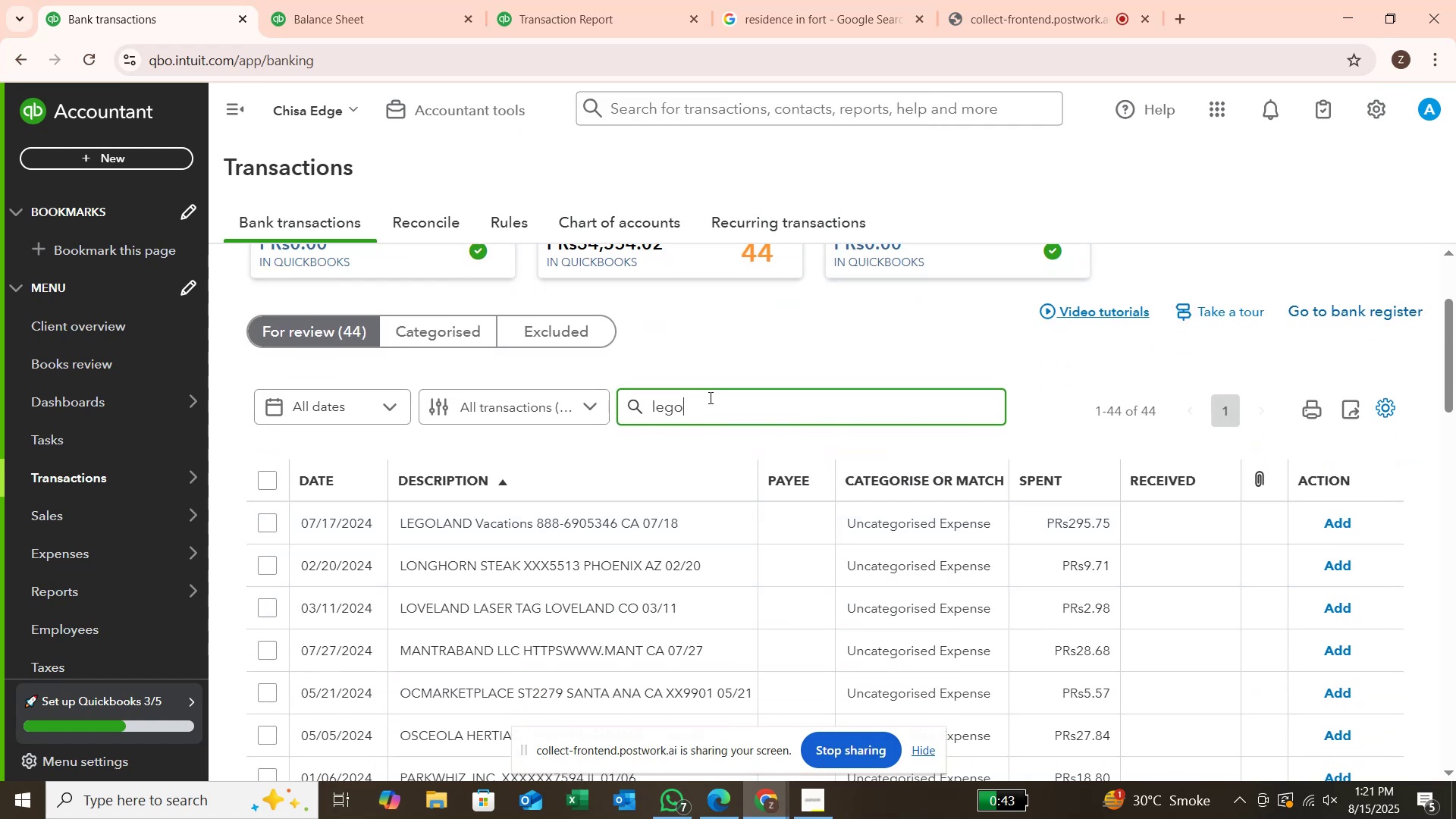 
key(Enter)
 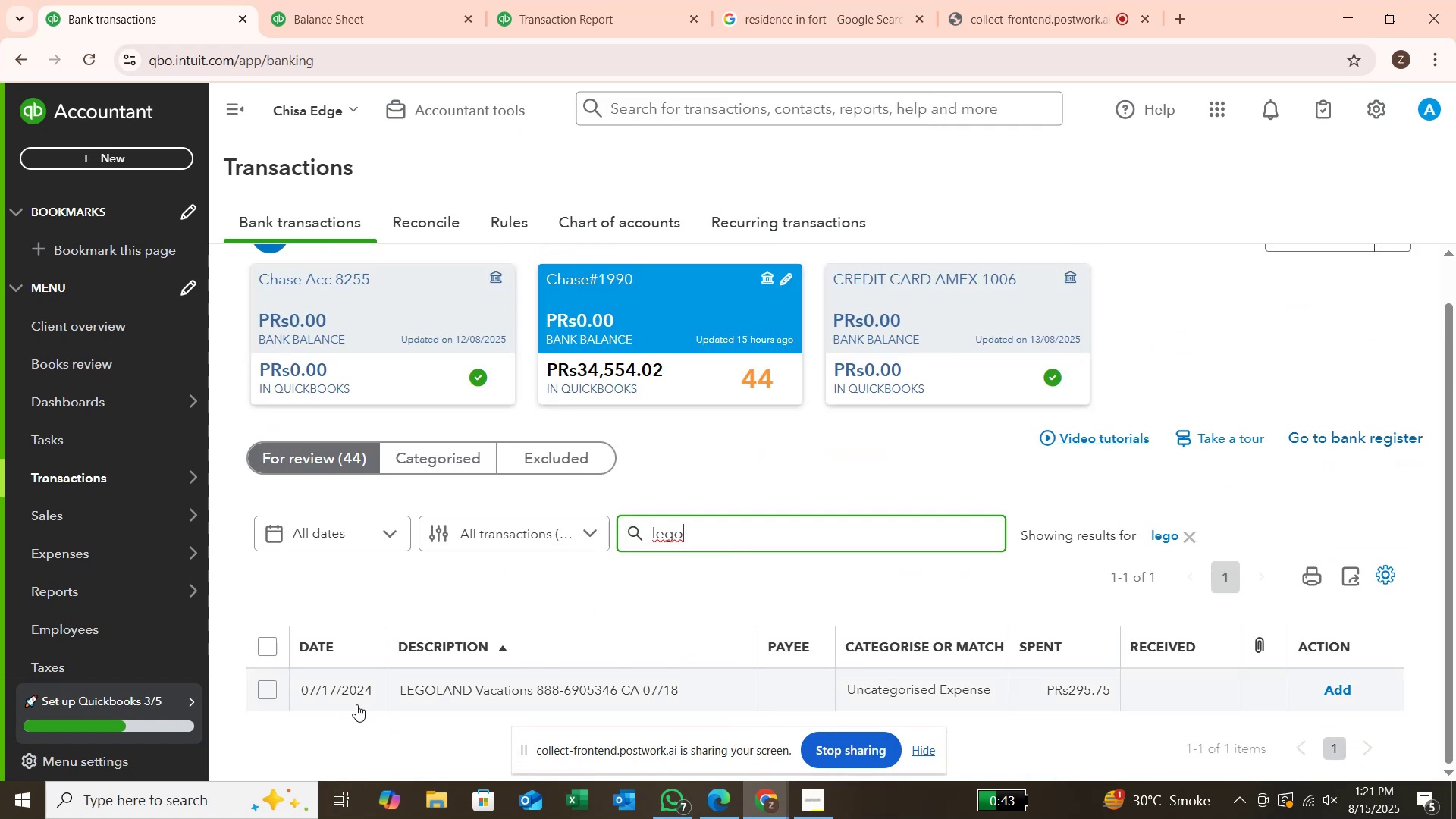 
left_click([270, 693])
 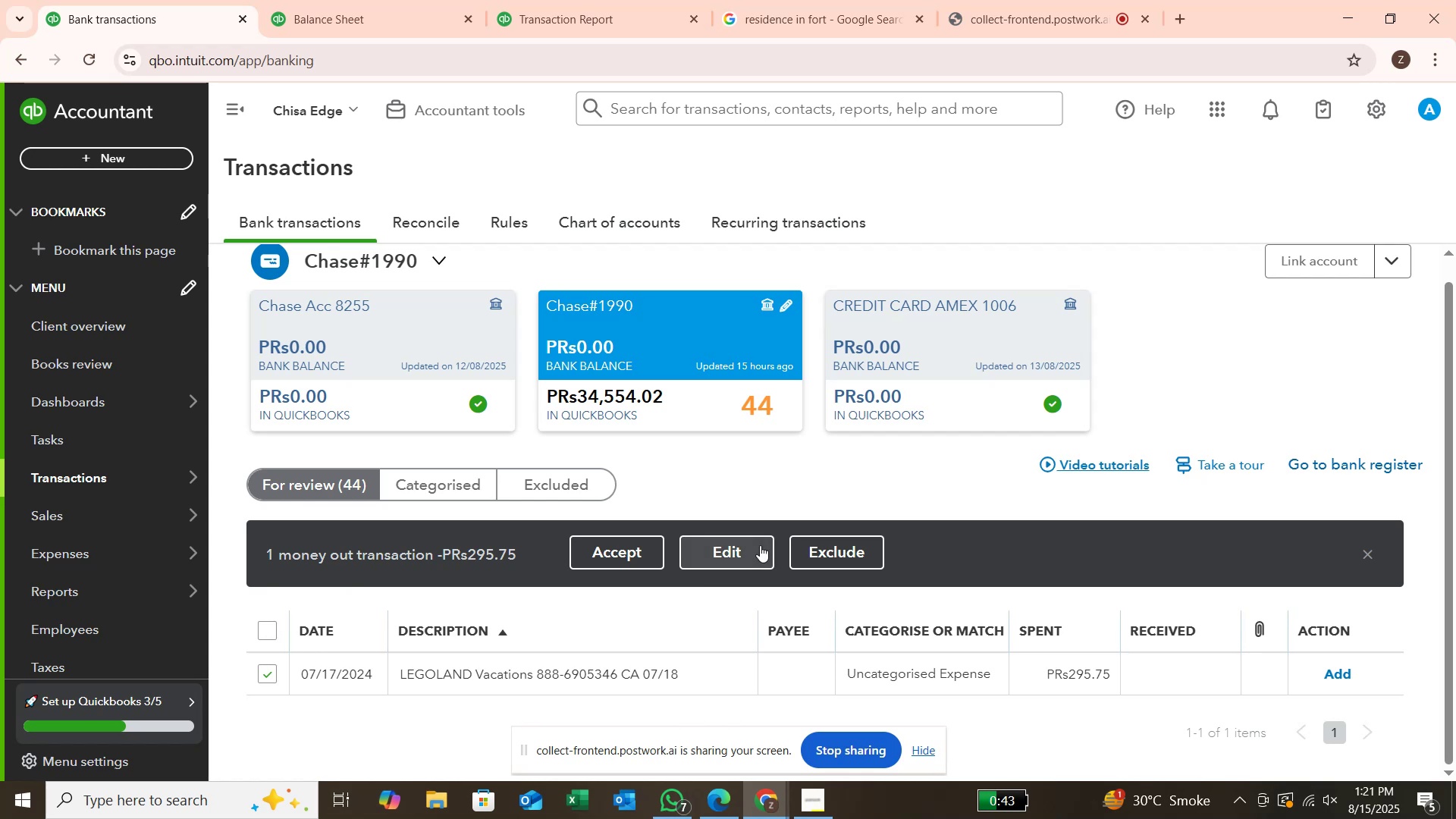 
left_click([756, 545])
 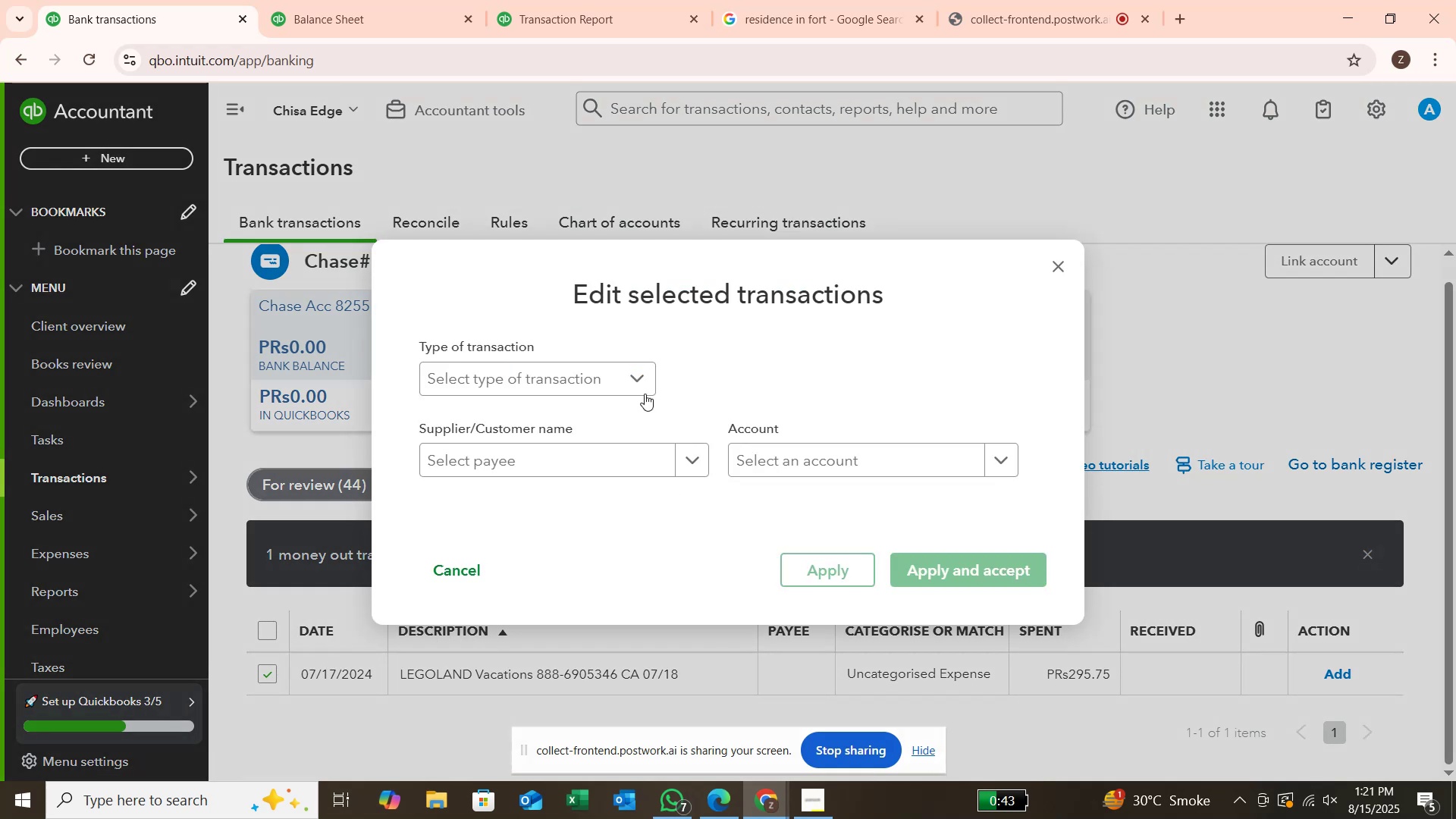 
left_click([643, 382])
 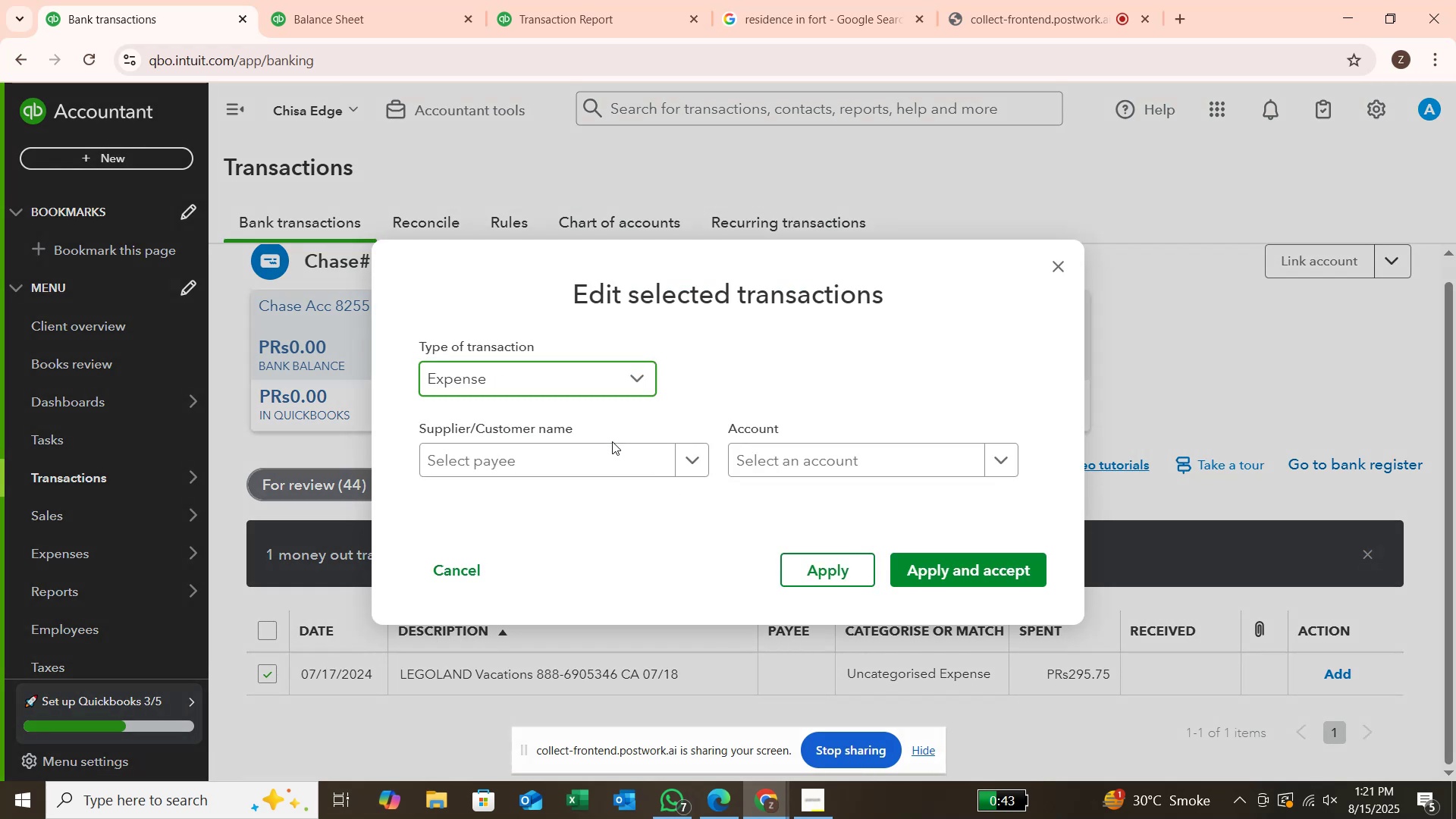 
left_click([610, 448])
 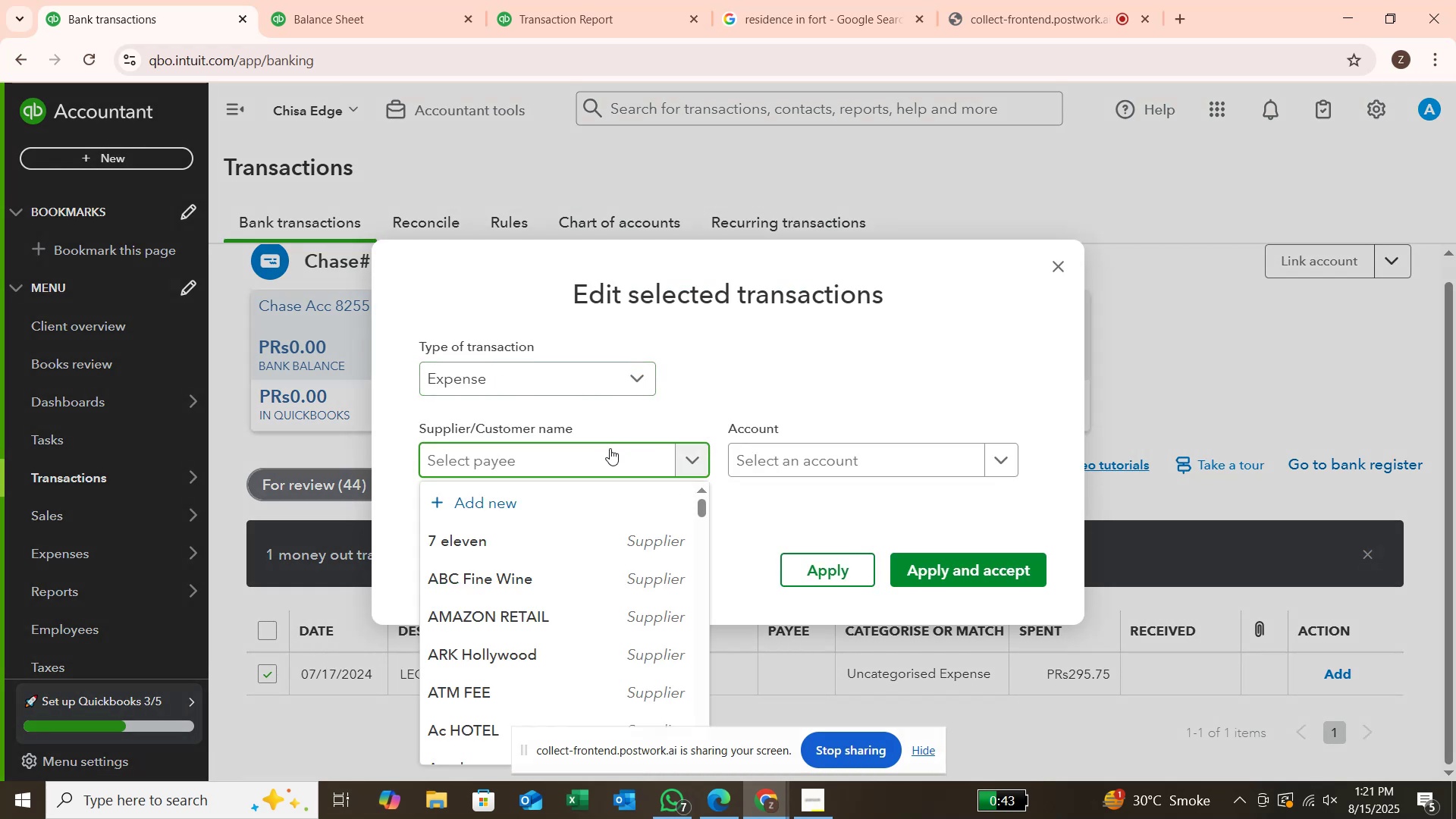 
type(legoland)
 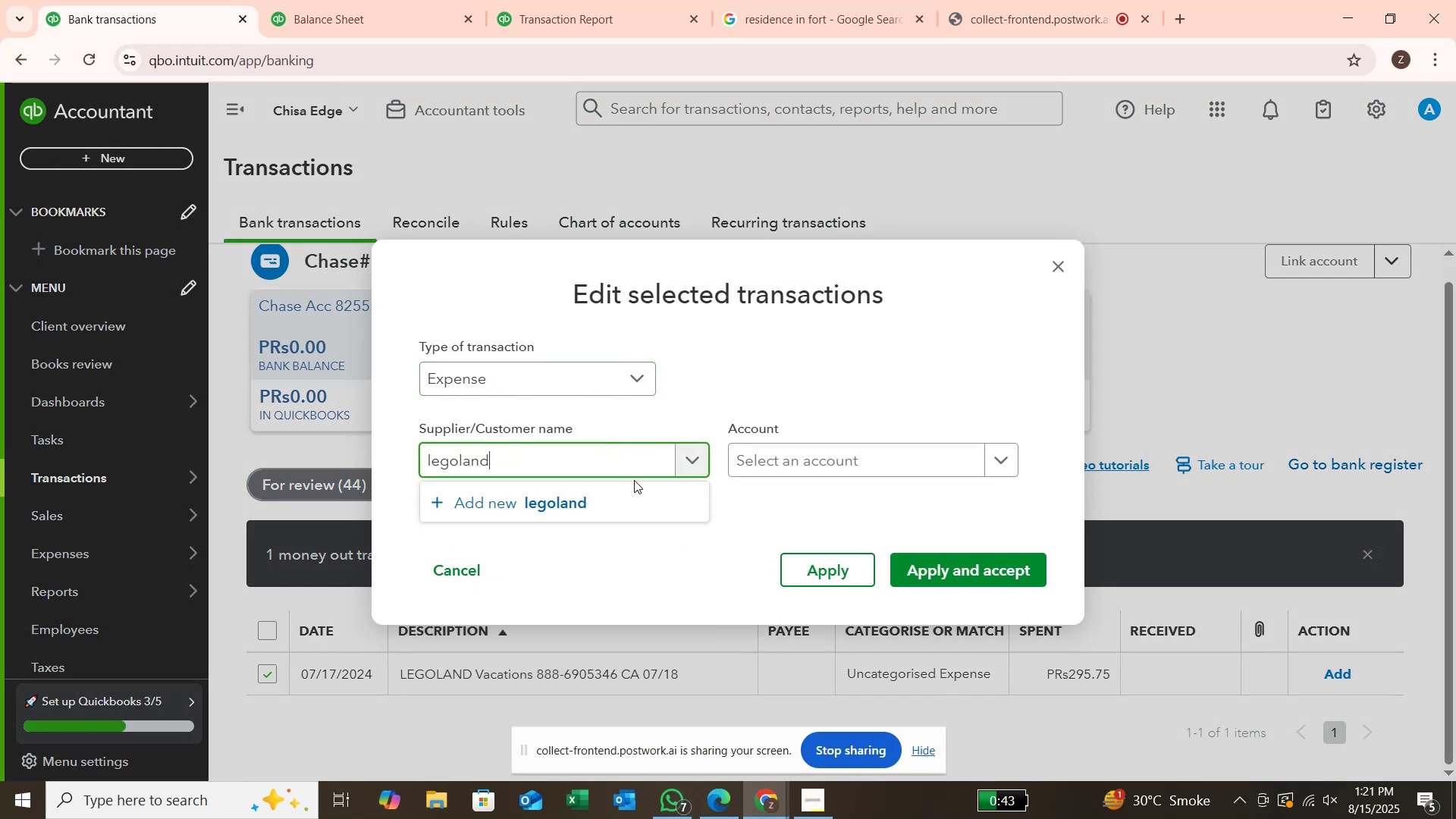 
left_click([636, 488])
 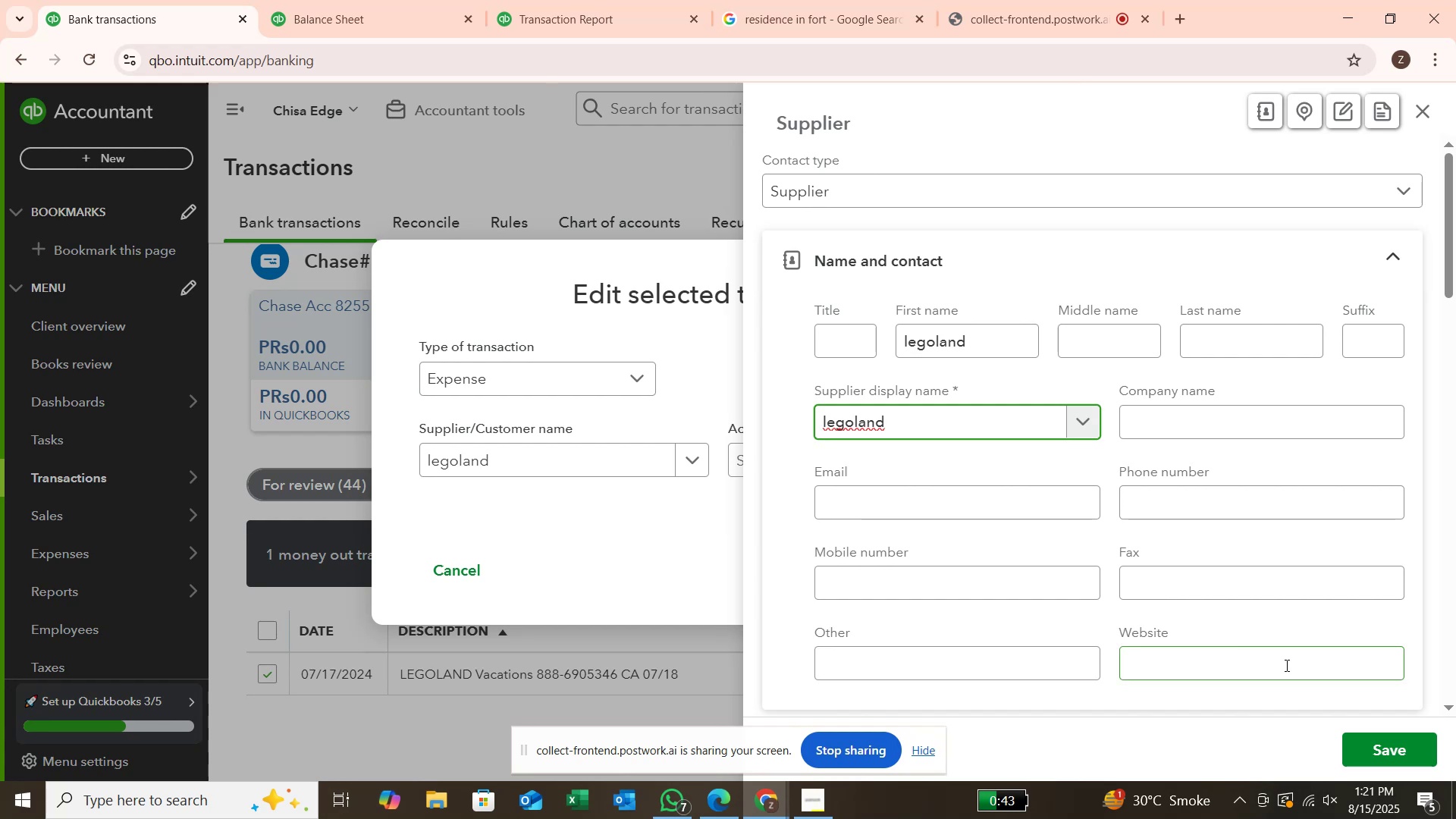 
left_click([1370, 742])
 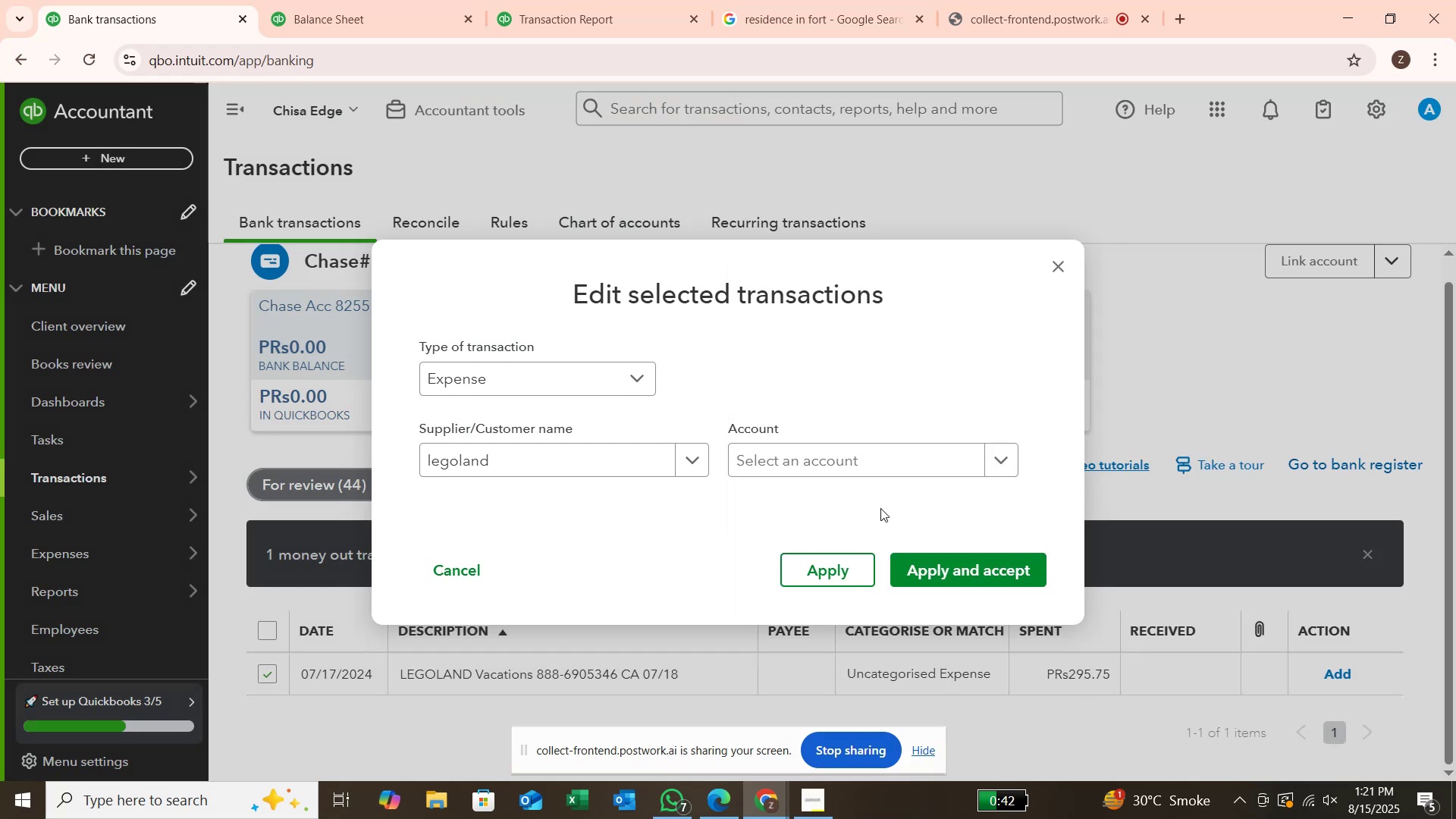 
left_click([865, 462])
 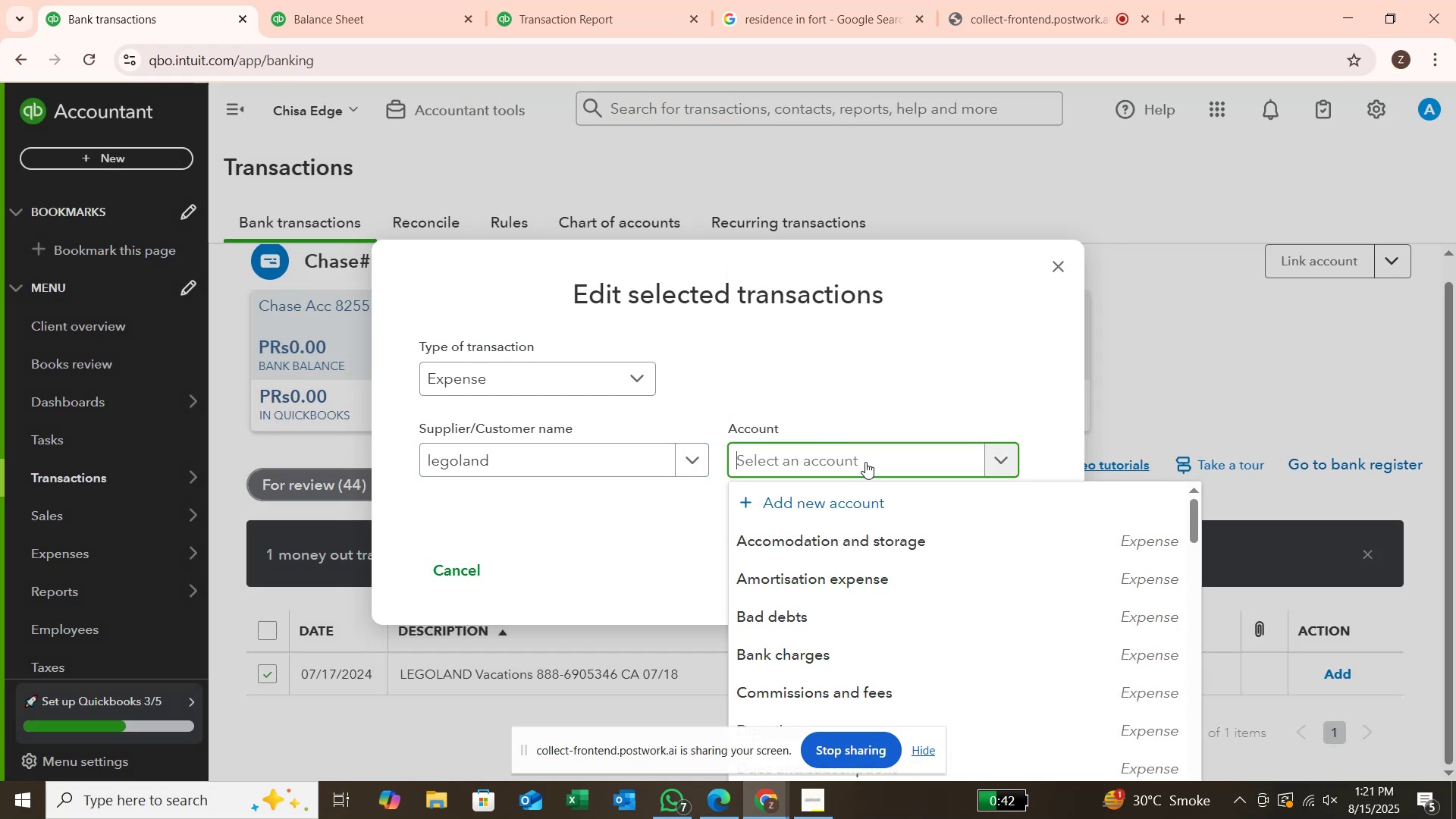 
type(enter)
 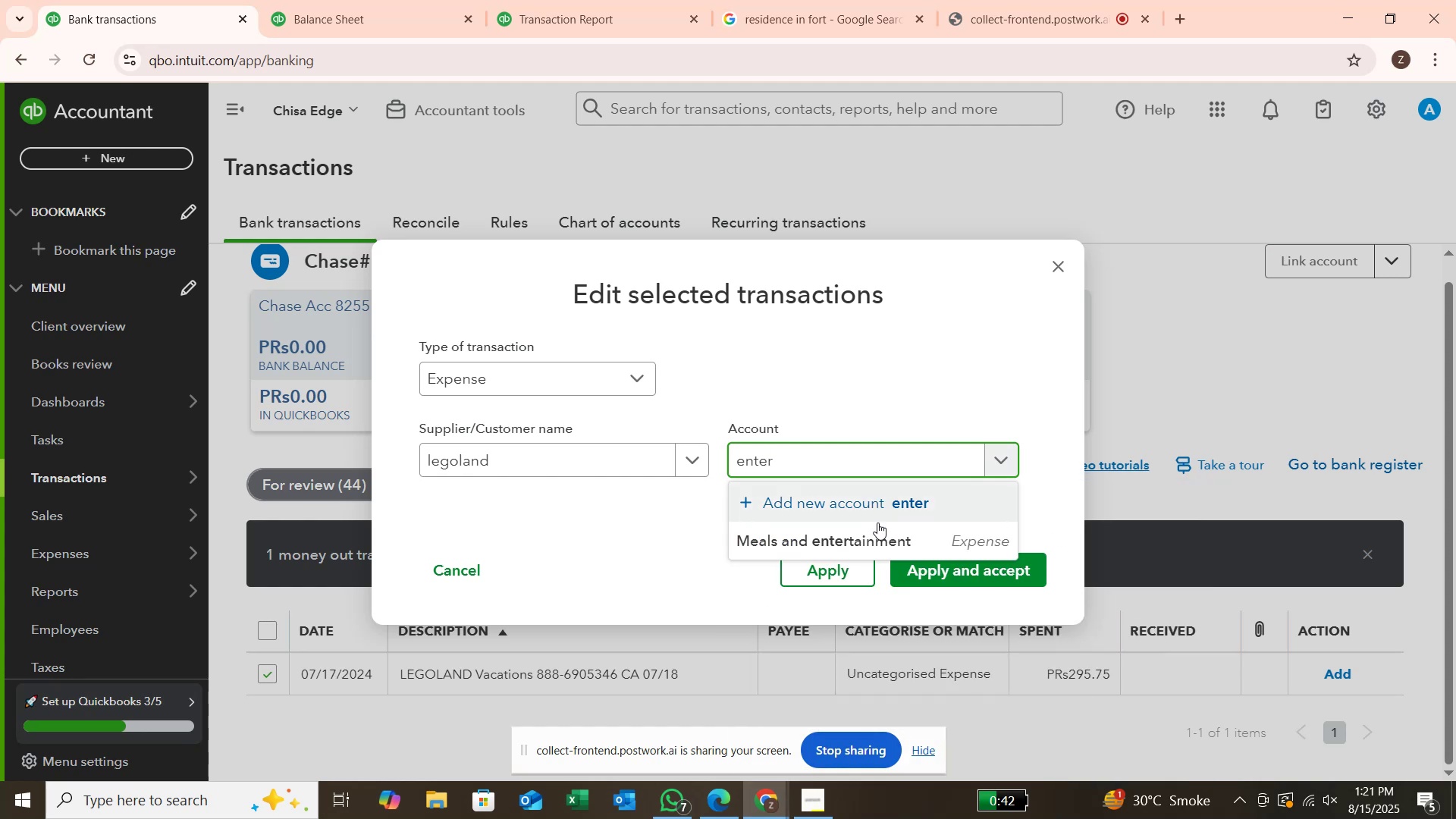 
left_click([878, 534])
 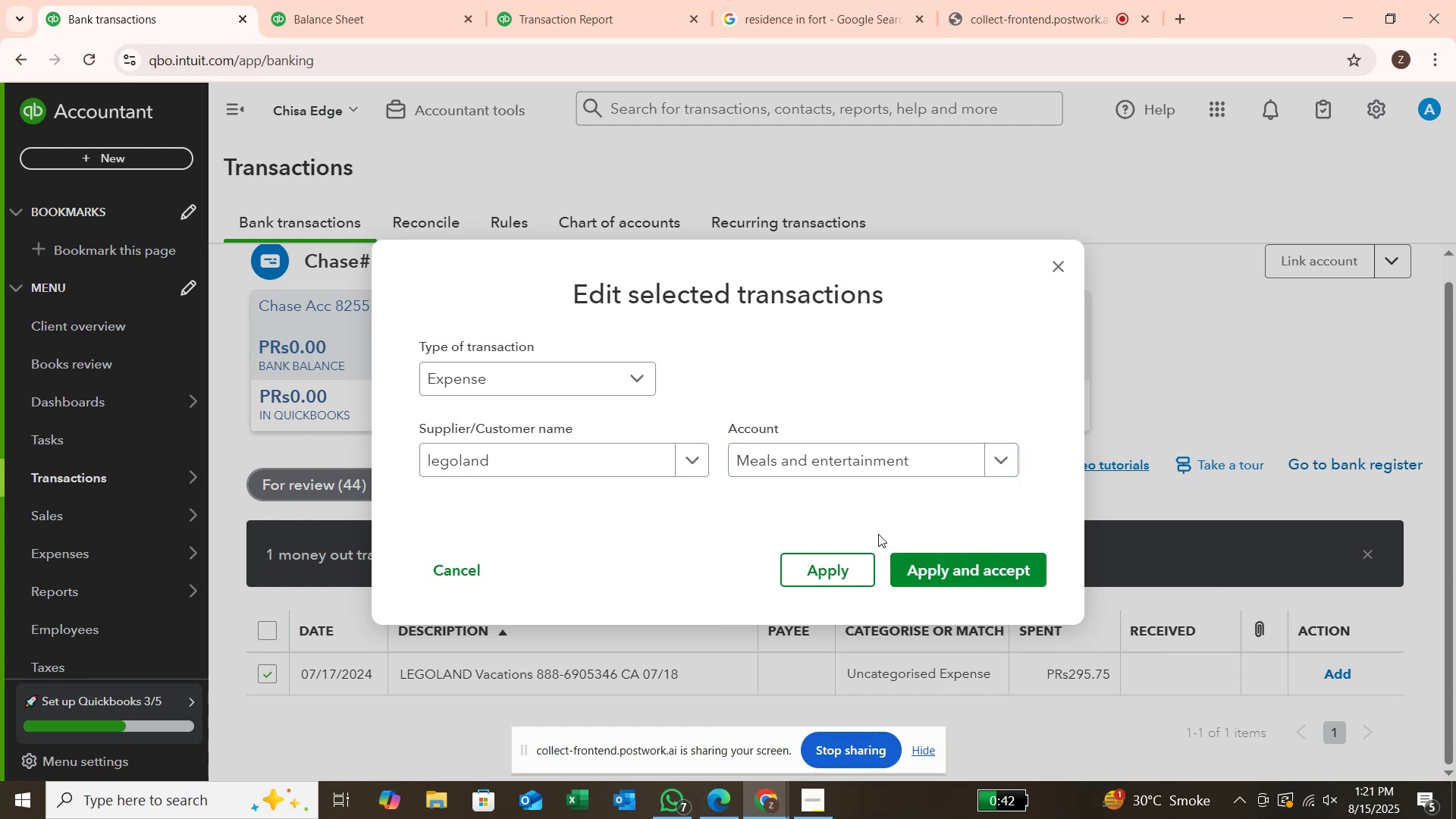 
key(Enter)
 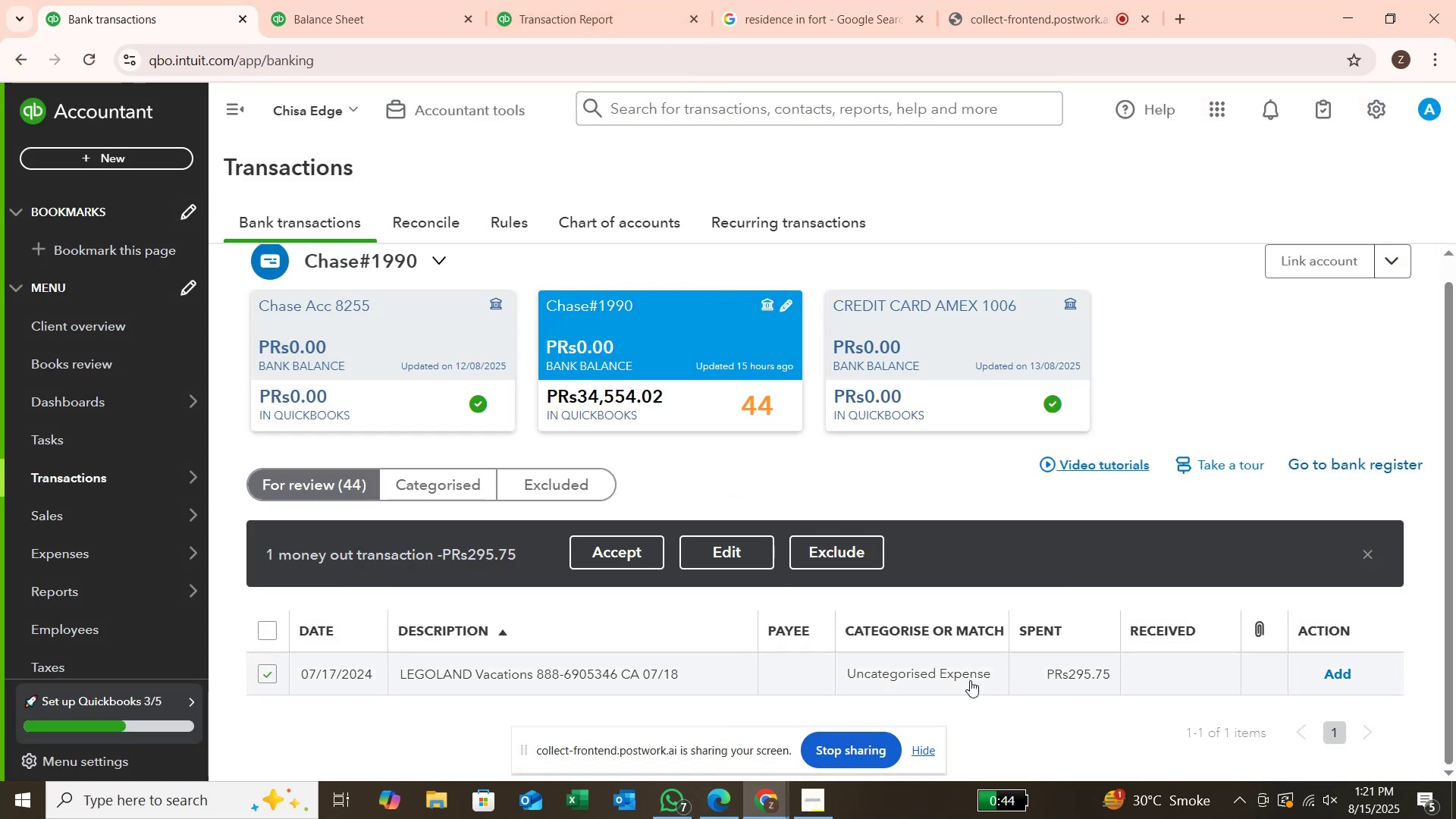 
wait(6.46)
 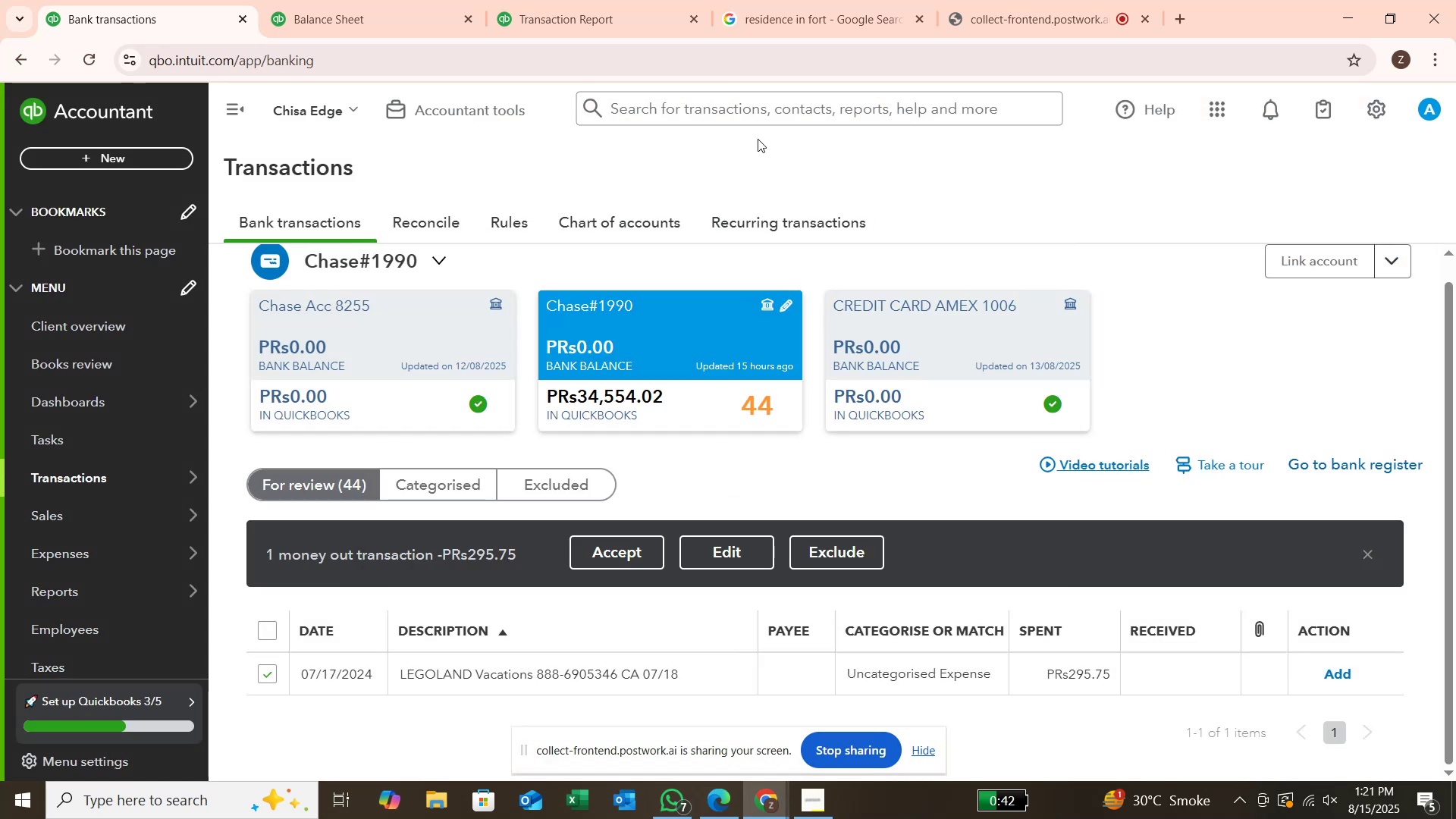 
left_click([708, 560])
 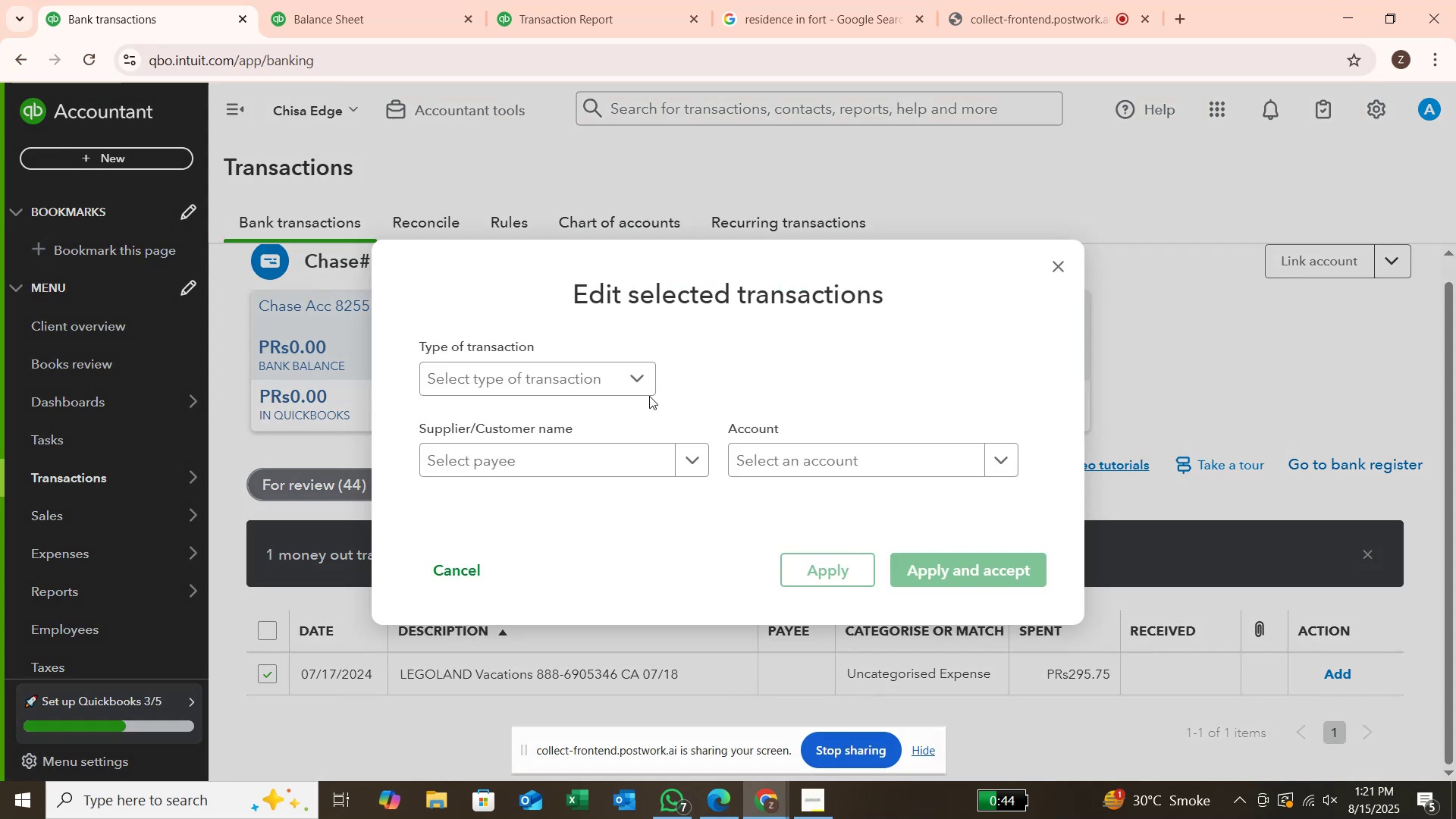 
left_click([635, 366])
 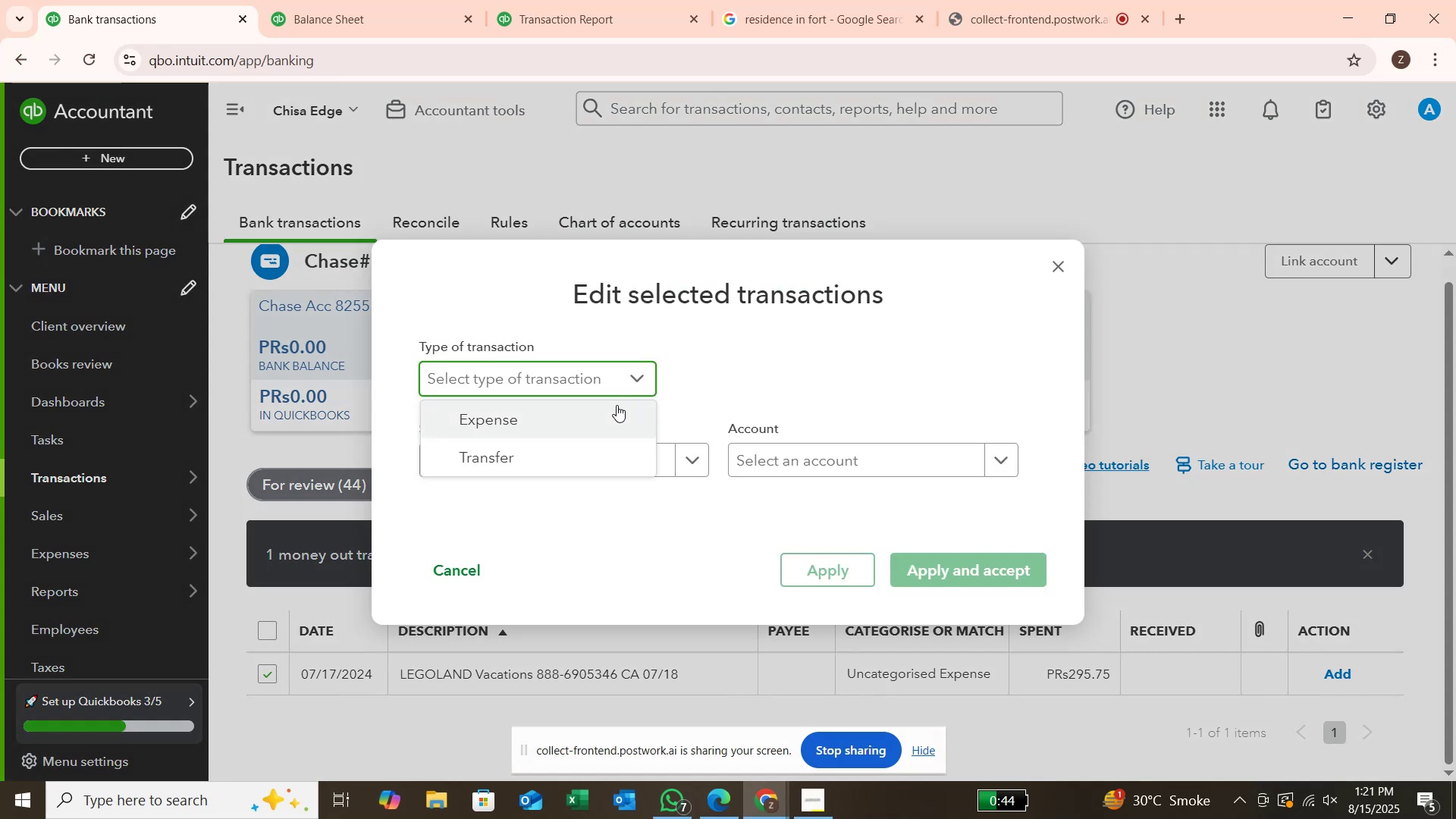 
left_click([616, 405])
 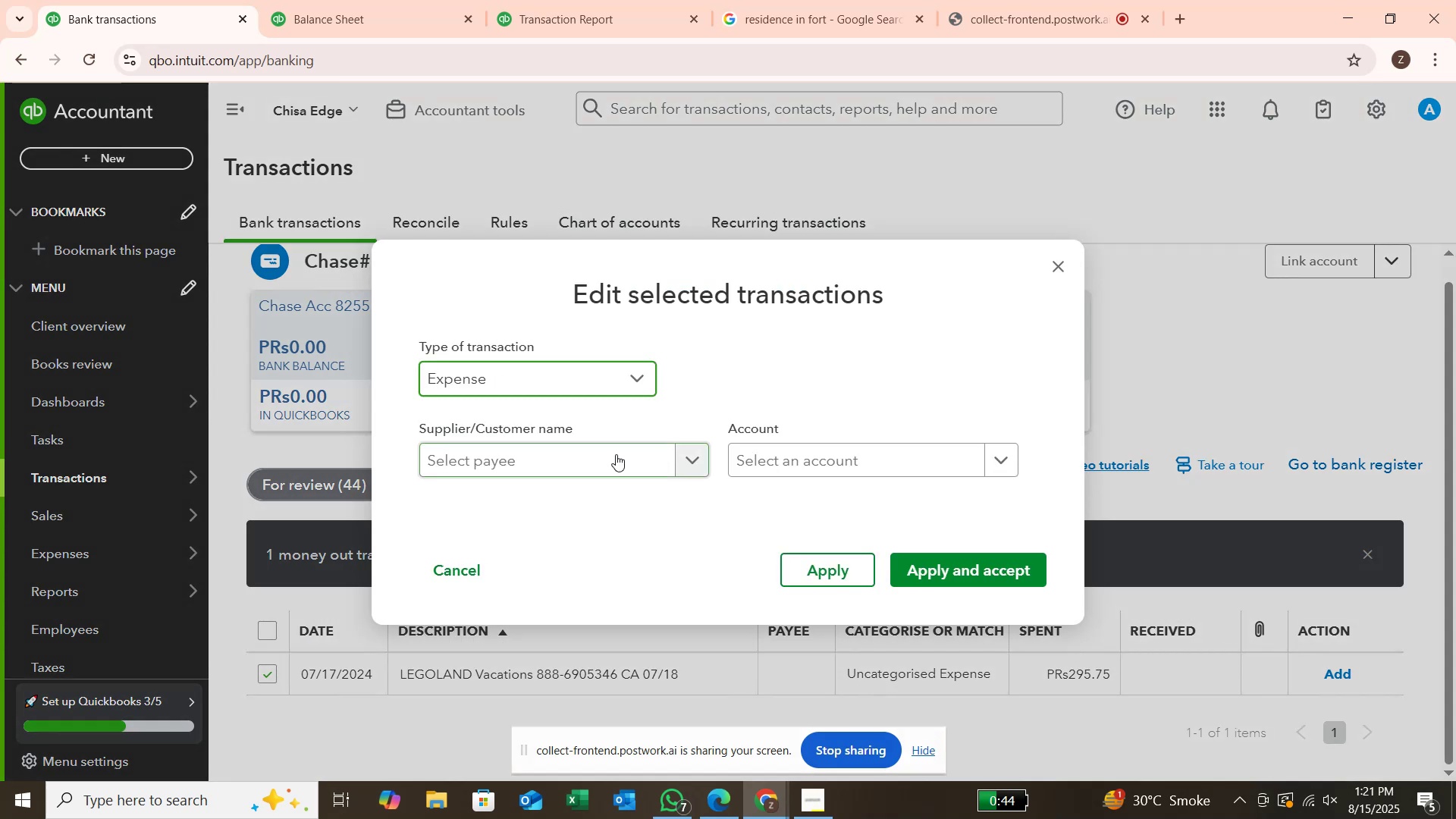 
left_click([616, 454])
 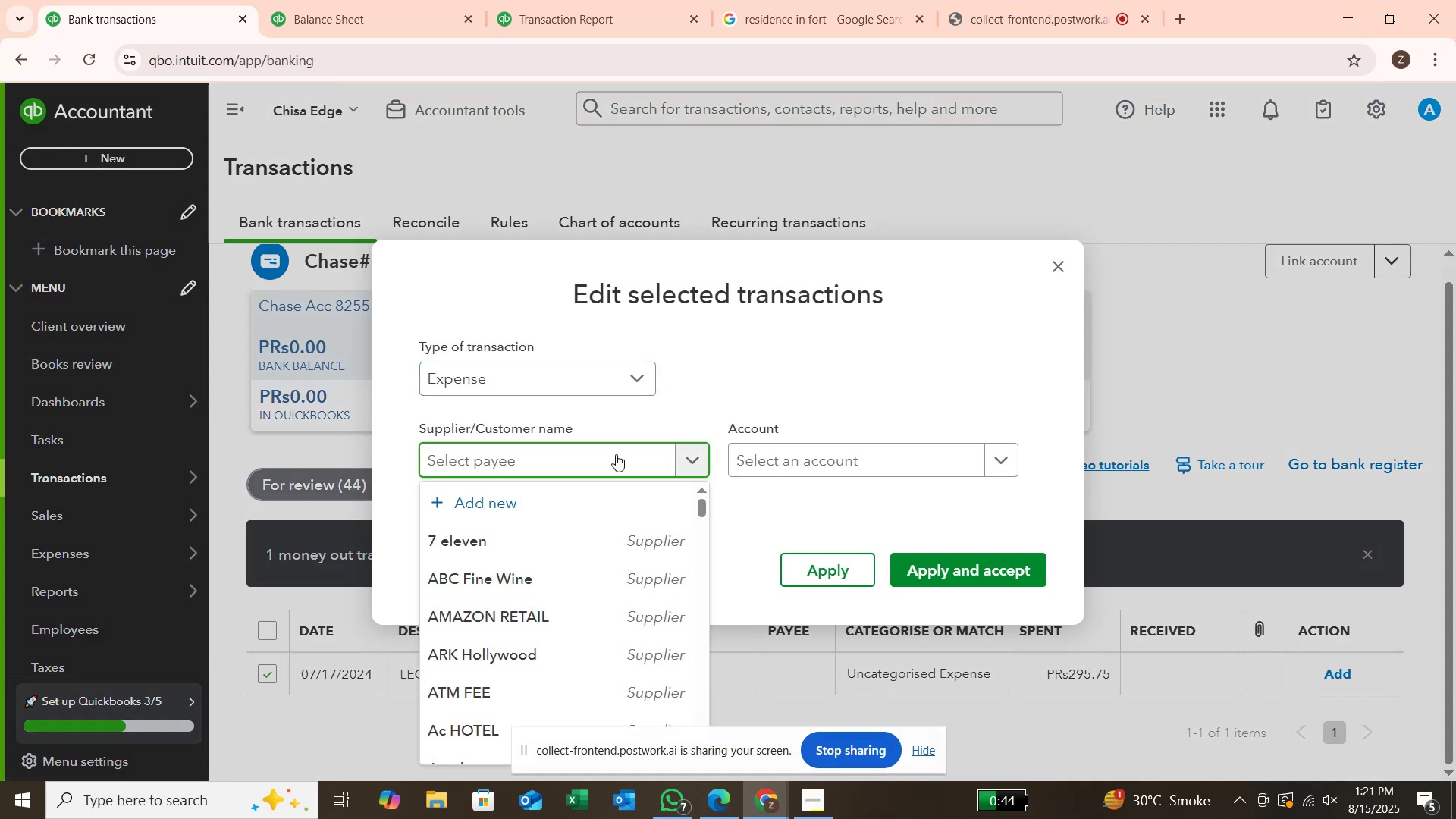 
type(leg)
 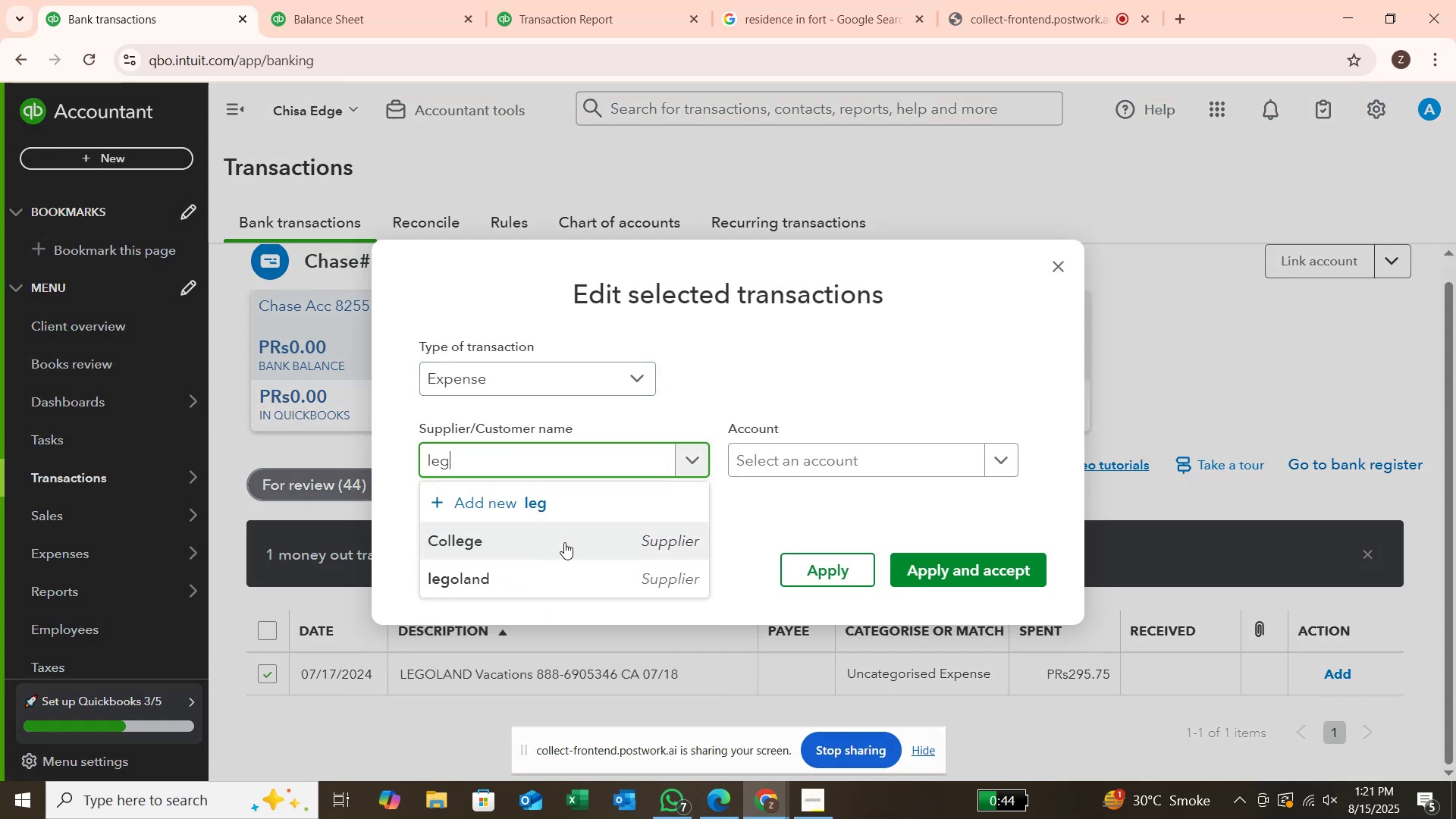 
left_click([562, 575])
 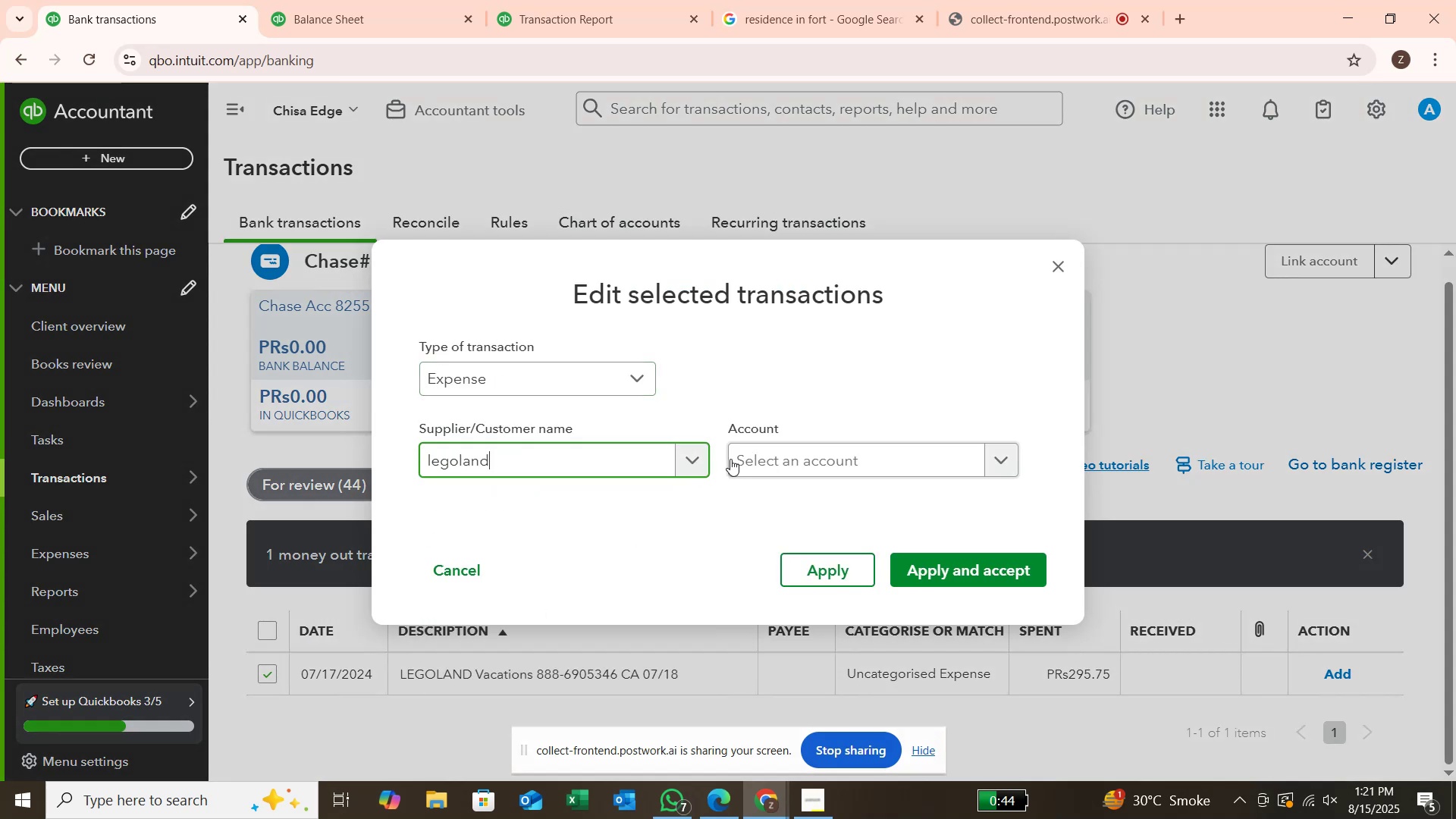 
left_click([745, 459])
 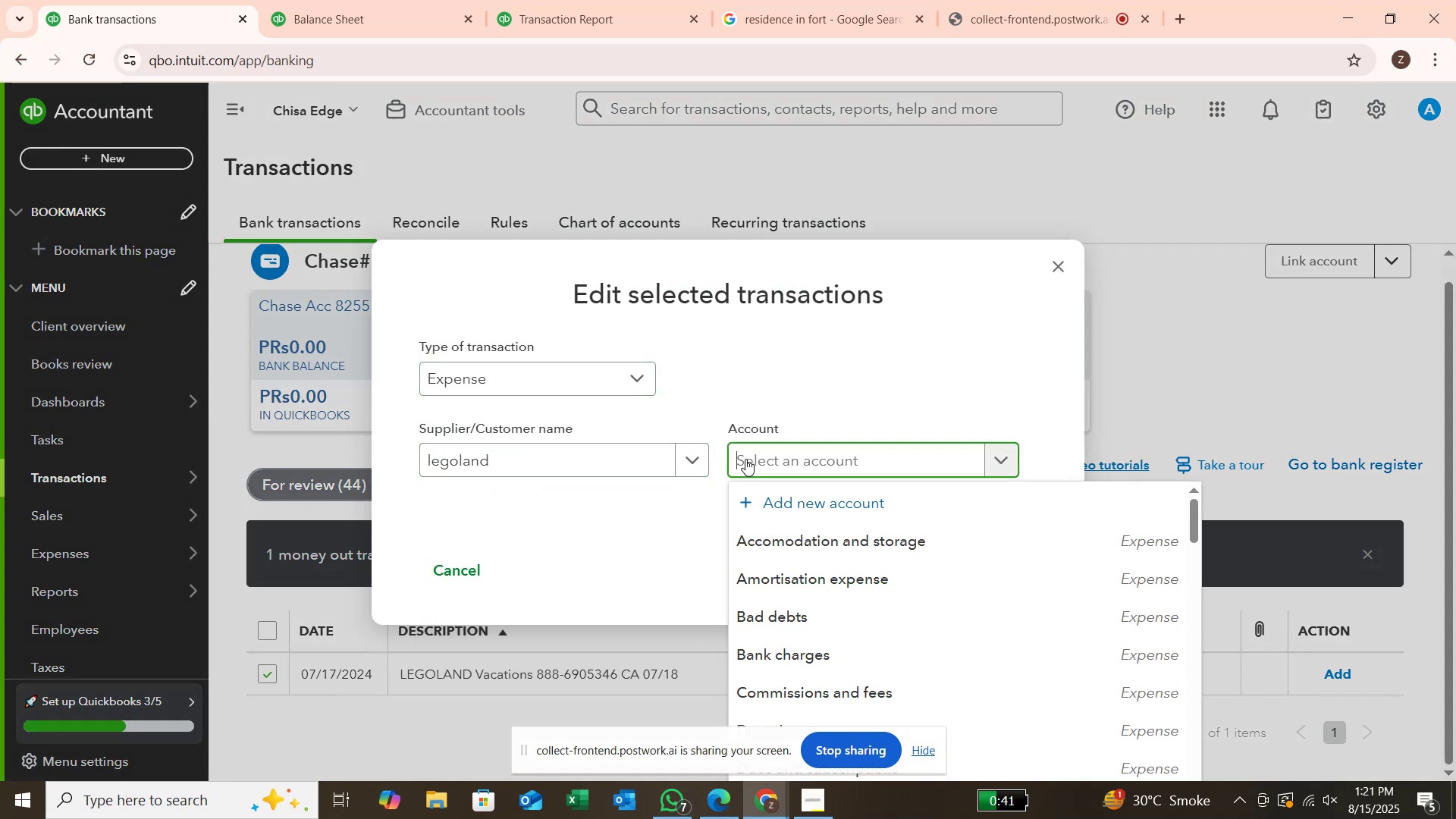 
type(entert)
 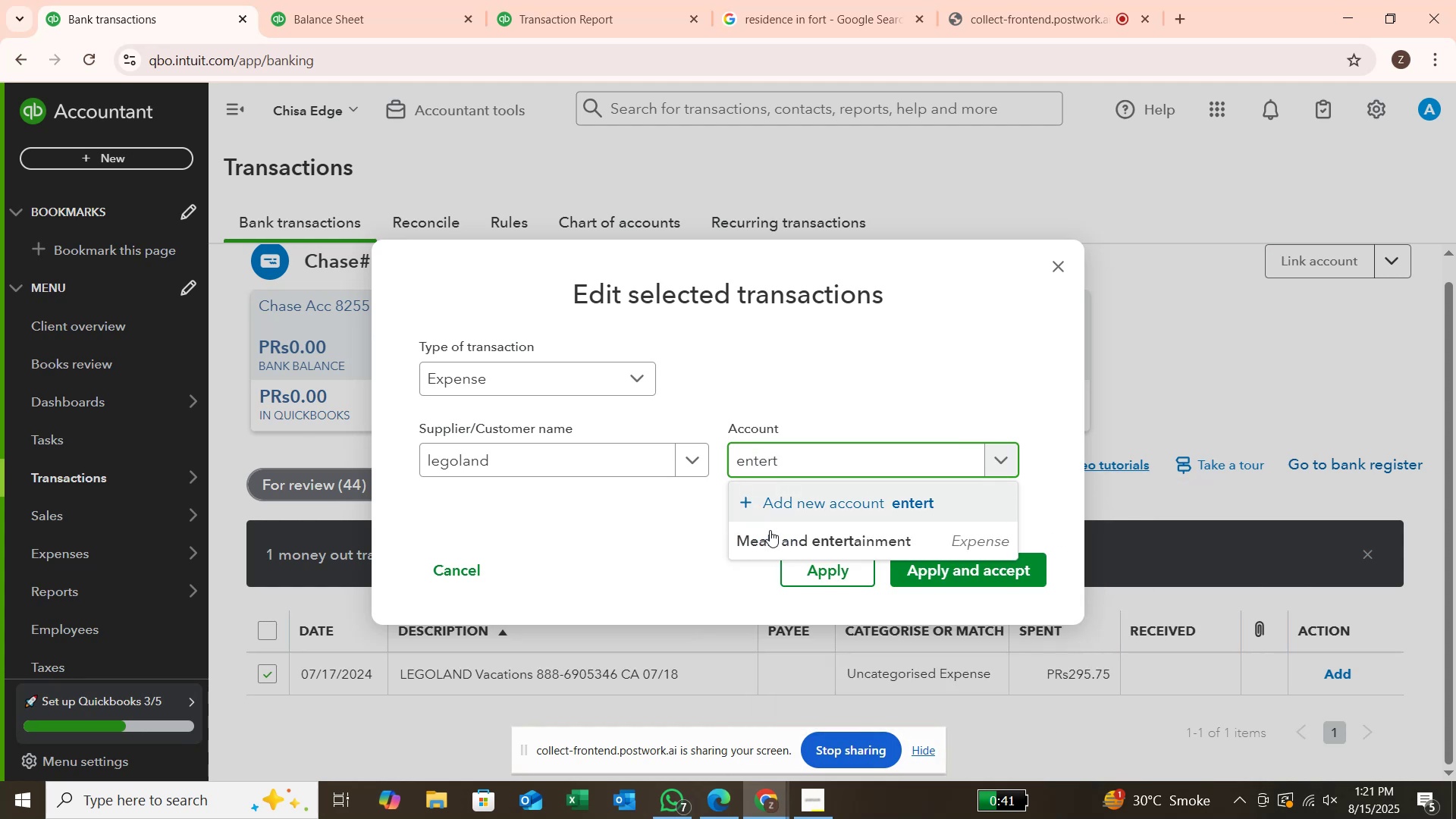 
left_click([781, 555])
 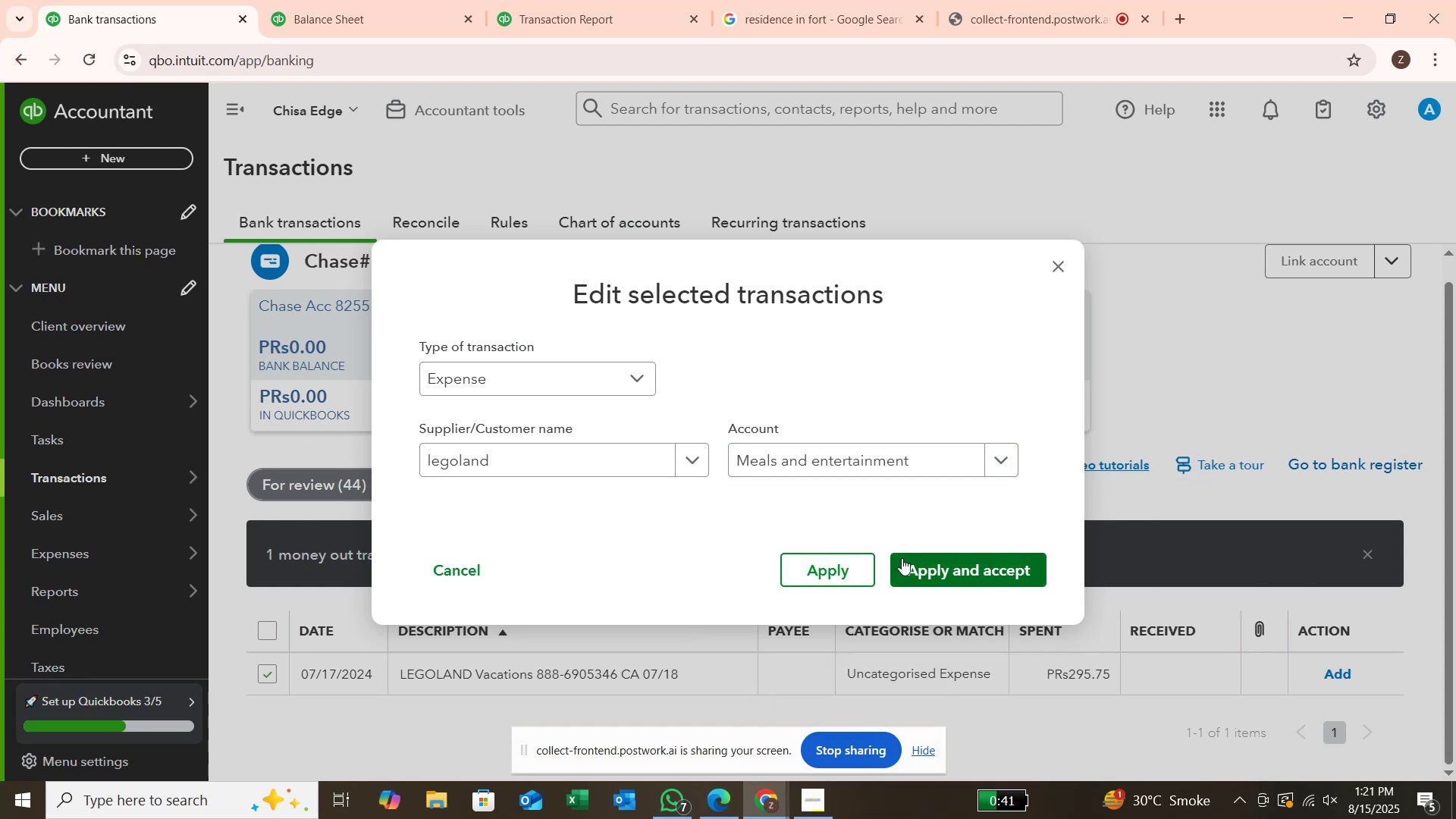 
left_click([902, 558])
 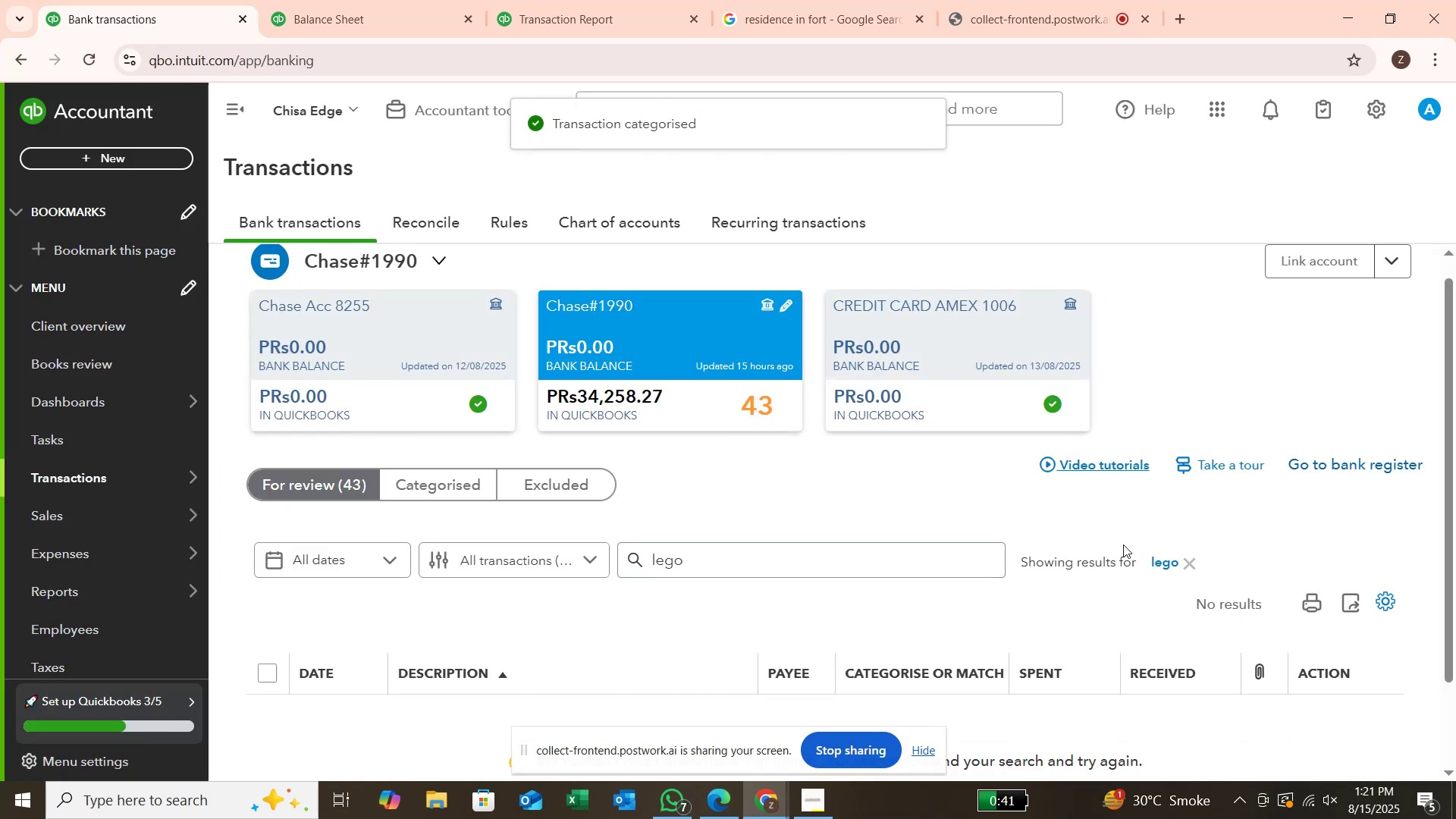 
left_click([1191, 561])
 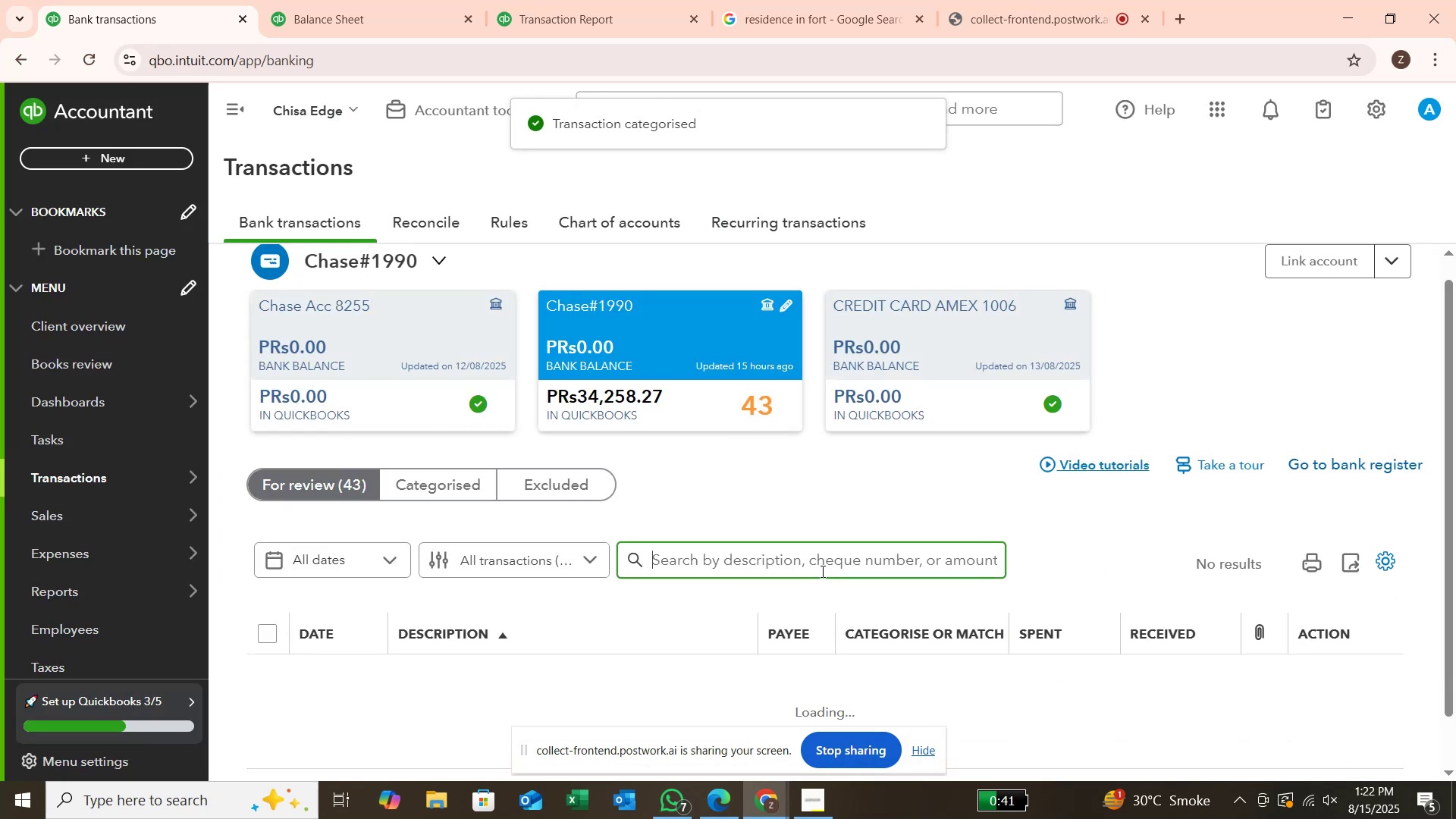 
scroll: coordinate [821, 571], scroll_direction: down, amount: 4.0
 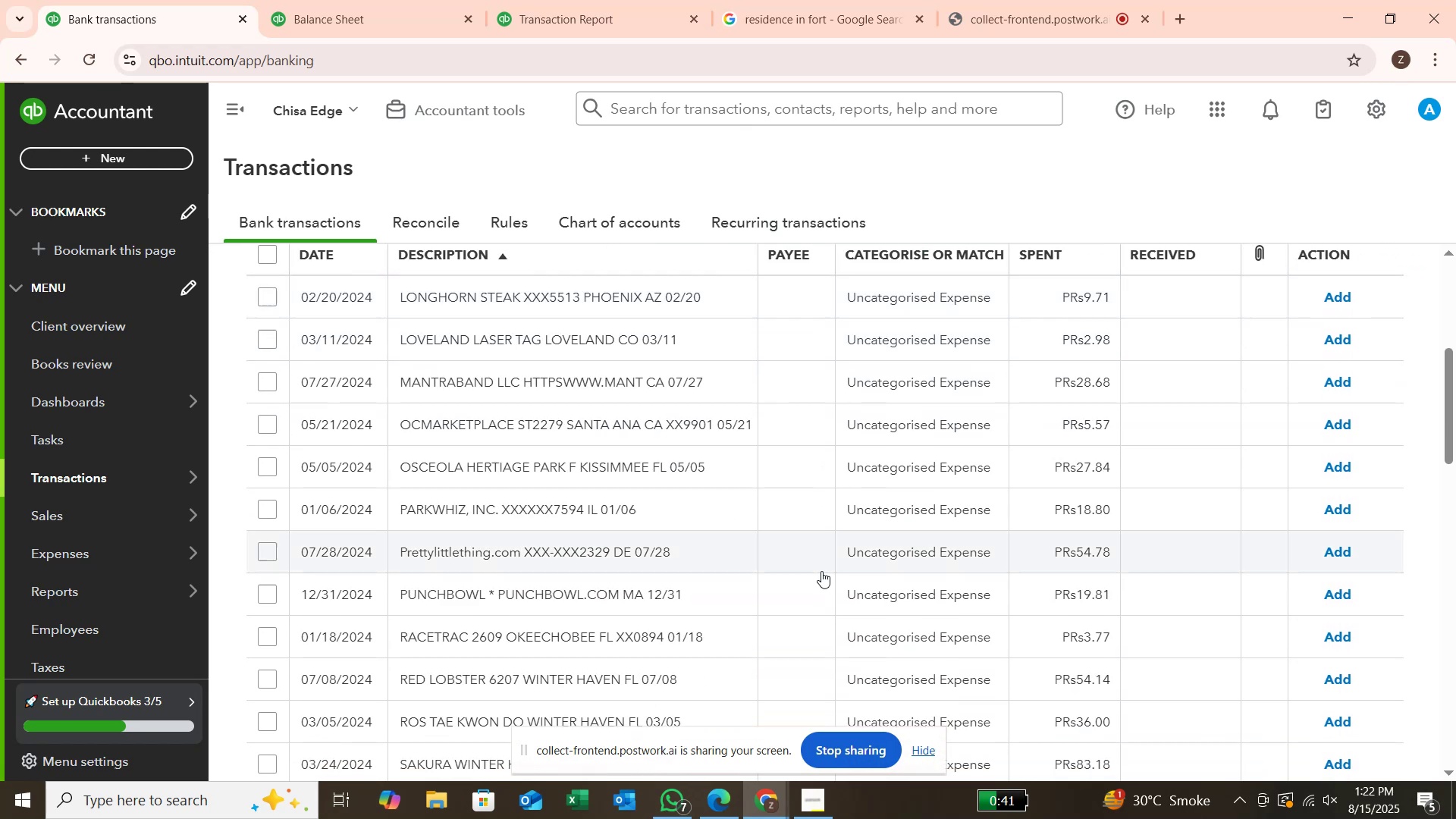 
scroll: coordinate [821, 571], scroll_direction: up, amount: 3.0
 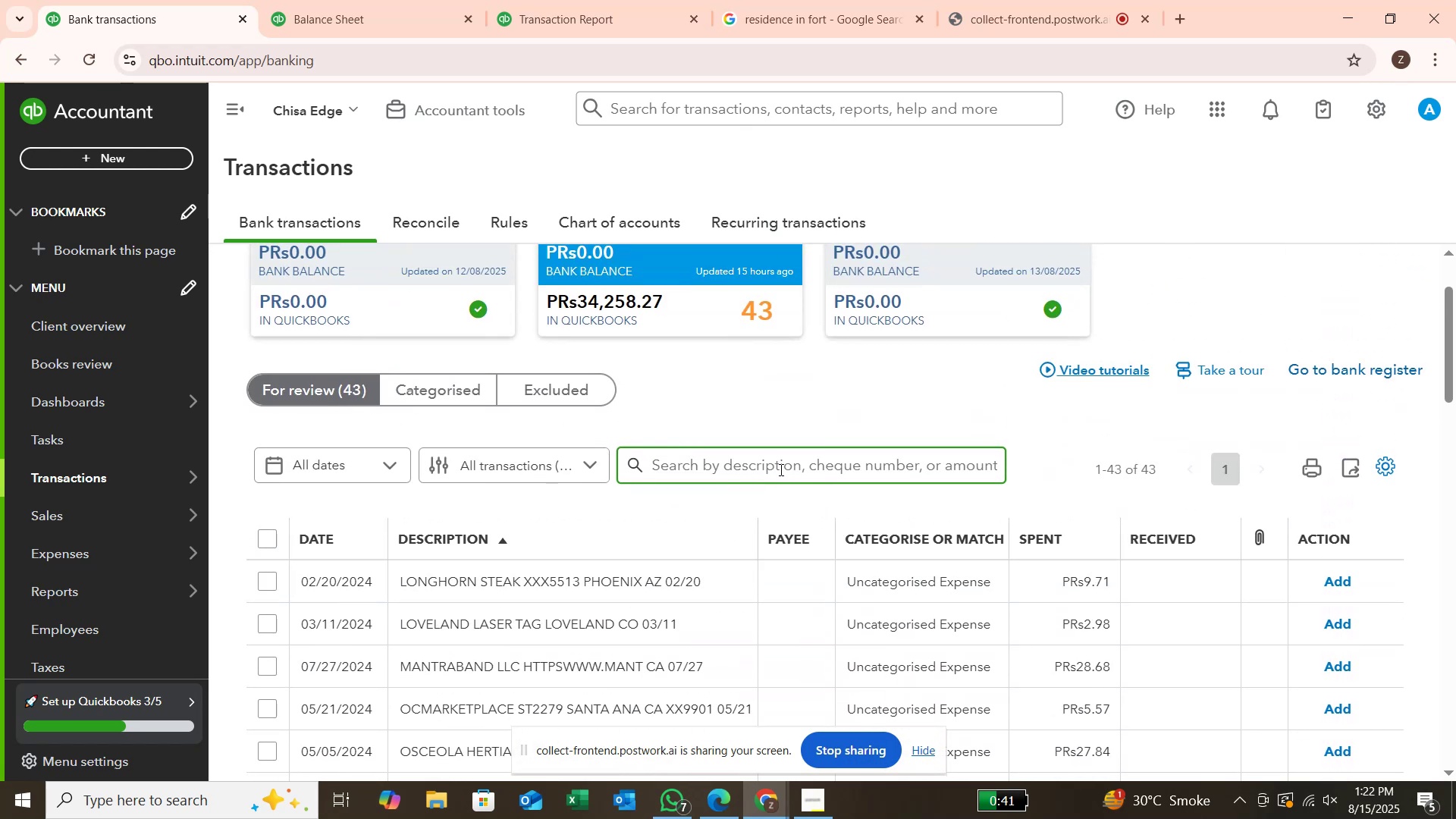 
left_click([780, 463])
 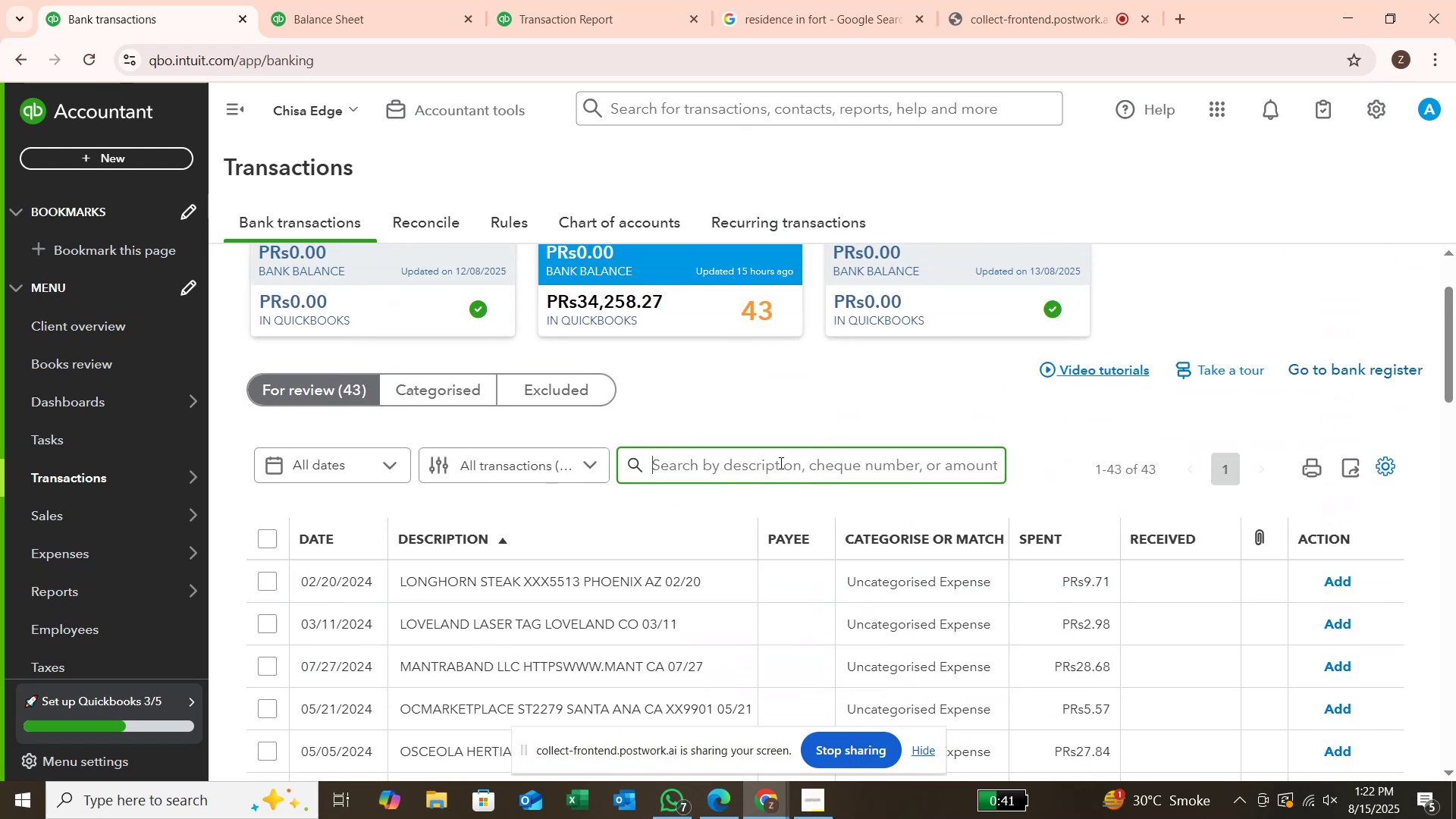 
type(lon)
 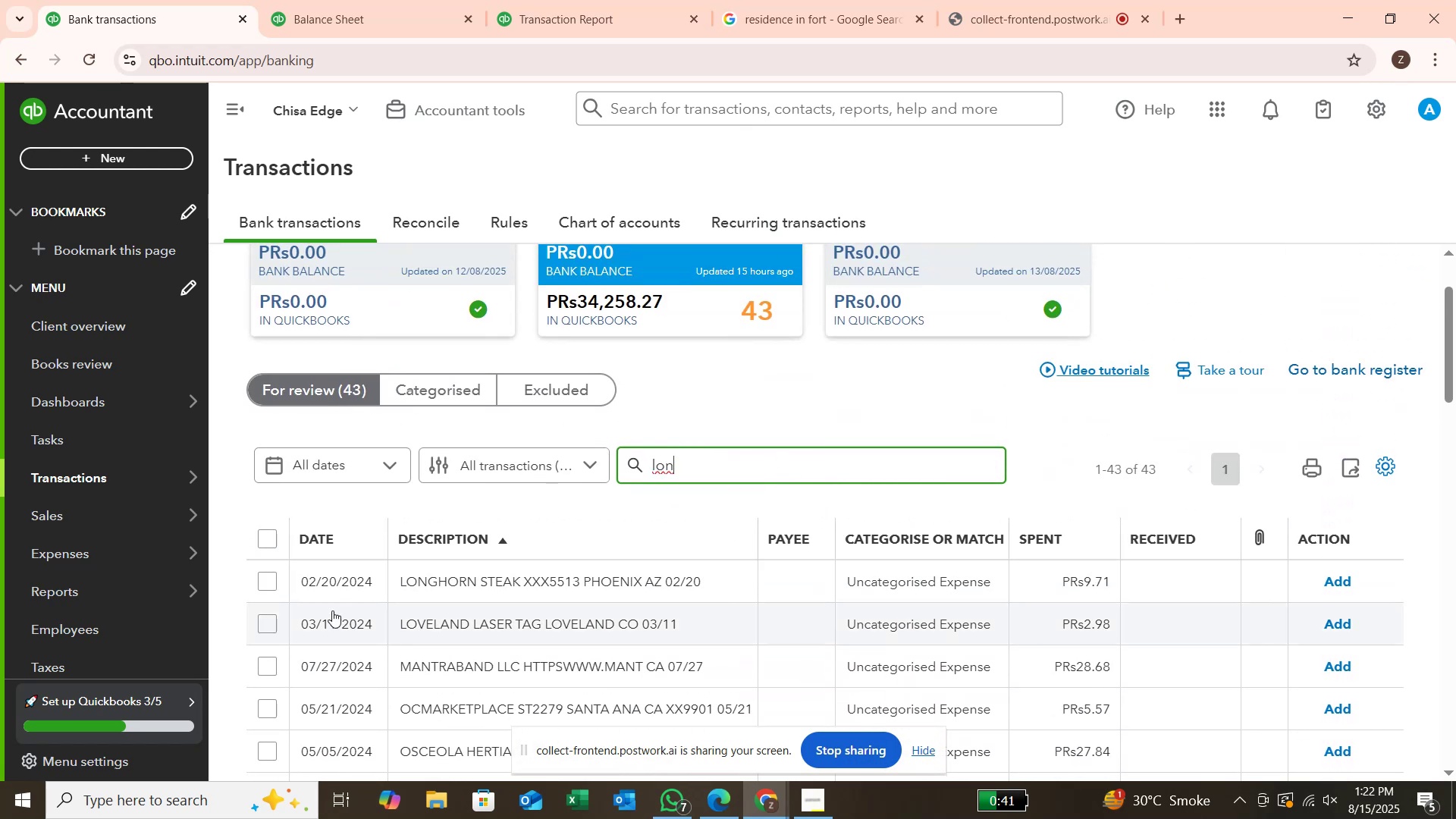 
left_click([274, 592])
 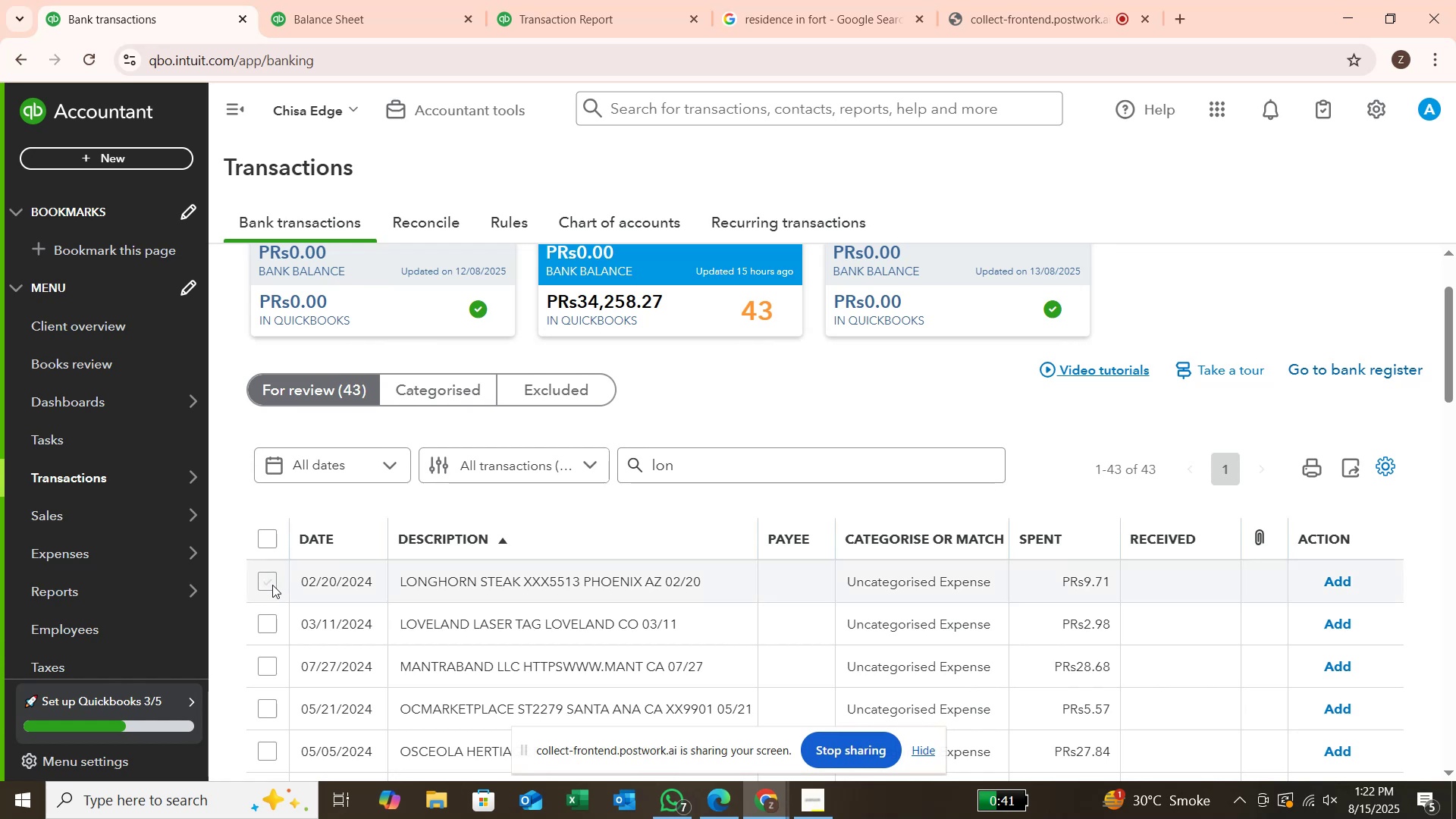 
left_click([272, 585])
 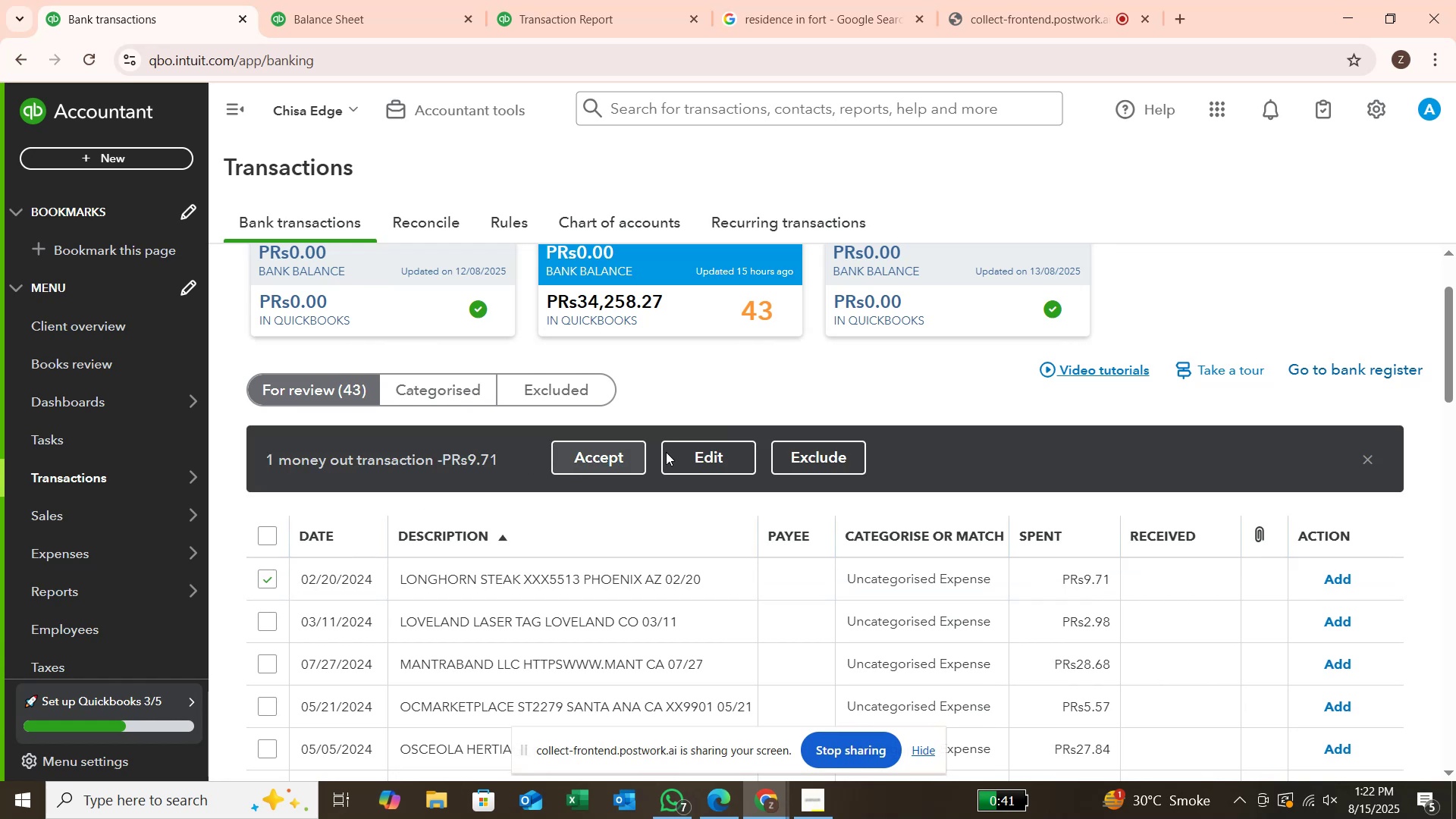 
left_click([706, 452])
 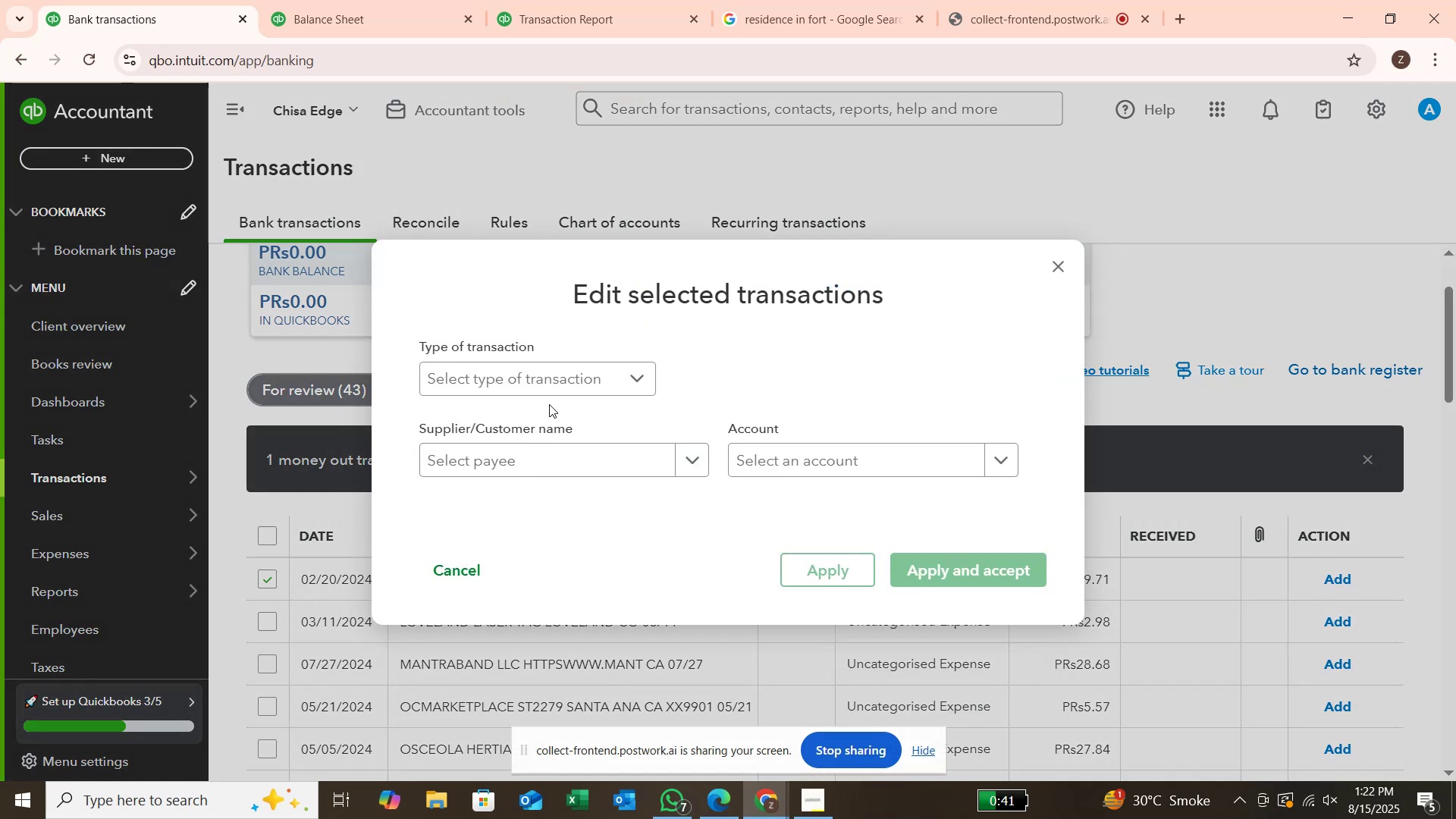 
left_click([570, 373])
 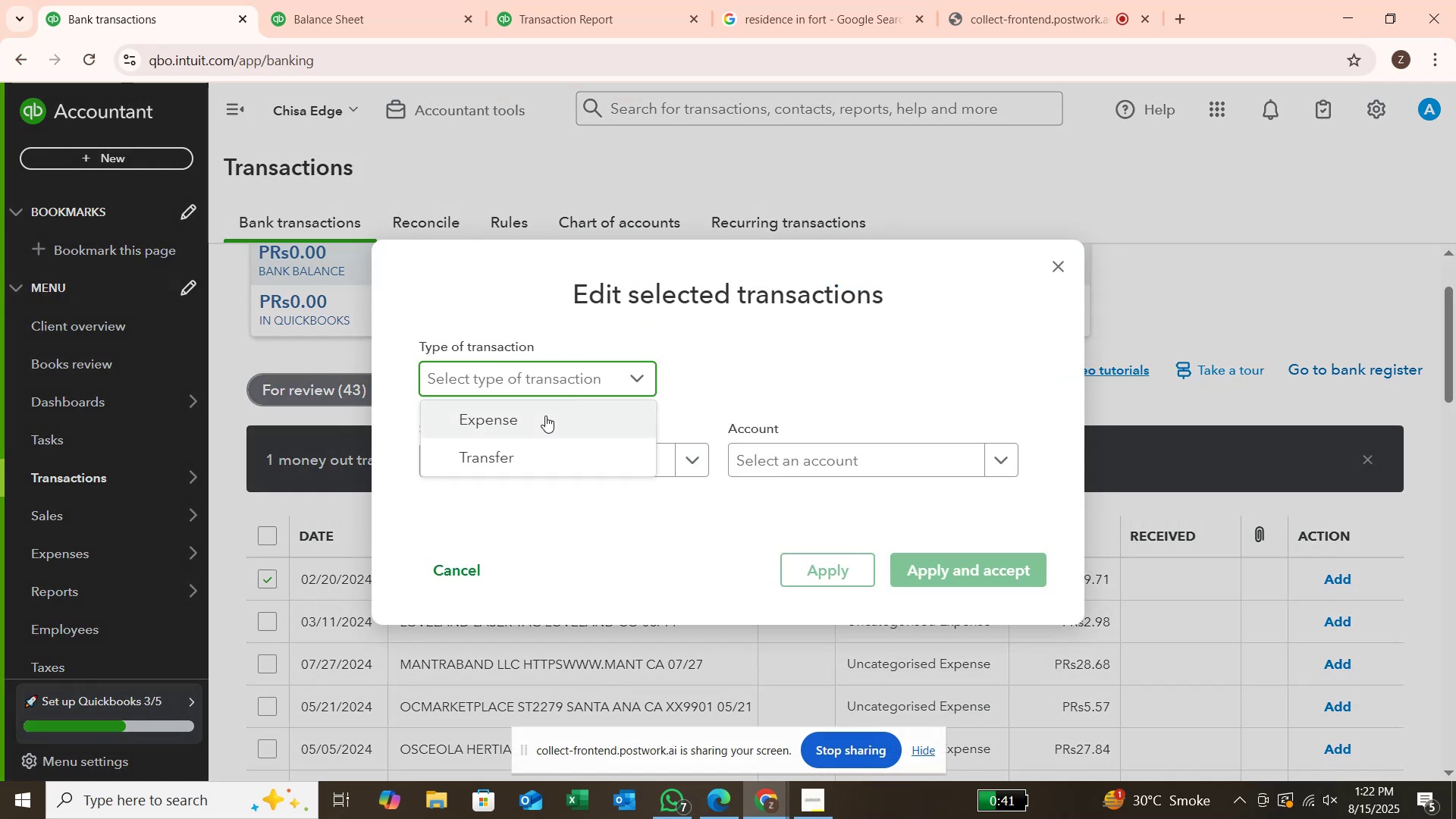 
left_click([544, 416])
 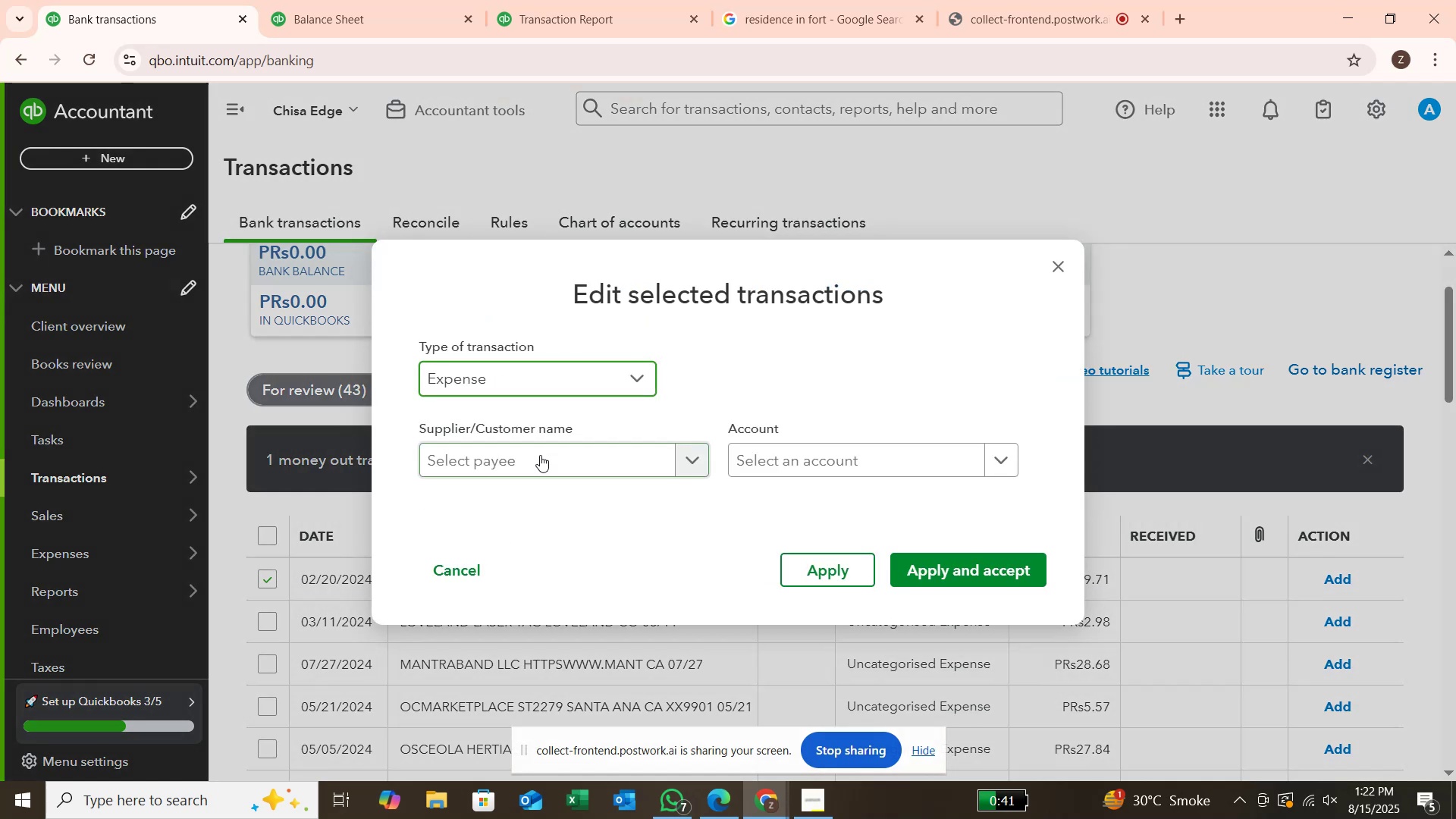 
left_click([540, 455])
 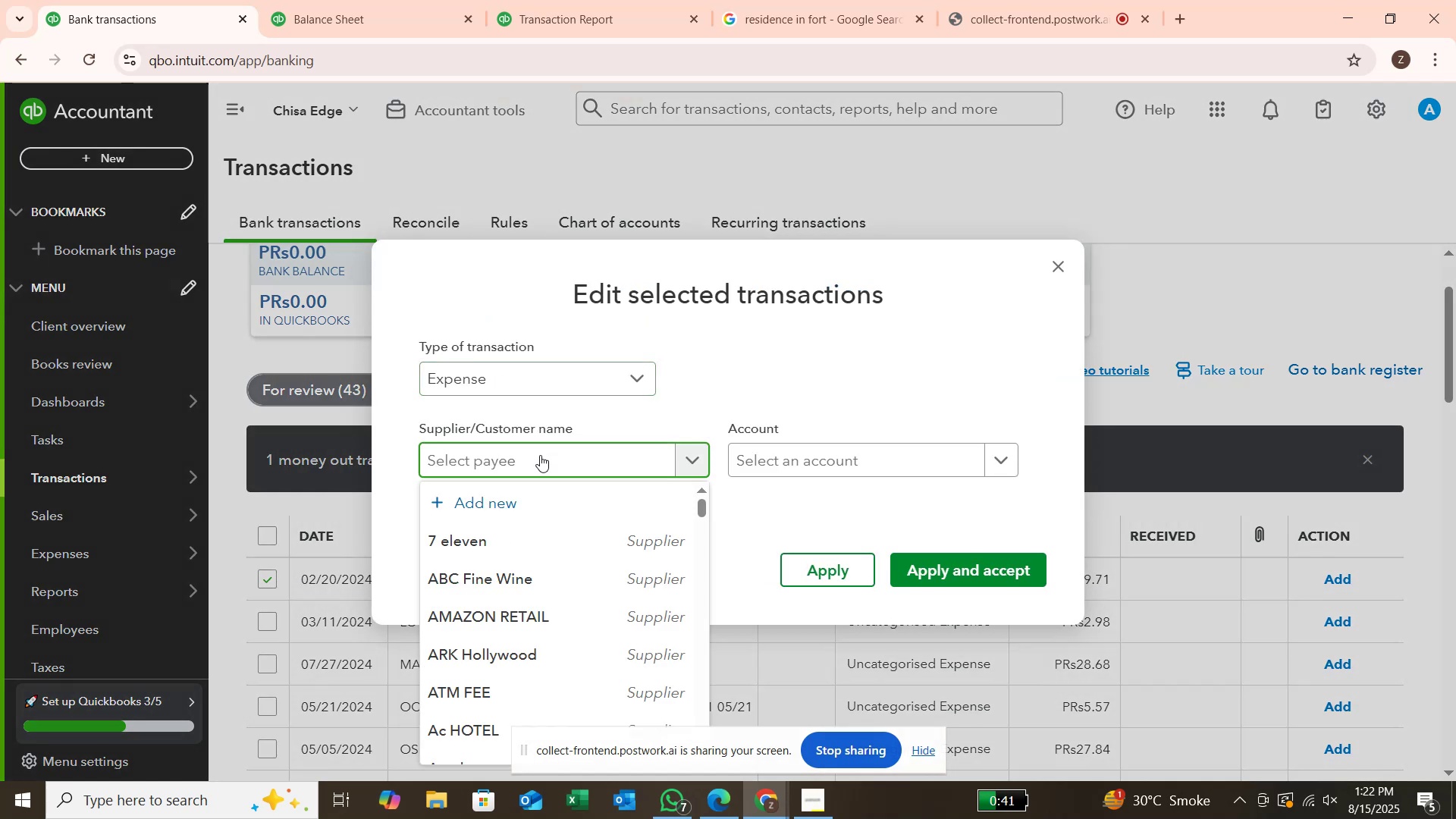 
type(longhorn)
 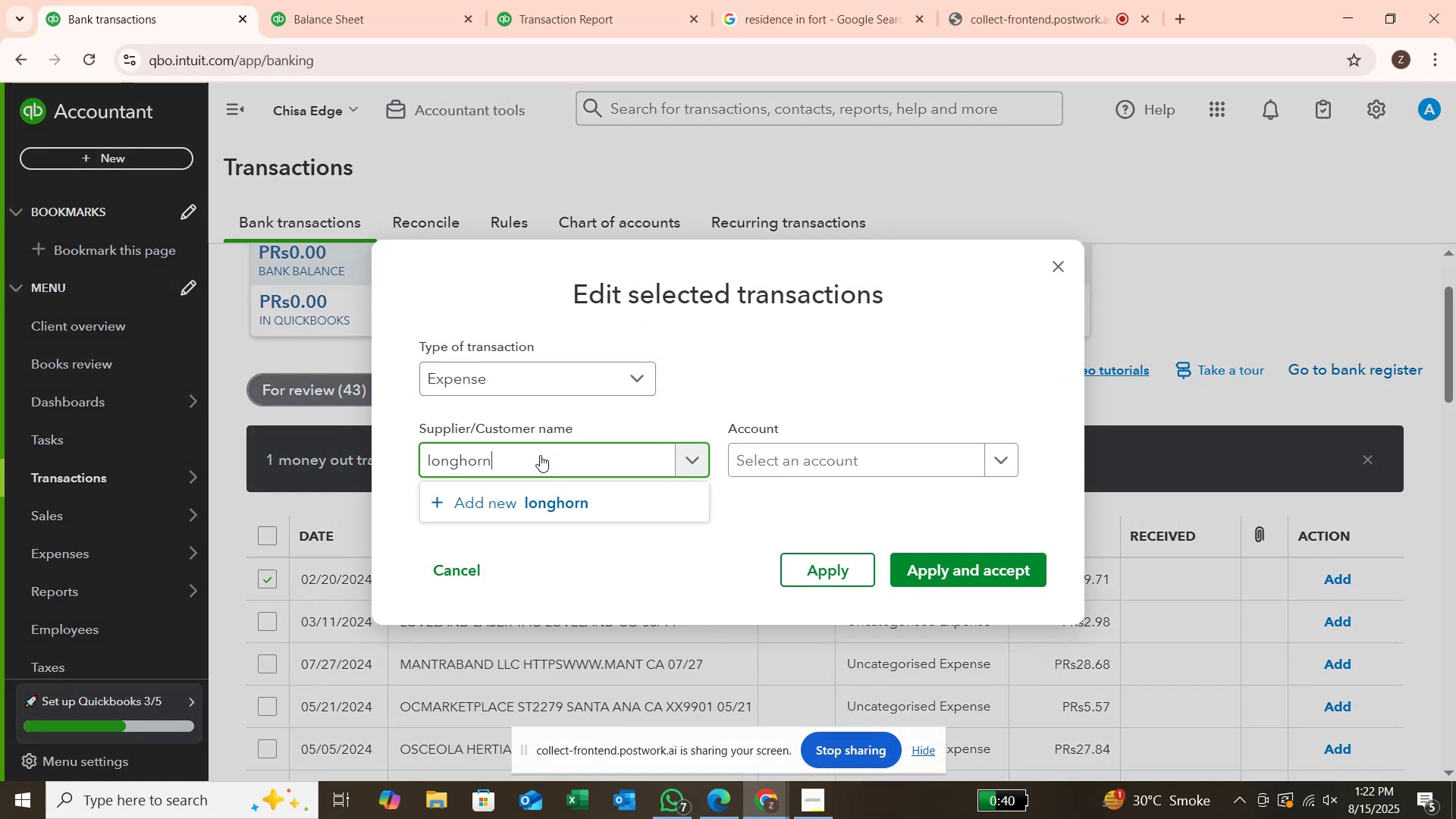 
key(Enter)
 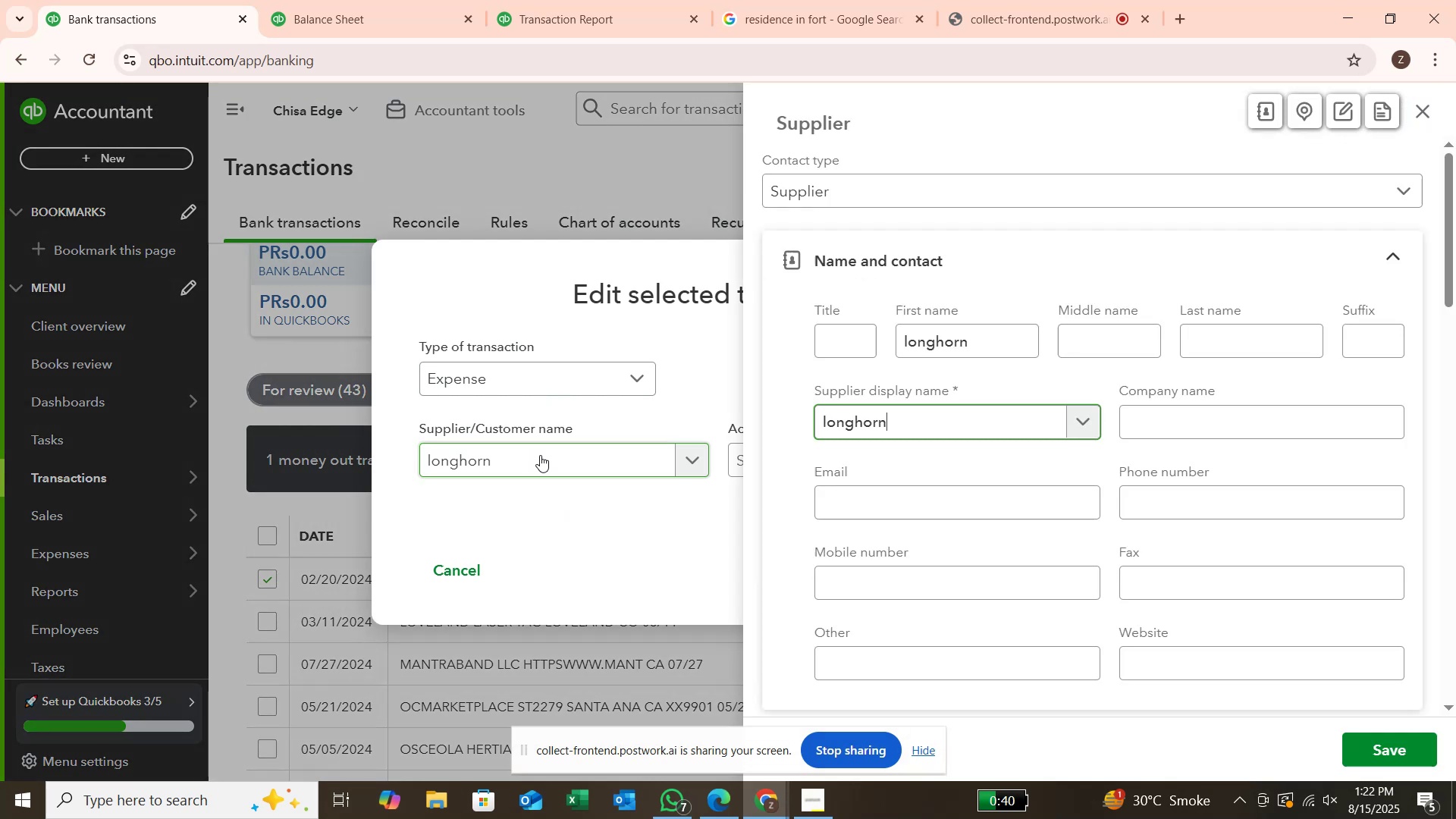 
key(Enter)
 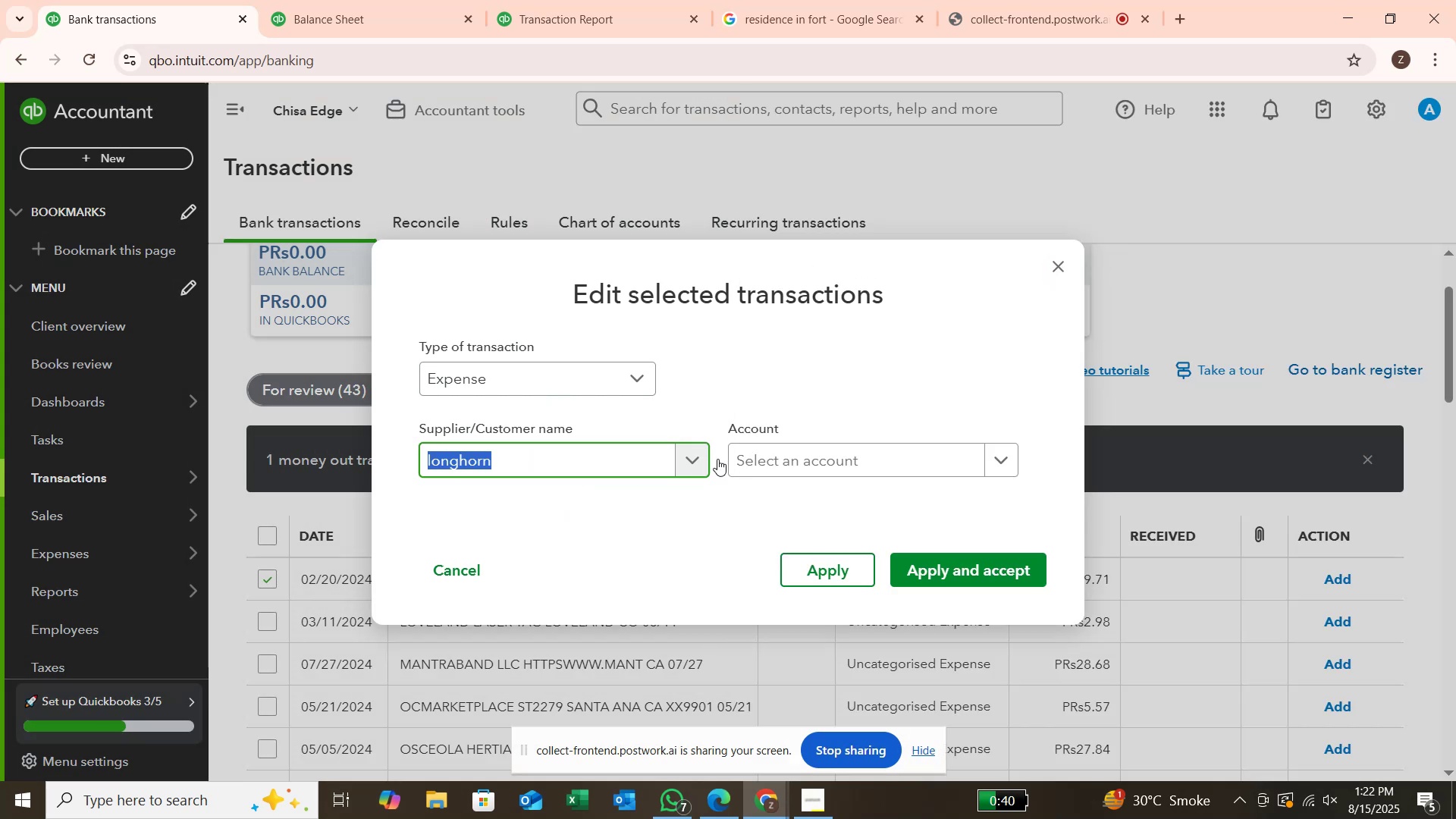 
left_click([805, 444])
 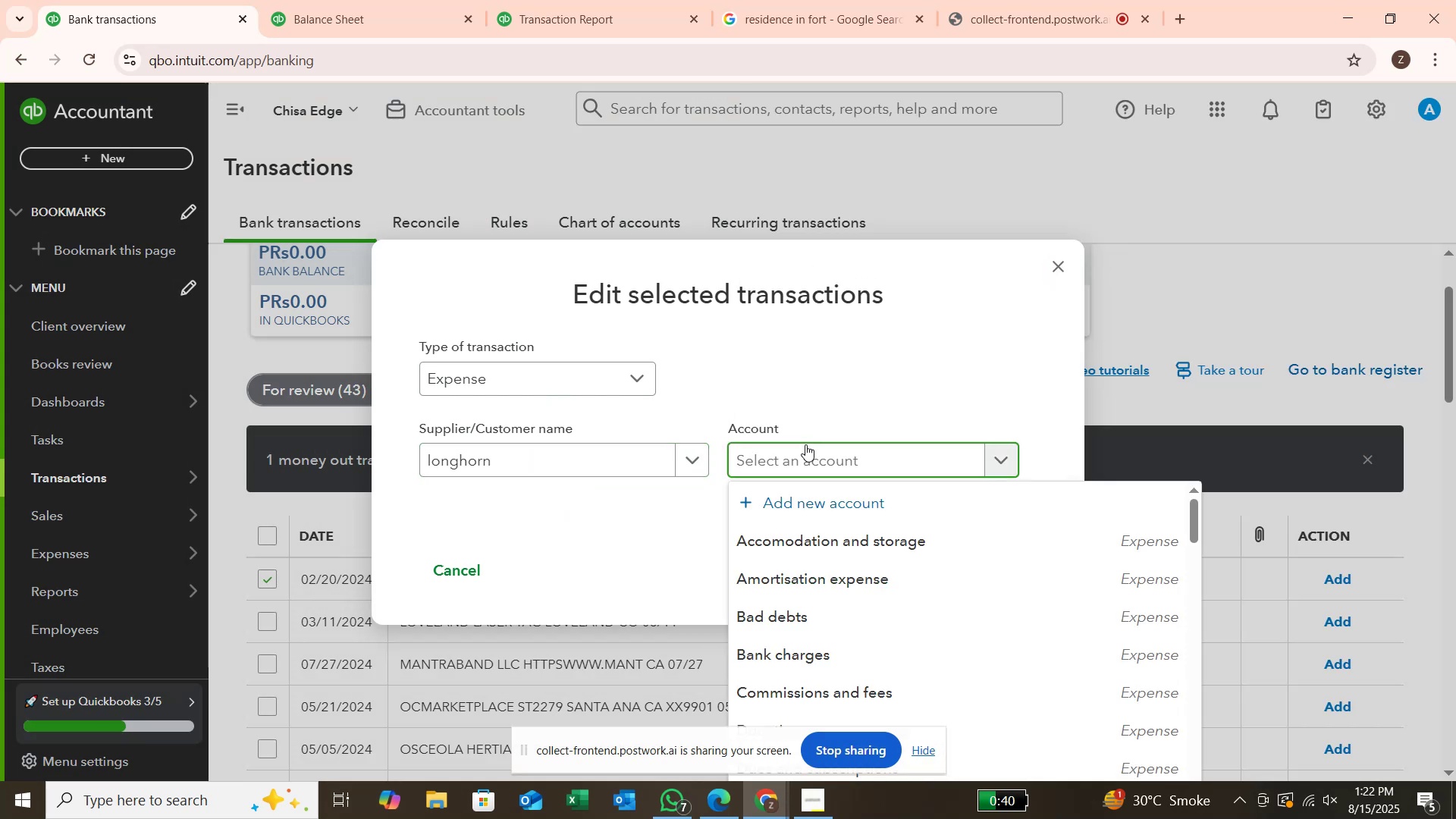 
type(mels)
 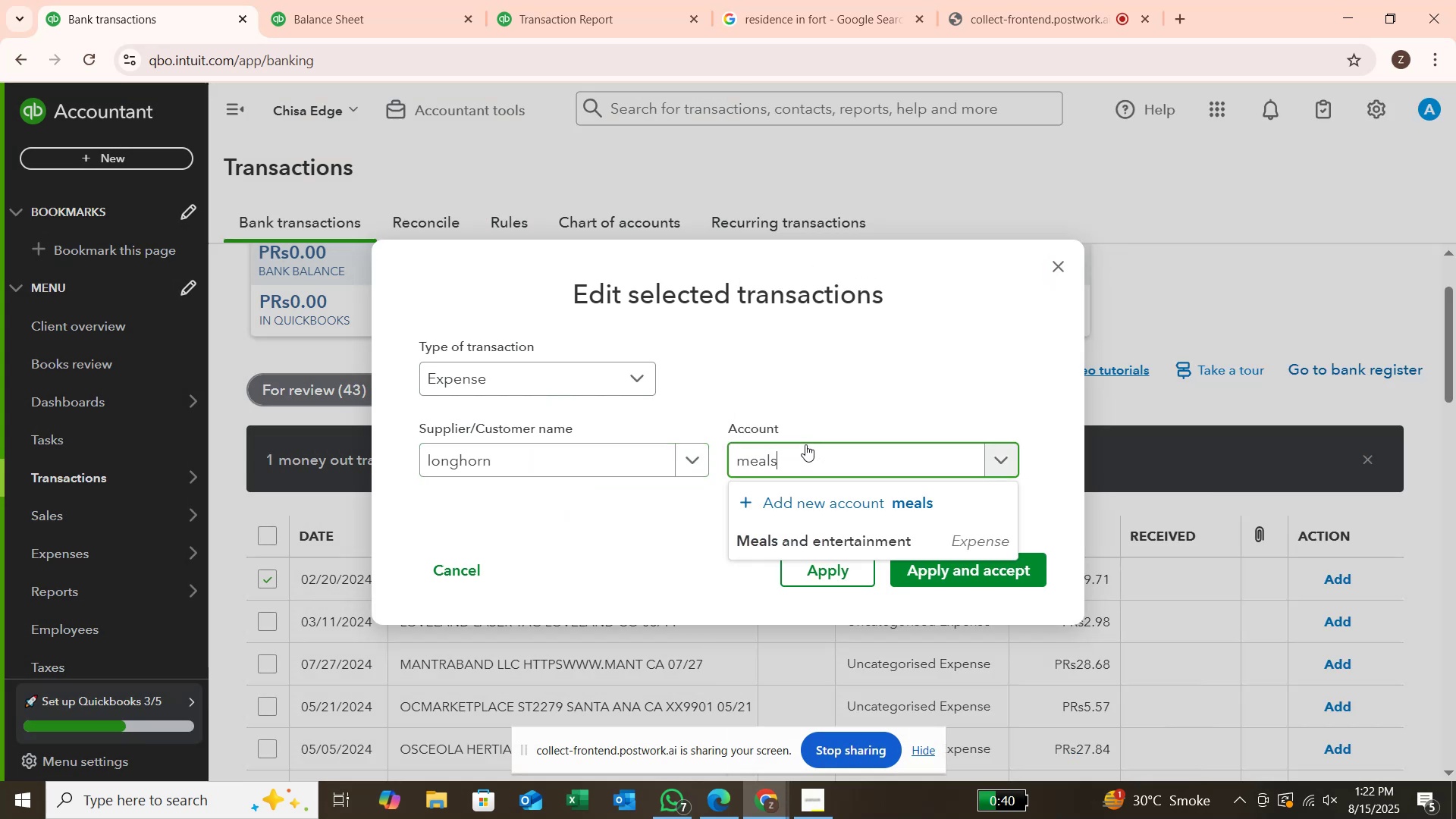 
left_click([837, 536])
 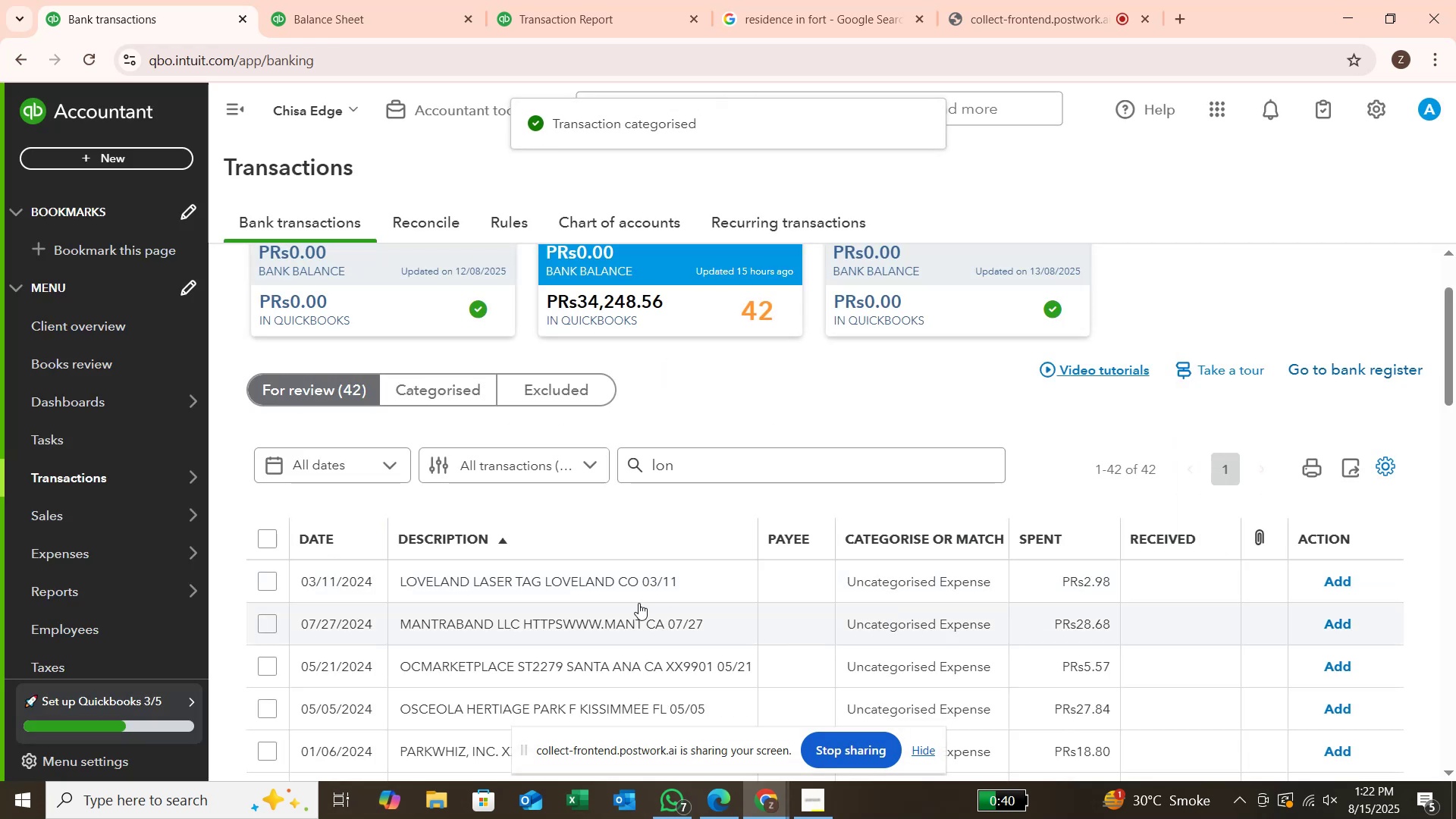 
wait(6.0)
 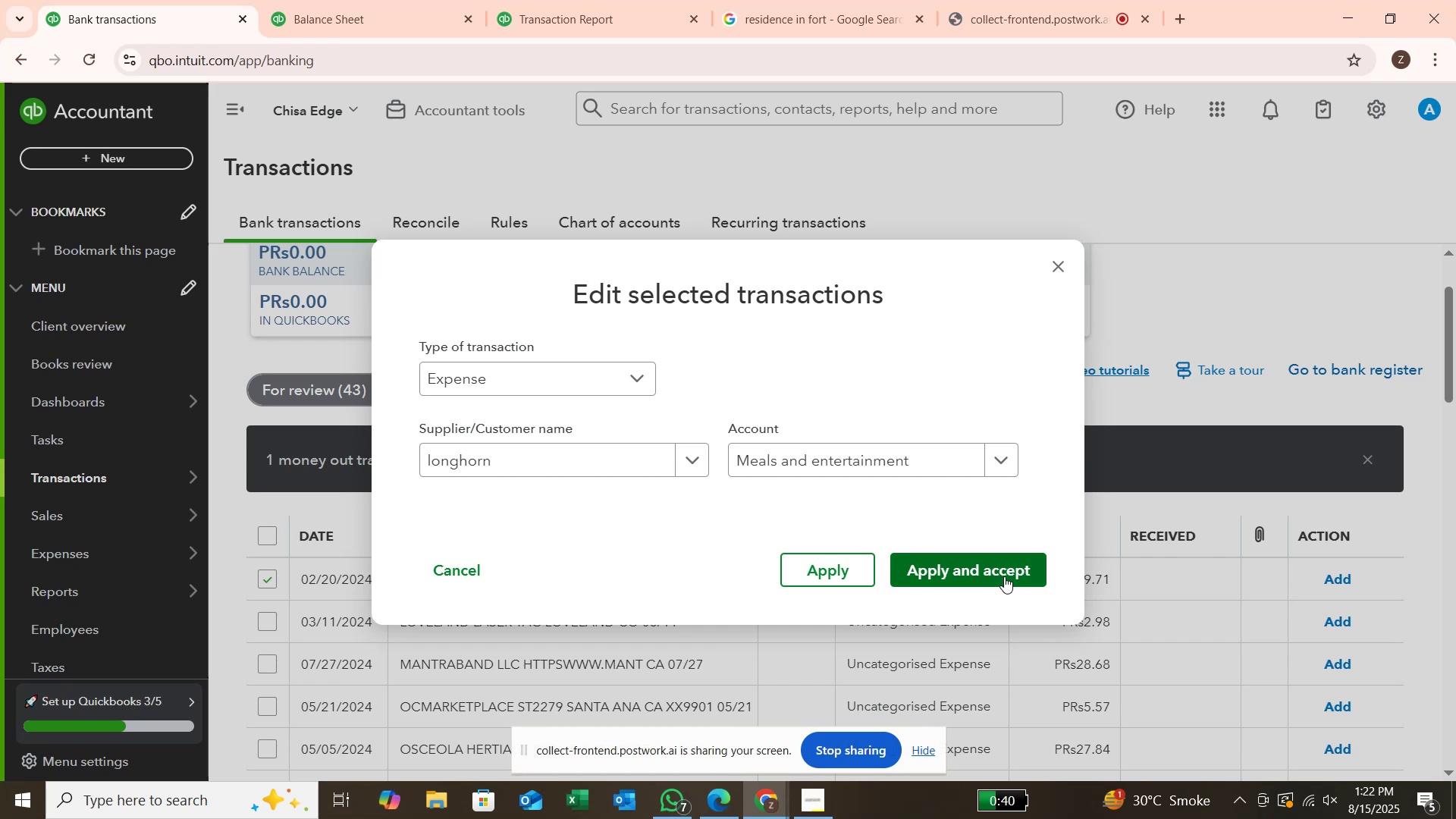 
left_click([726, 472])
 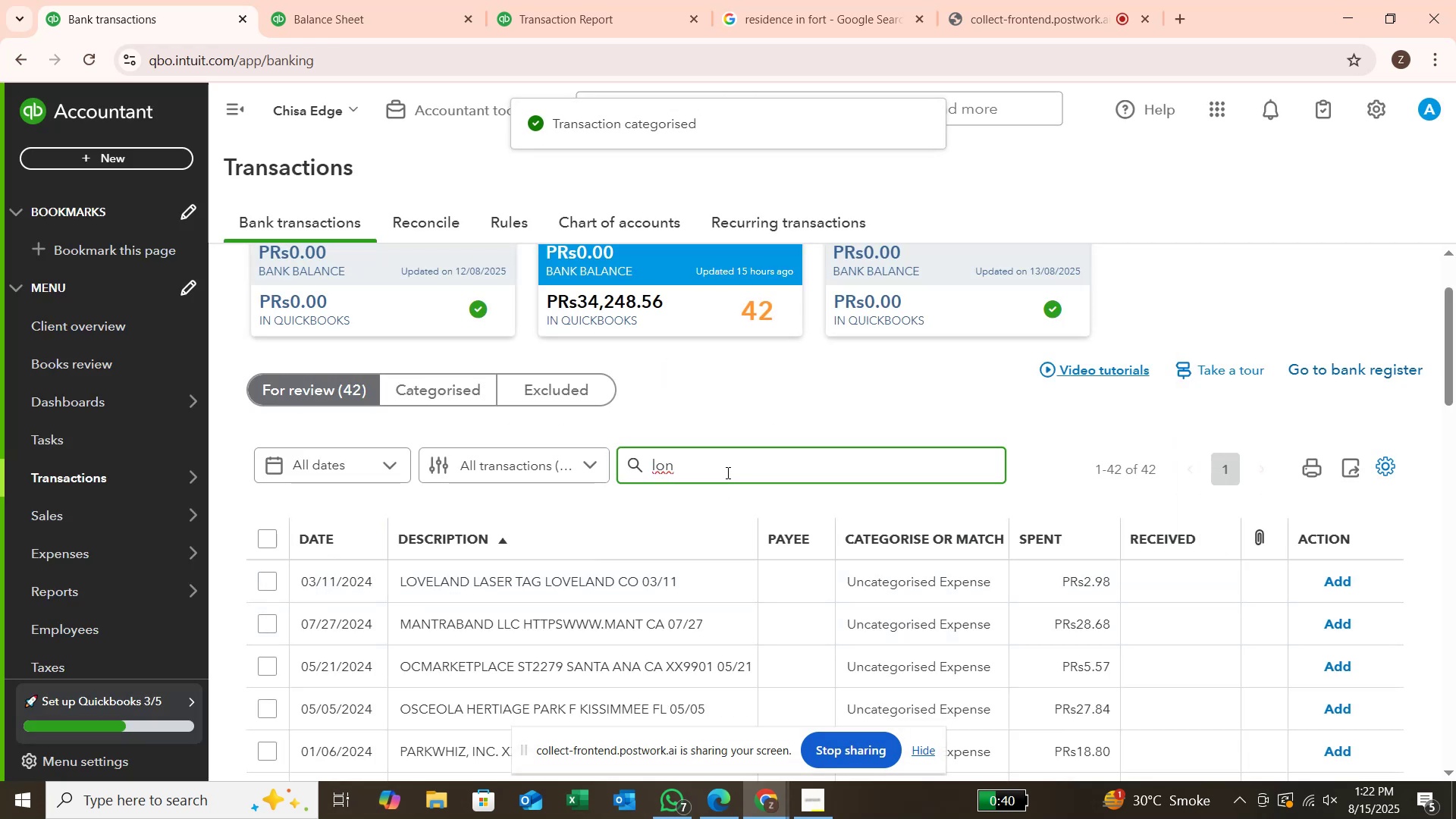 
key(Backspace)
 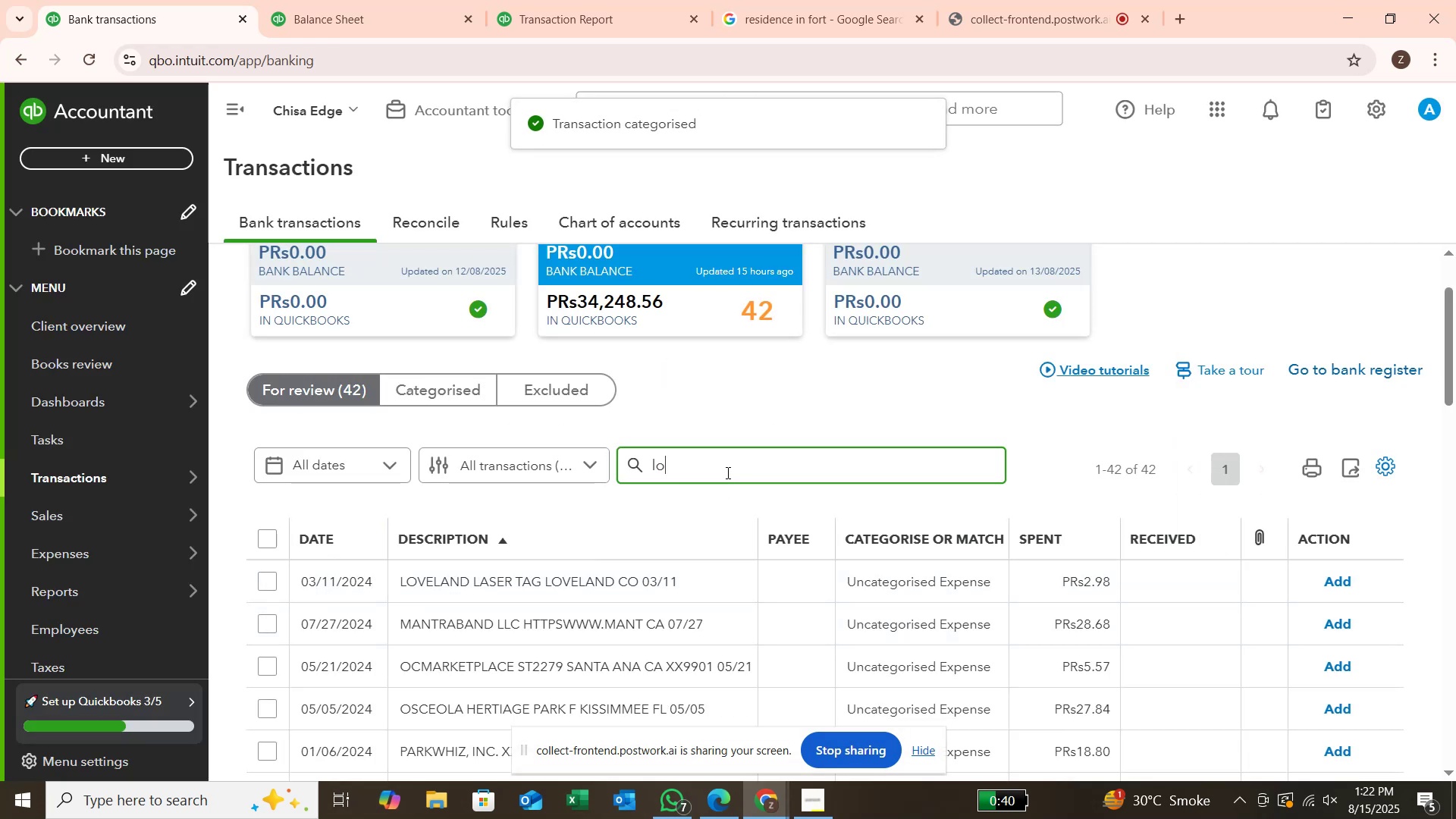 
key(Enter)
 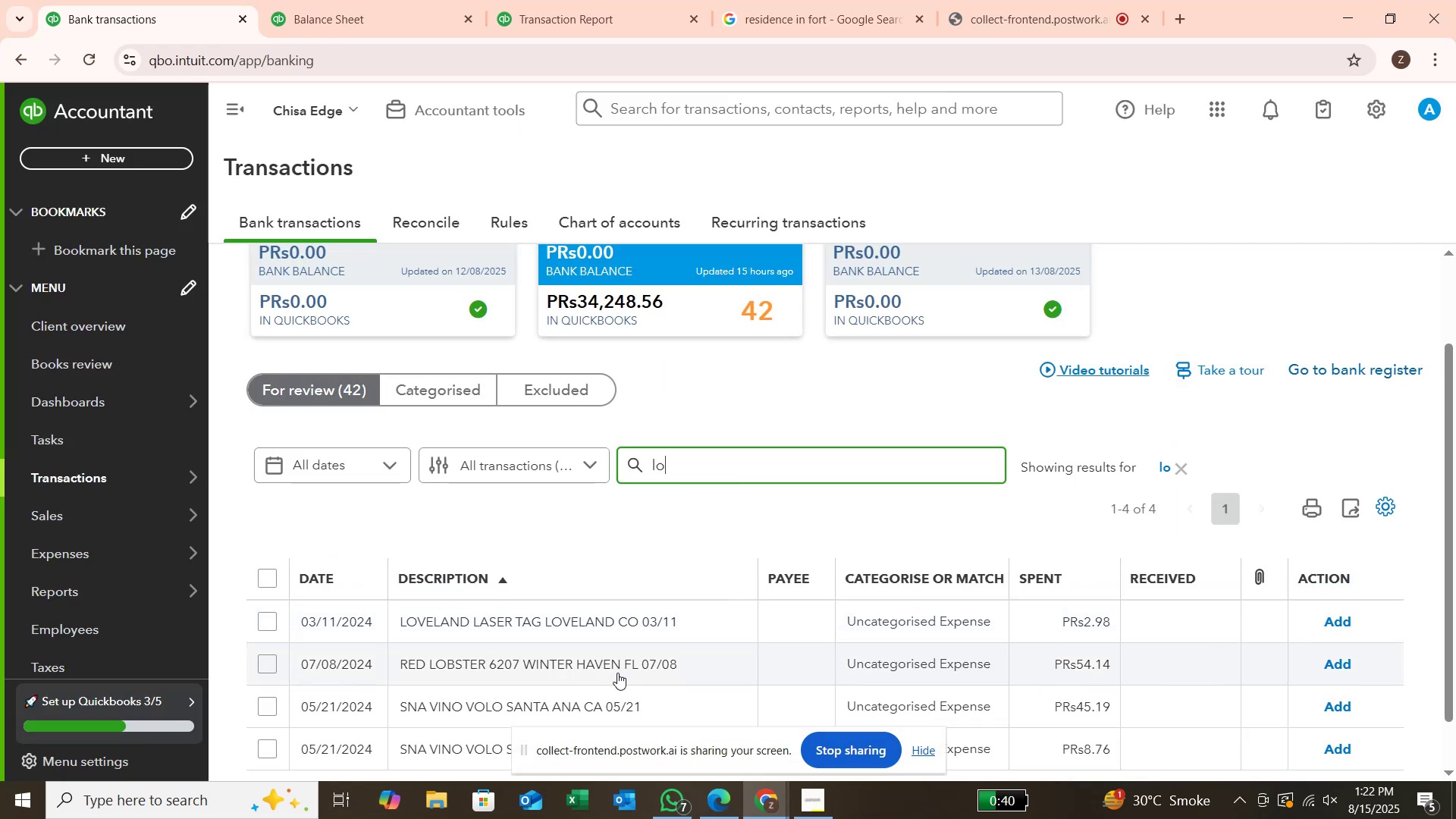 
scroll: coordinate [617, 673], scroll_direction: down, amount: 1.0
 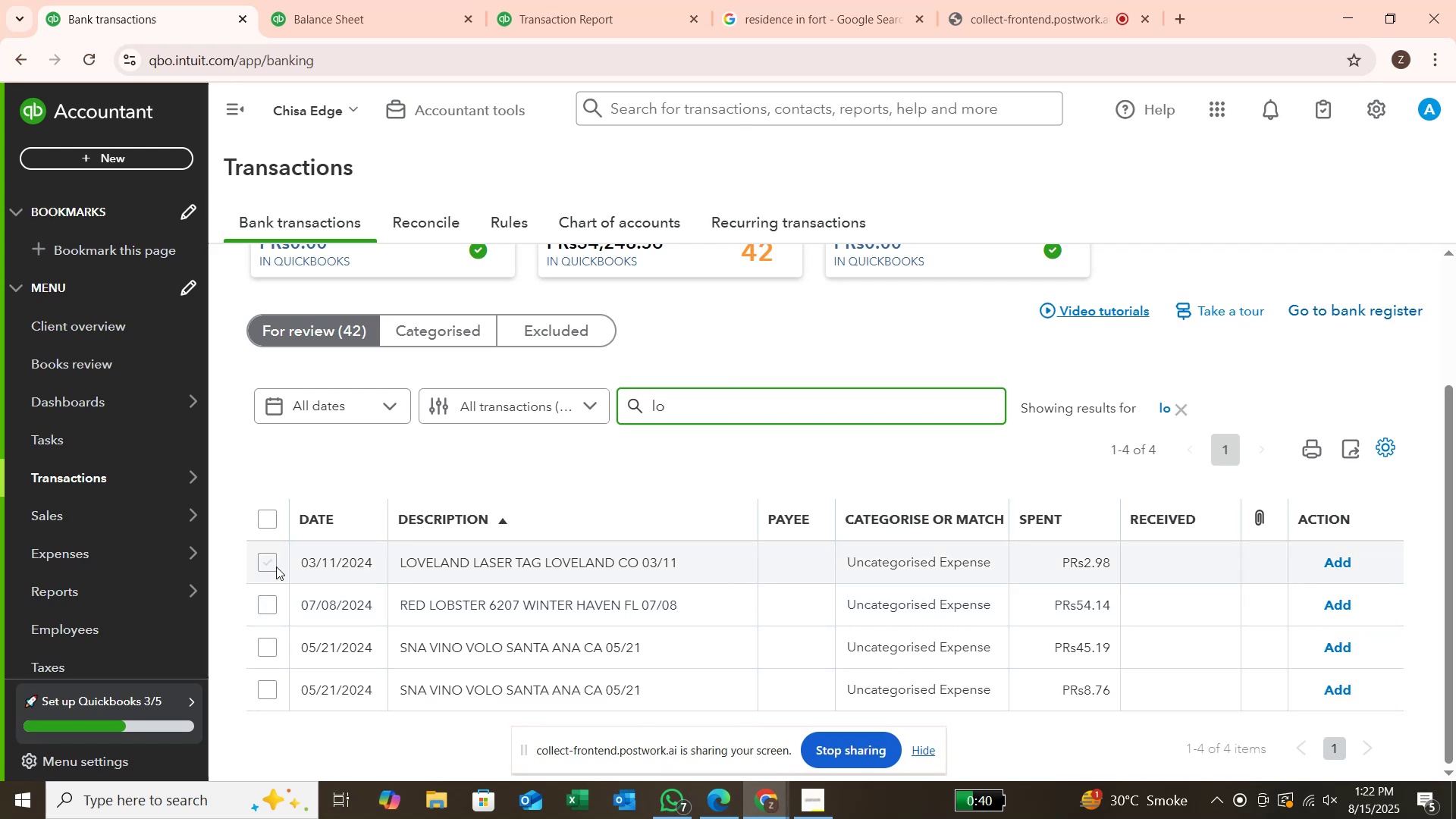 
left_click([273, 563])
 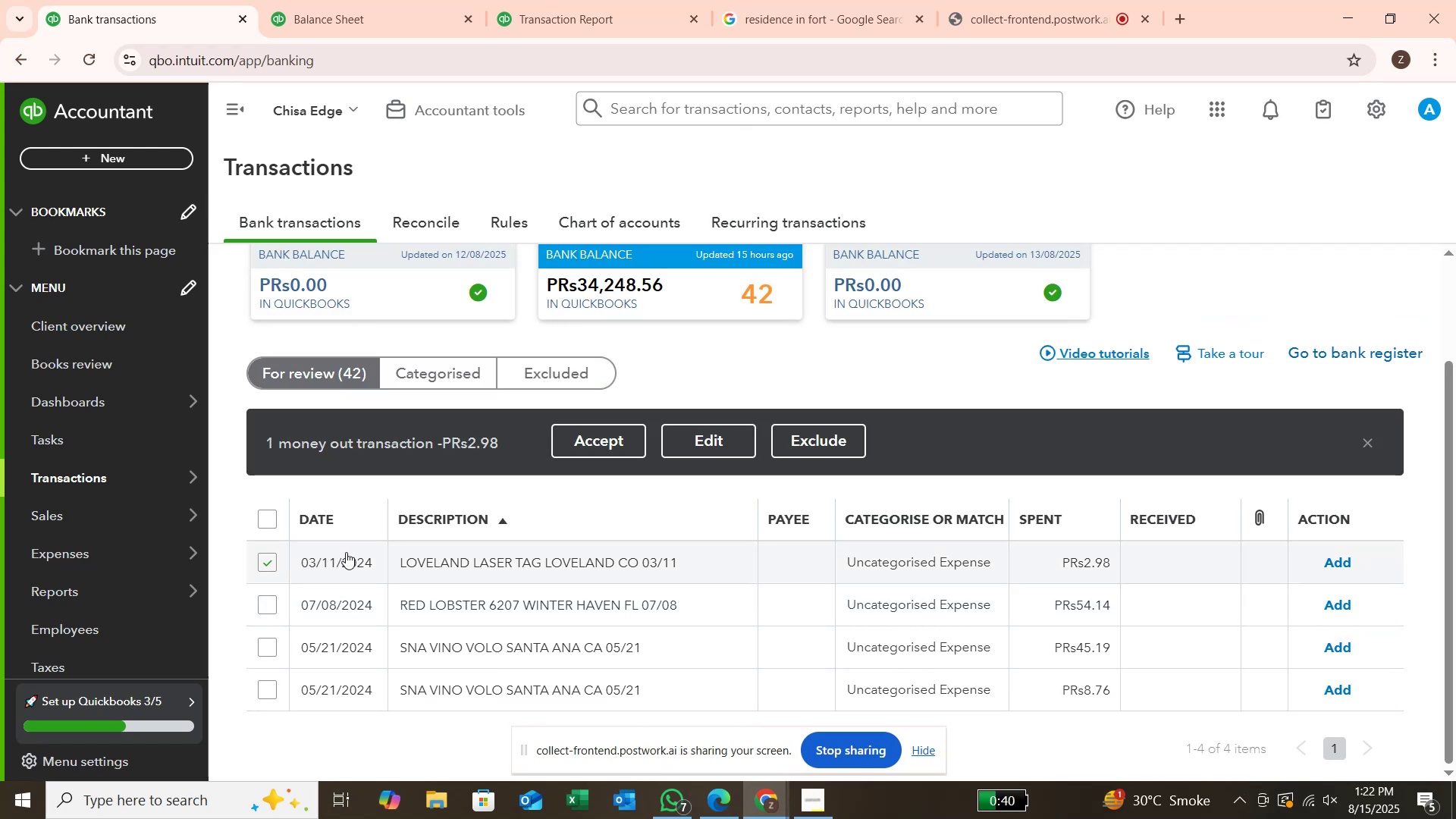 
left_click([695, 429])
 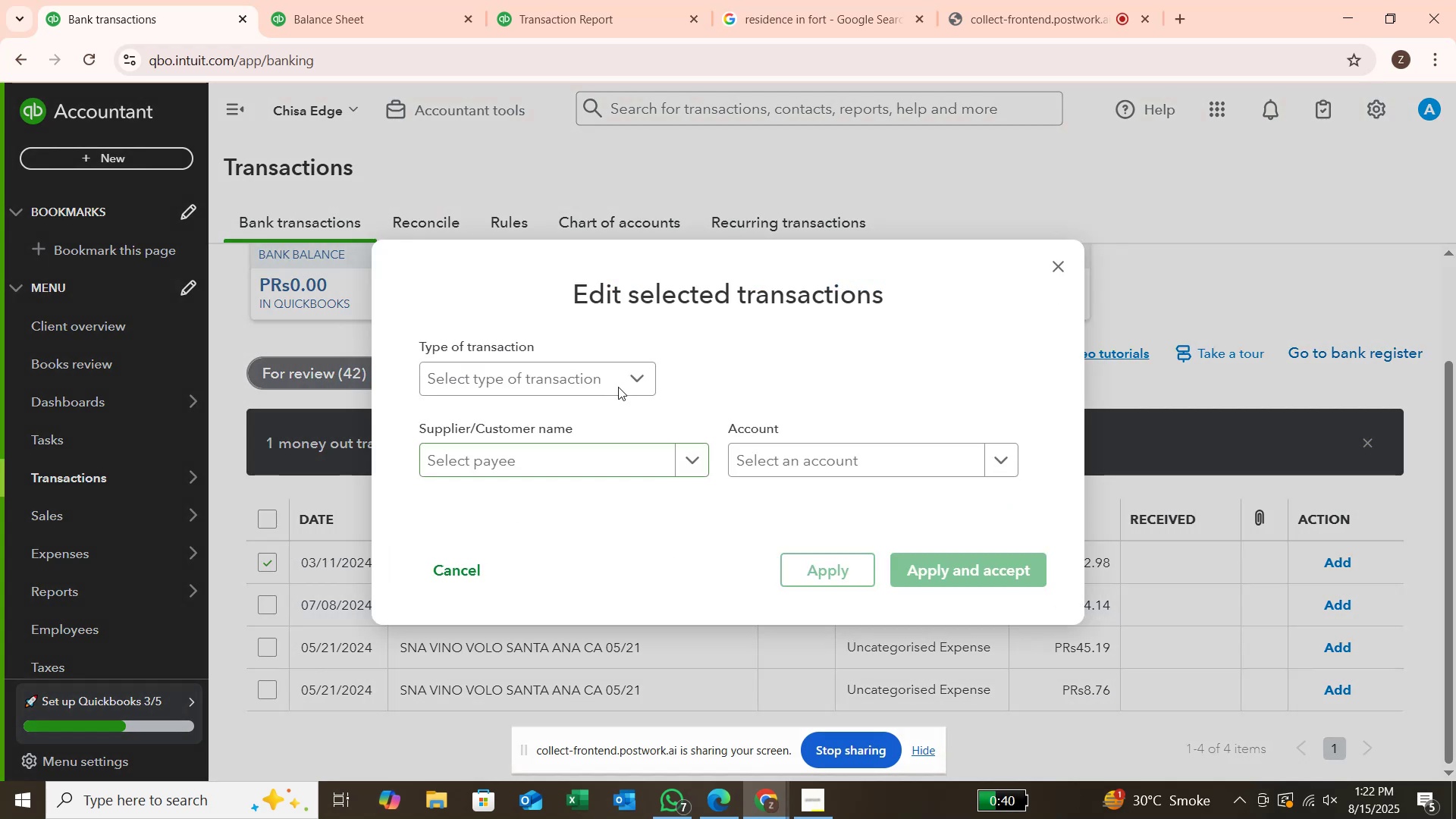 
left_click([638, 379])
 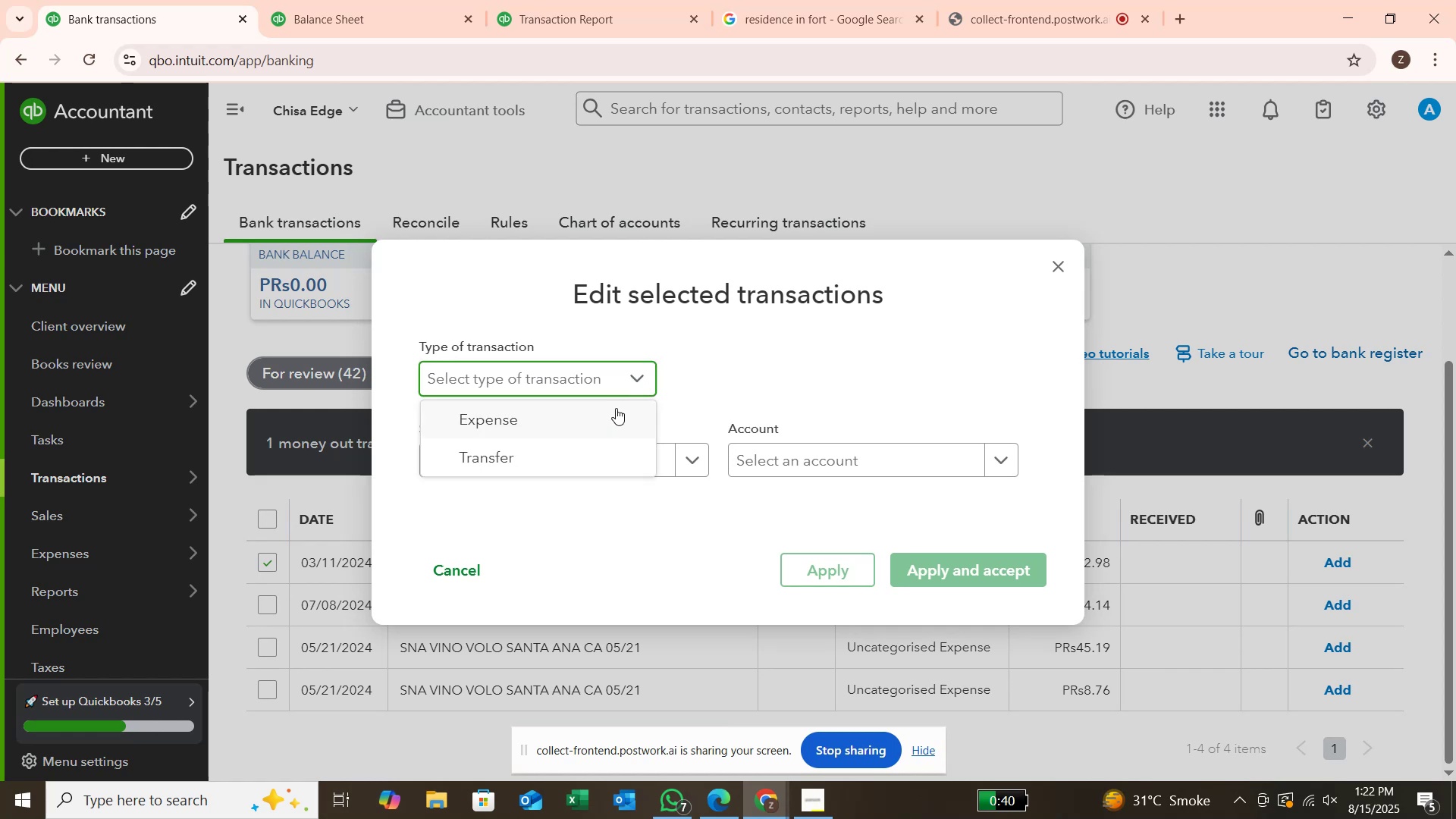 
left_click([615, 410])
 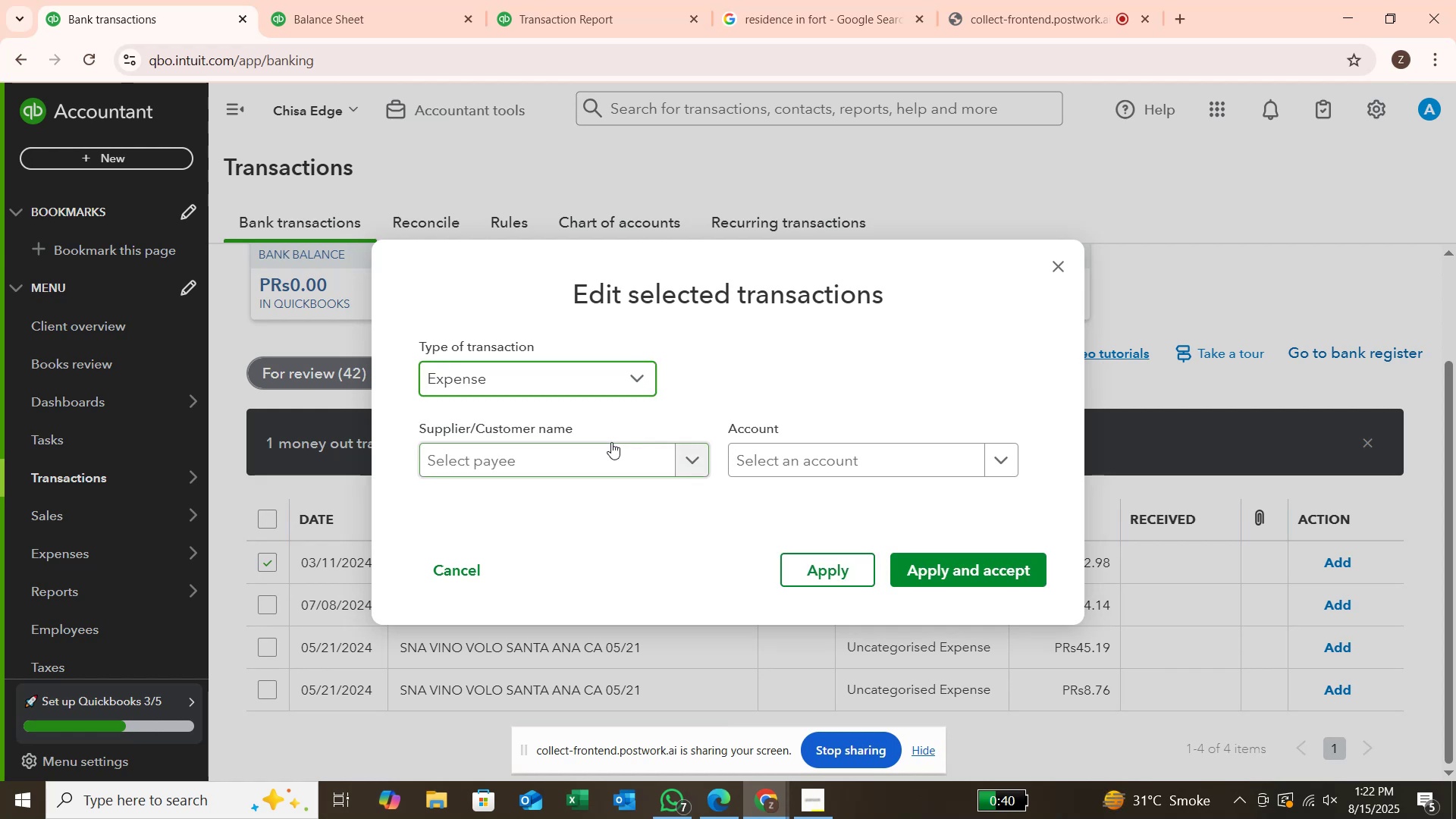 
left_click([610, 450])
 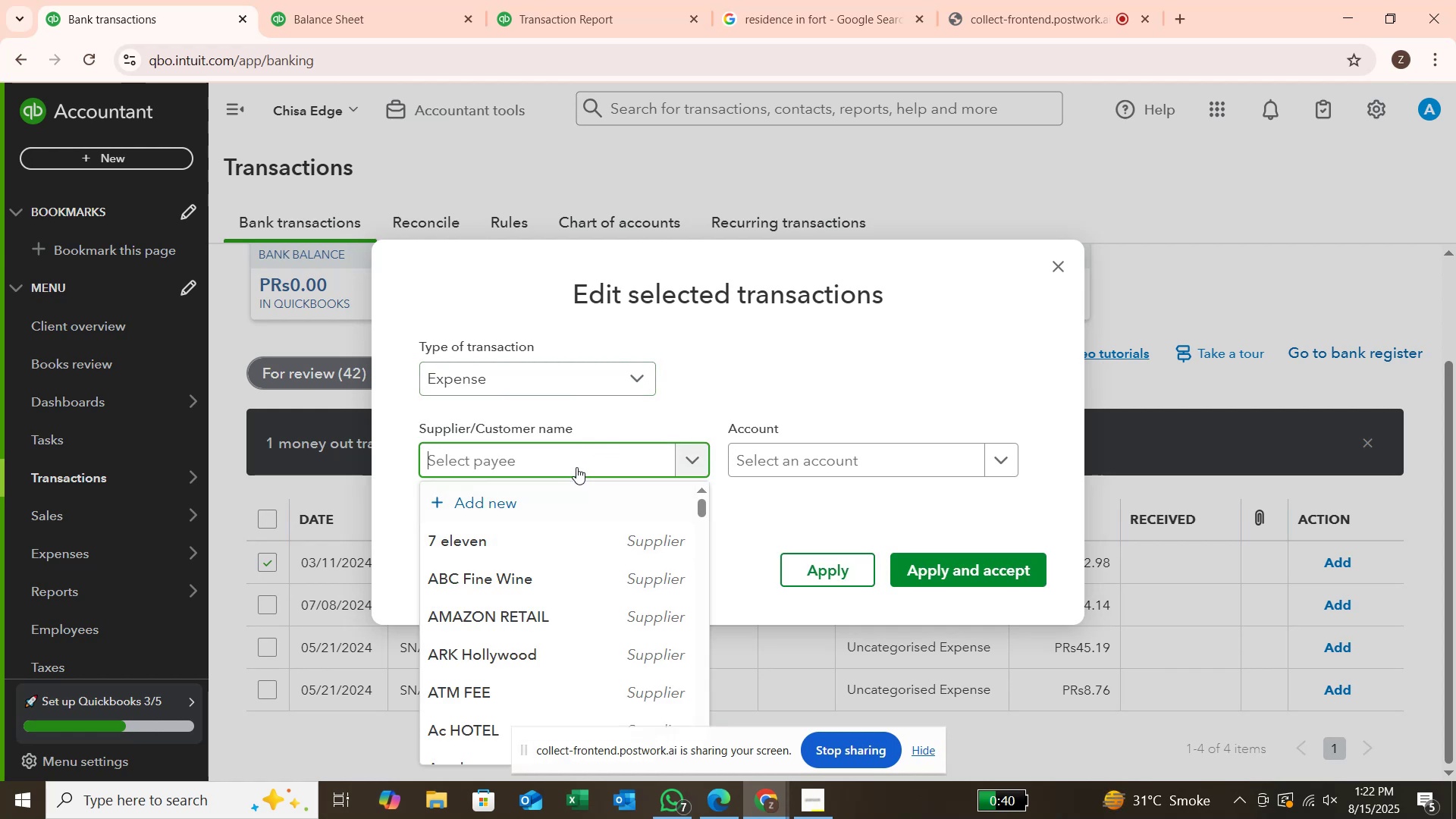 
type(lovelnd)
 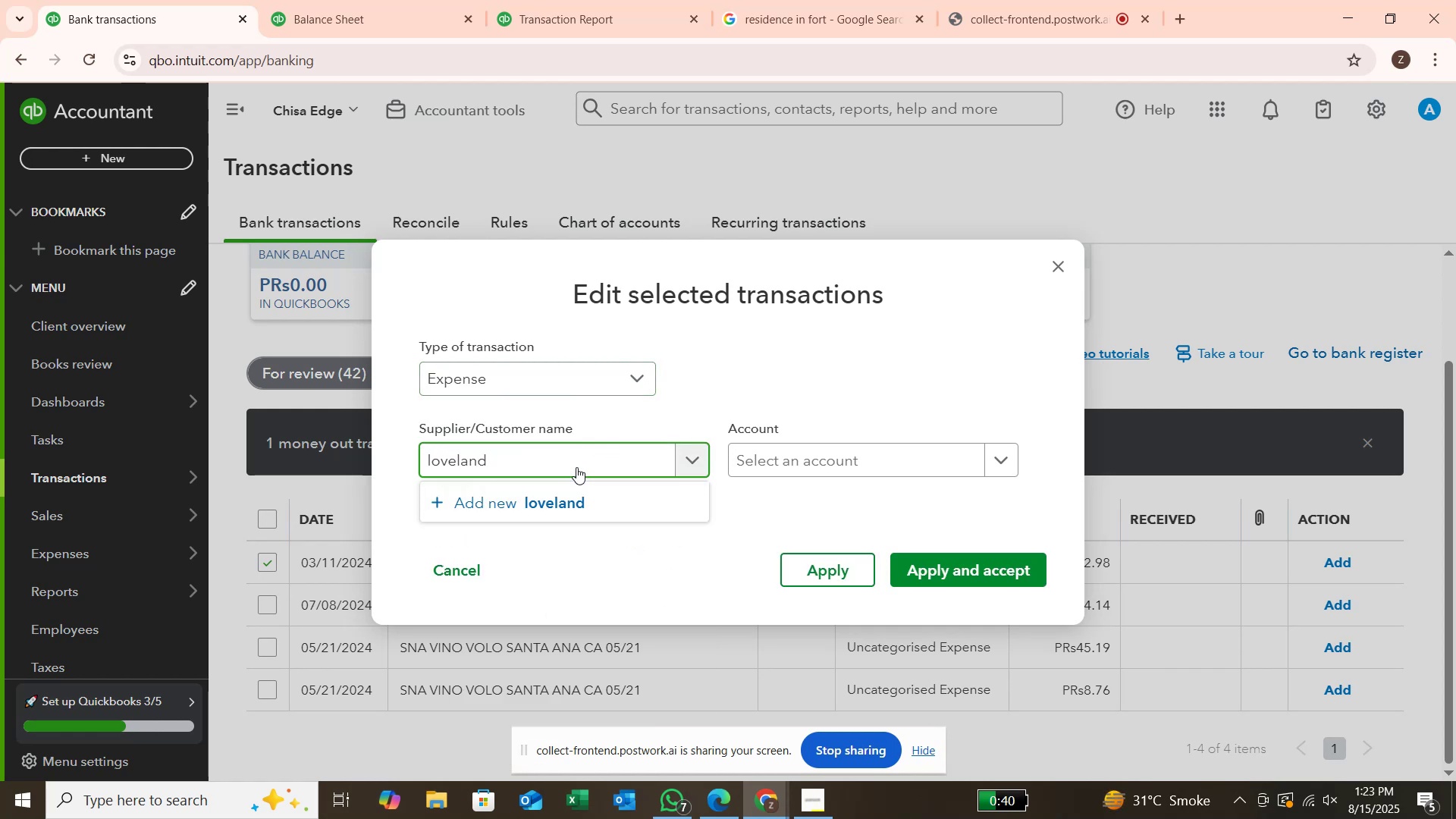 
key(Enter)
 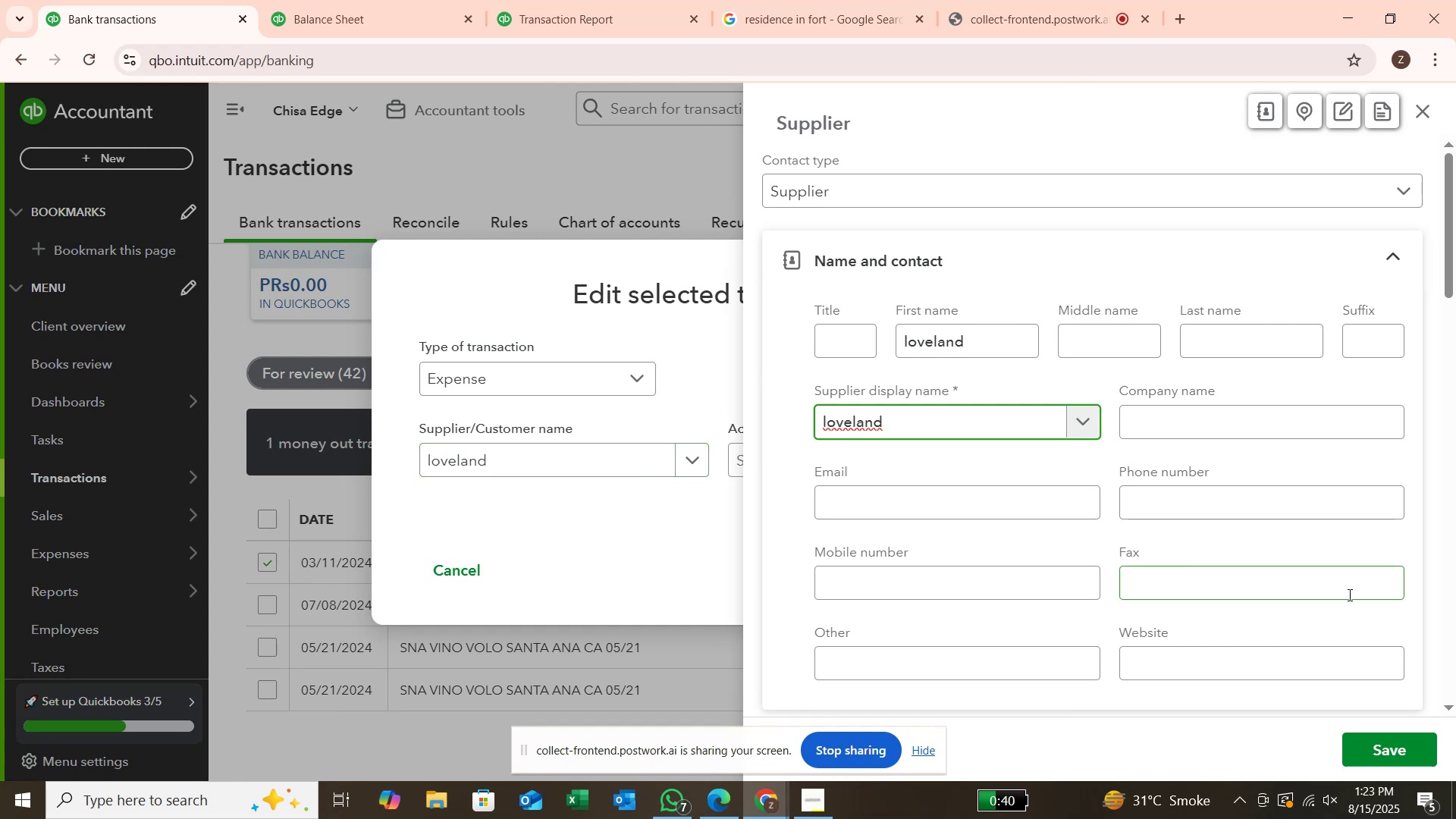 
left_click([1389, 741])
 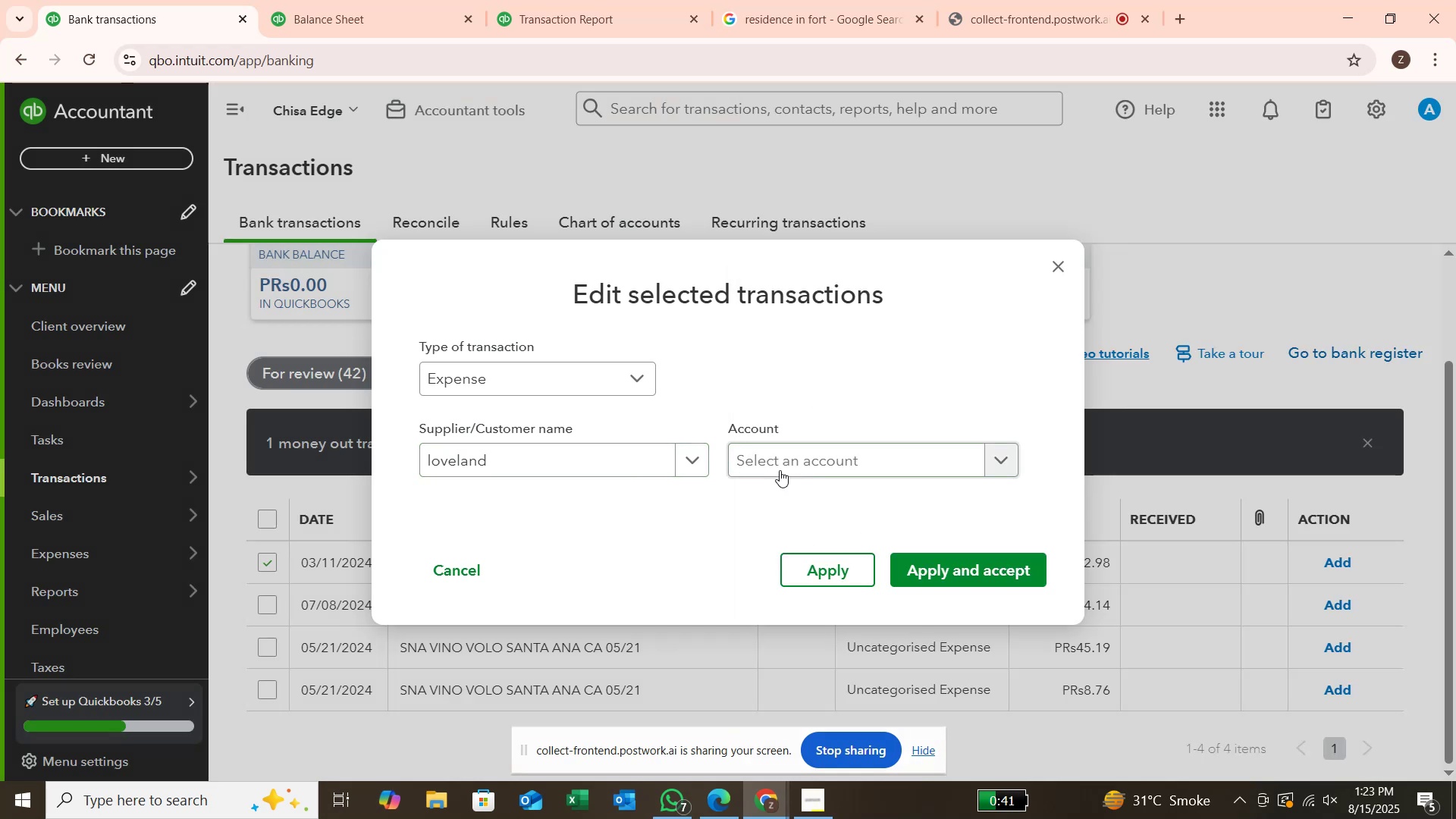 
left_click([782, 470])
 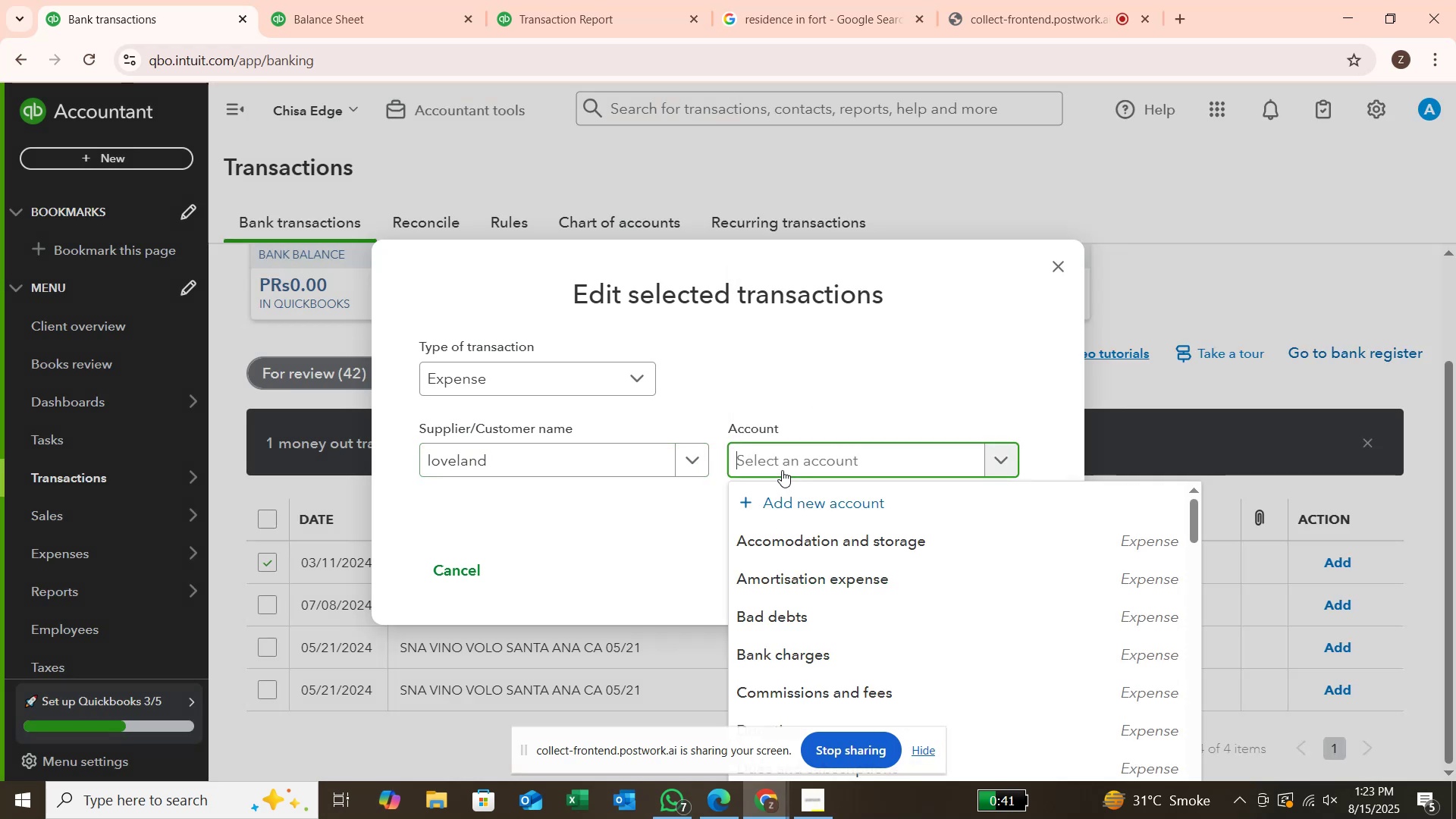 
type(ser)
 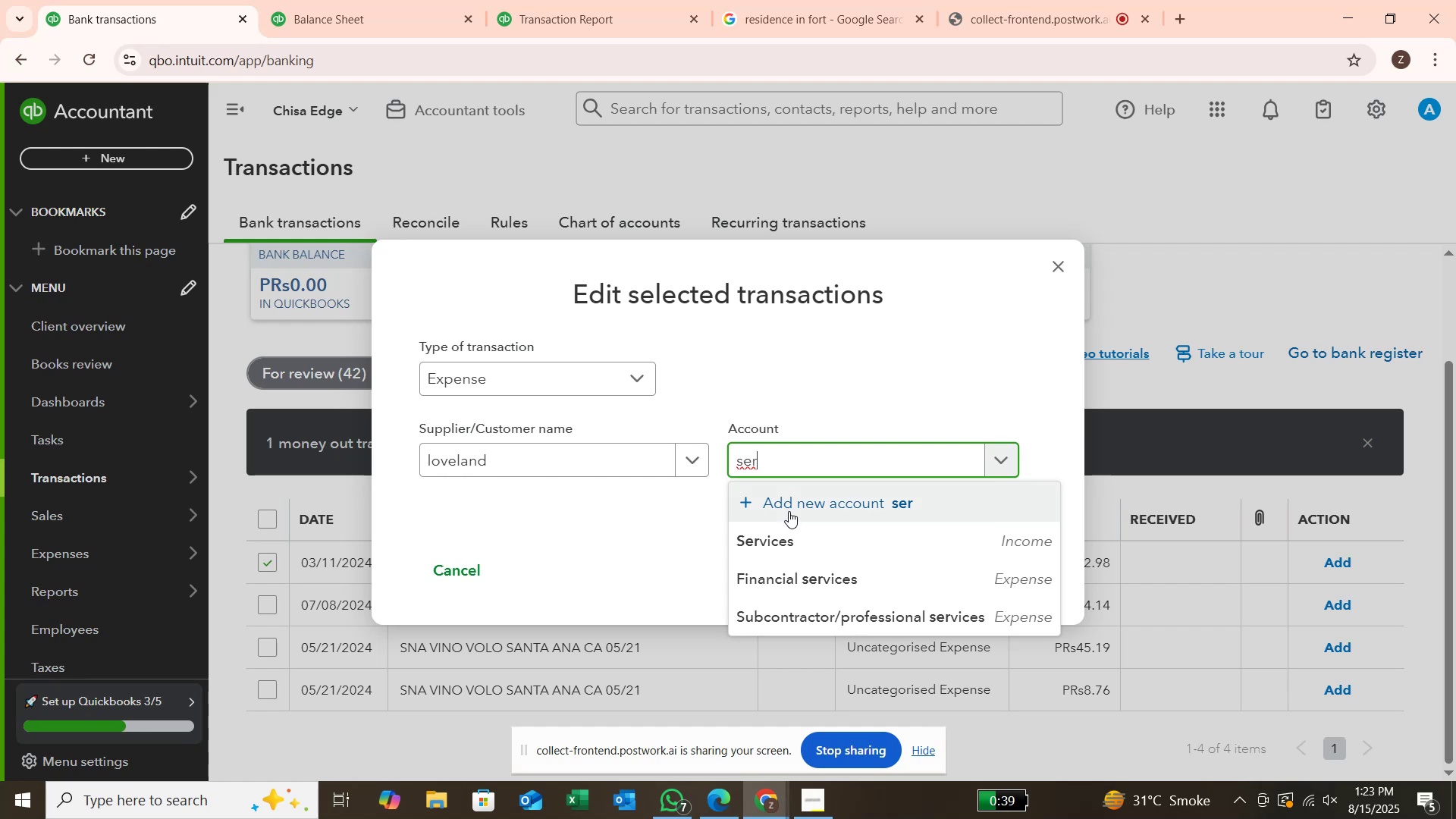 
left_click([791, 535])
 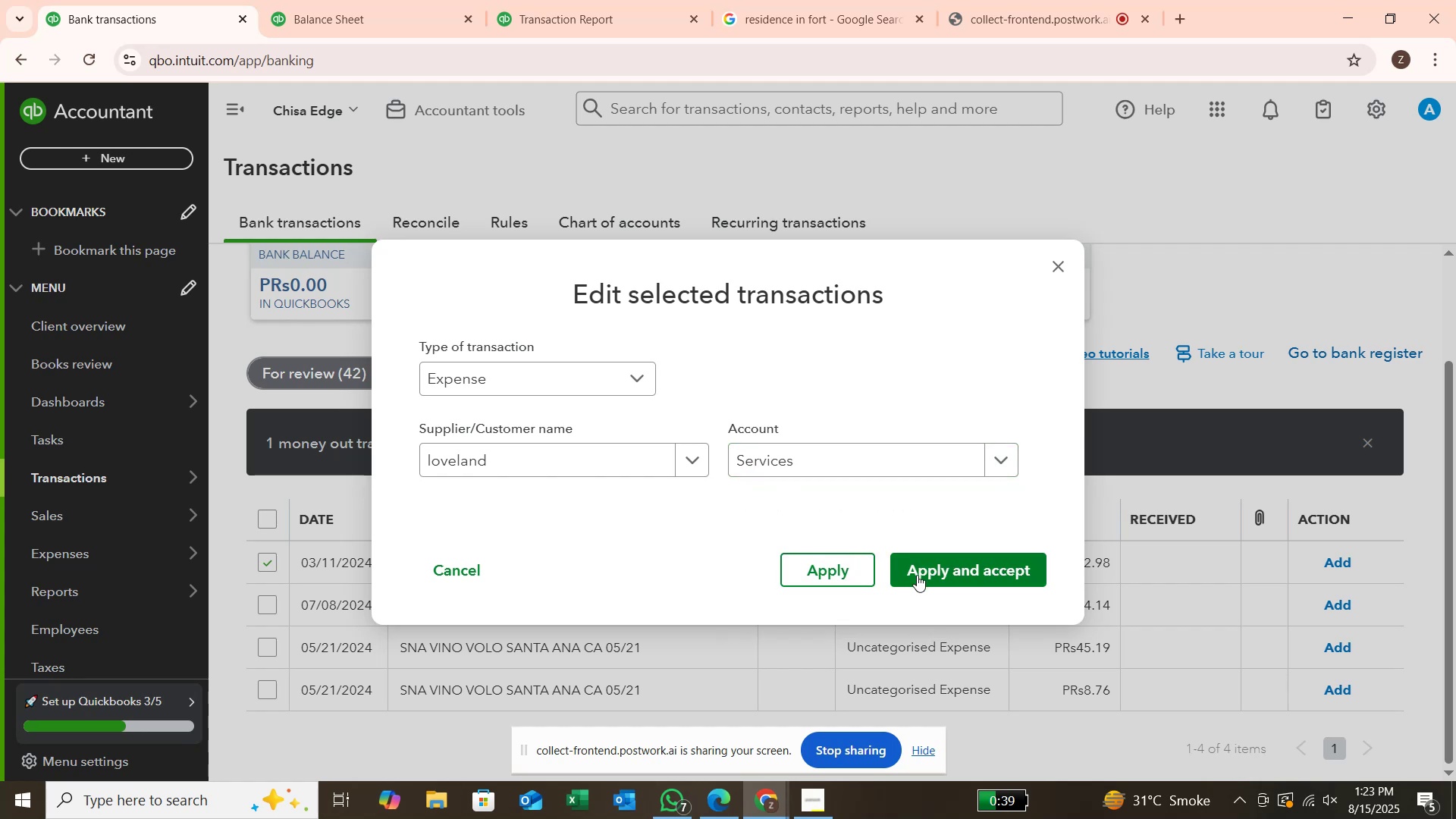 
left_click([926, 576])
 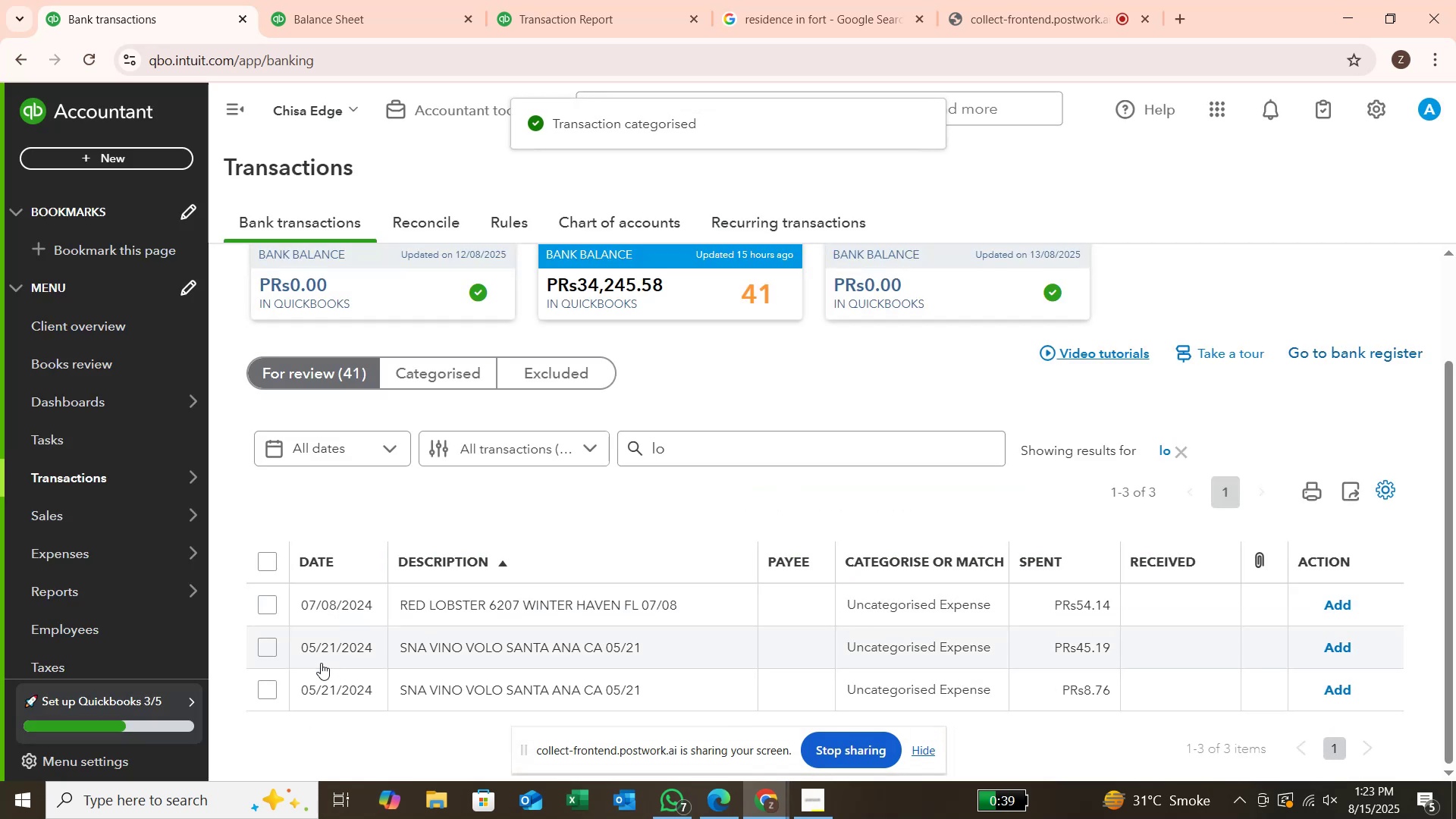 
left_click([273, 645])
 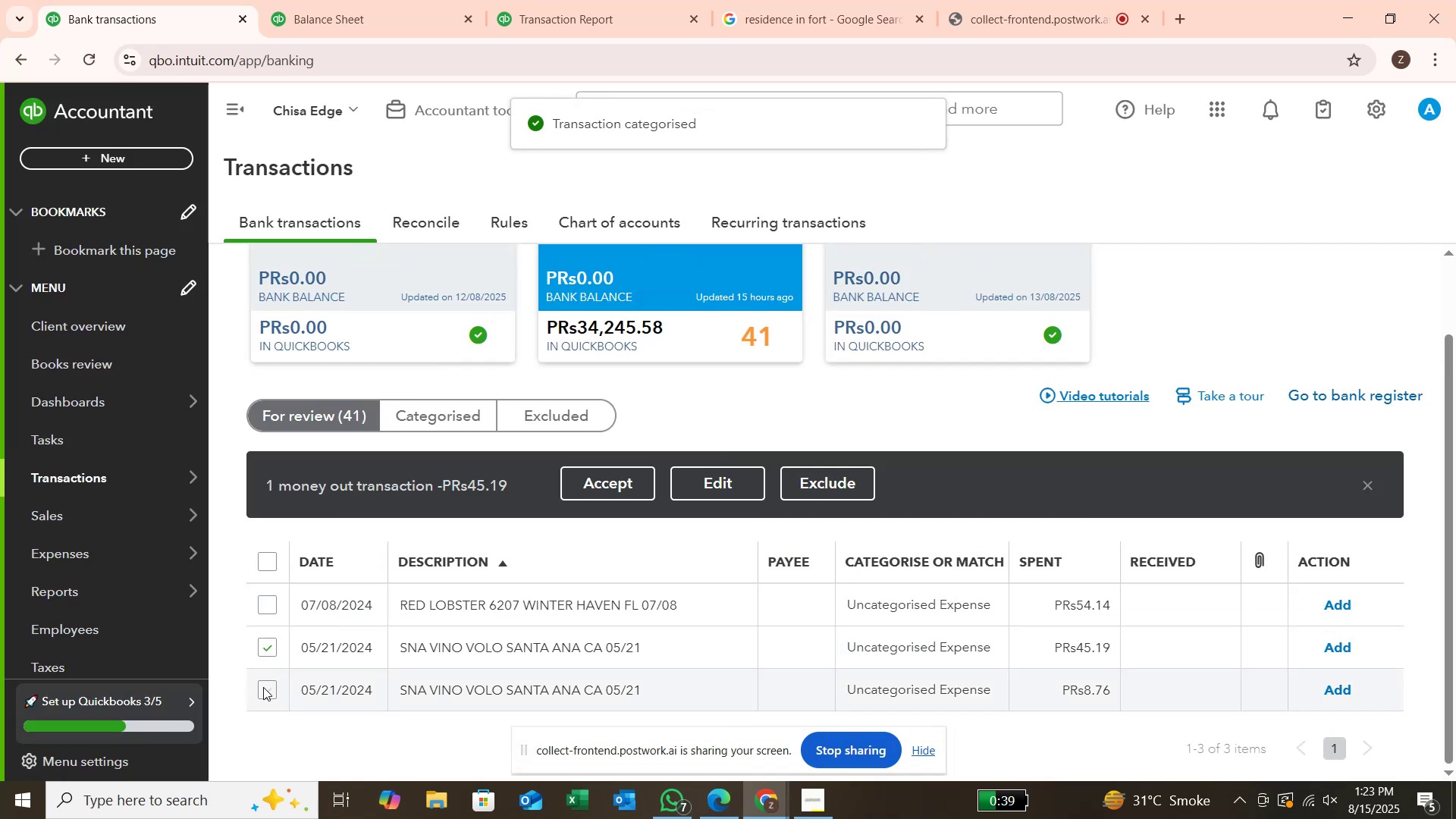 
left_click([263, 687])
 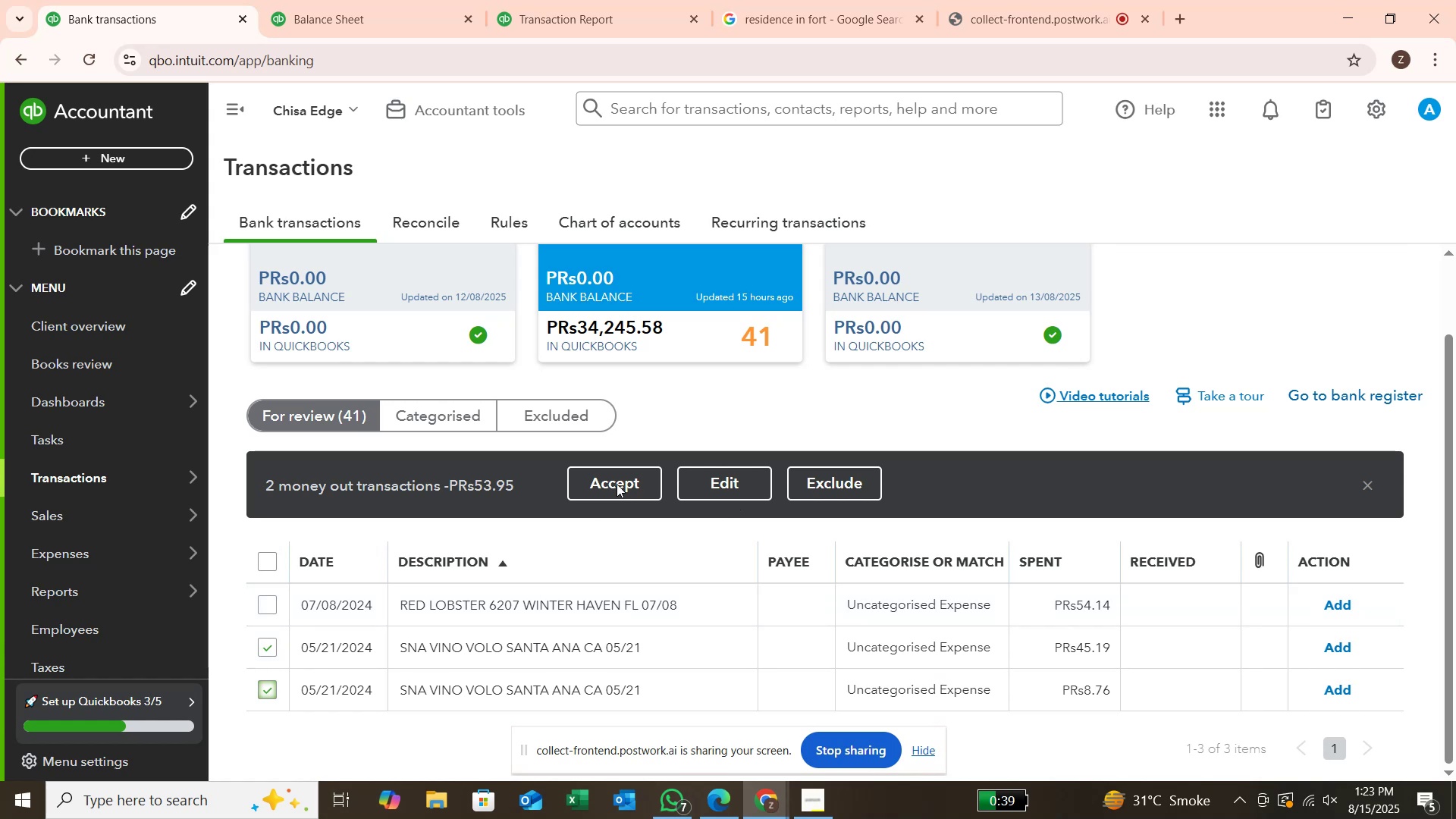 
wait(5.63)
 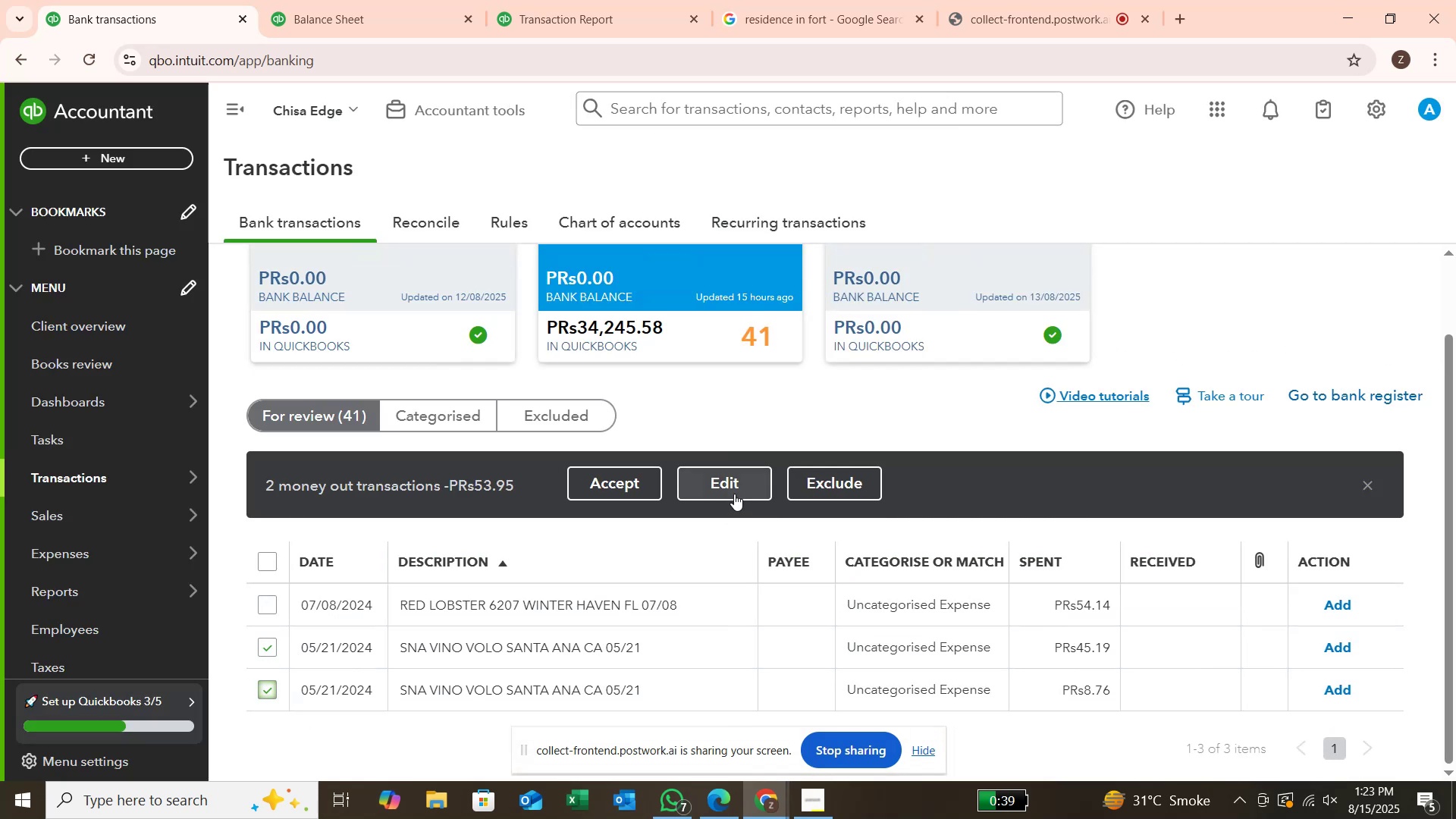 
left_click([849, 17])
 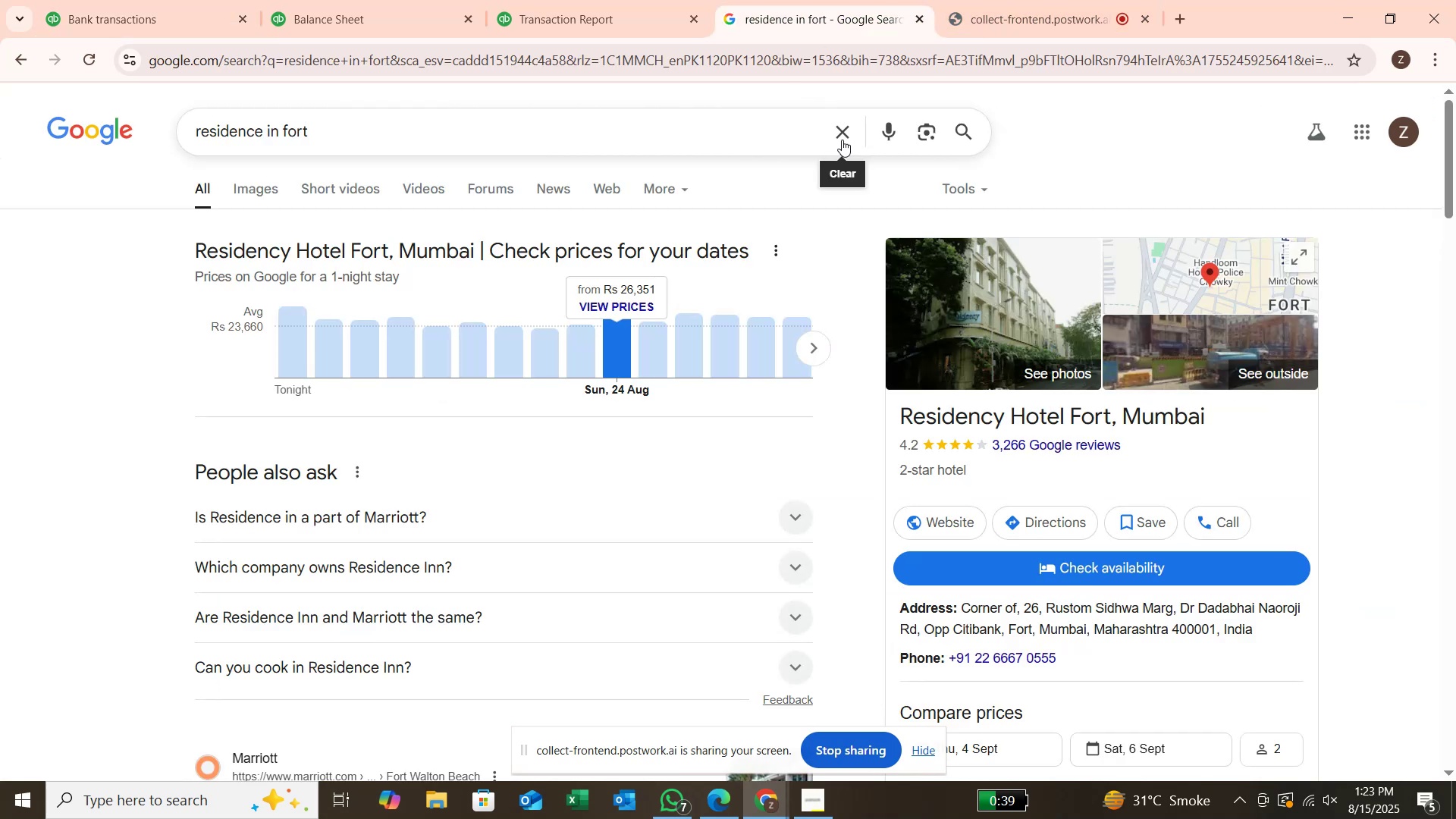 
type(sna vivo)
 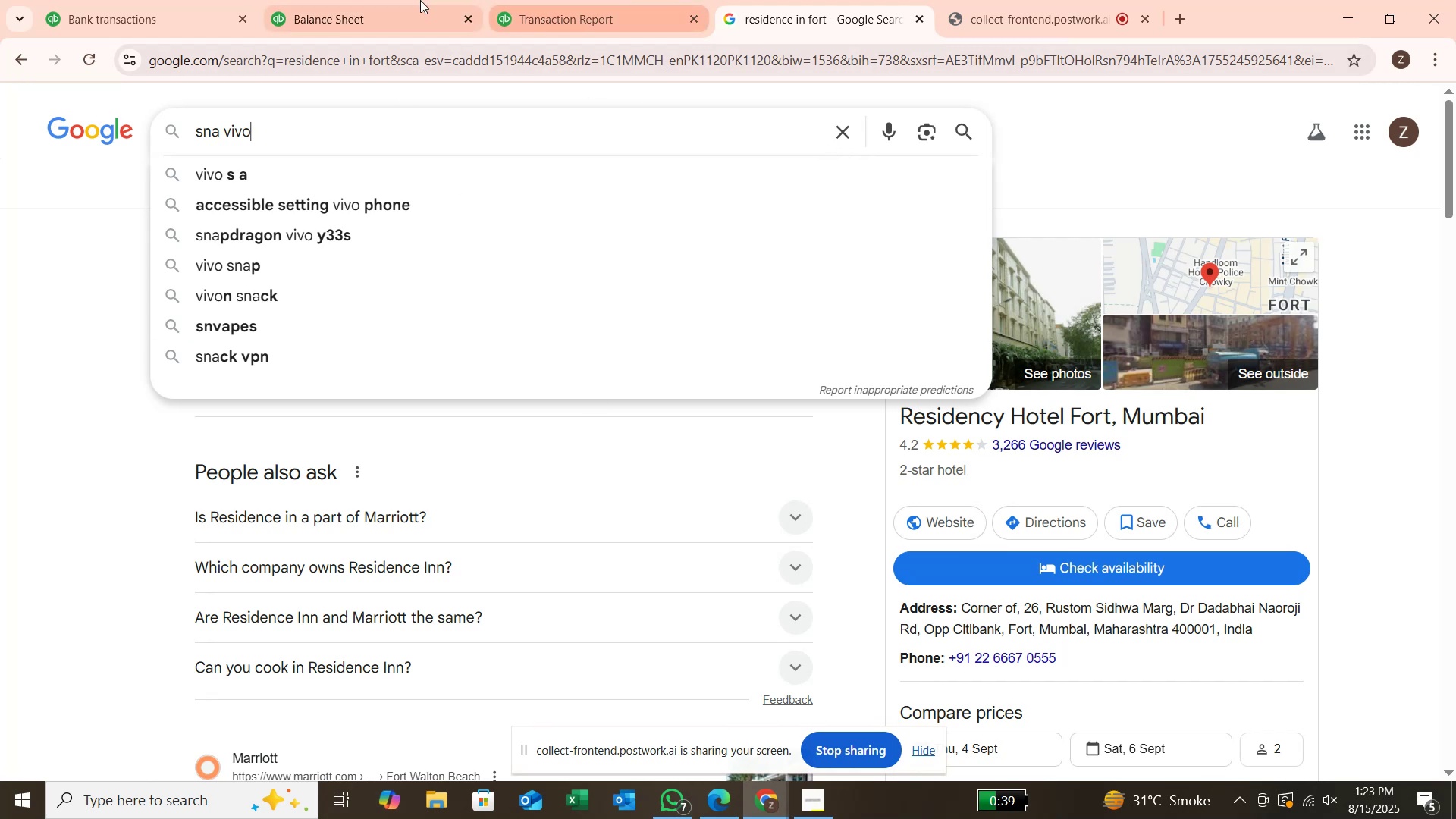 
wait(6.22)
 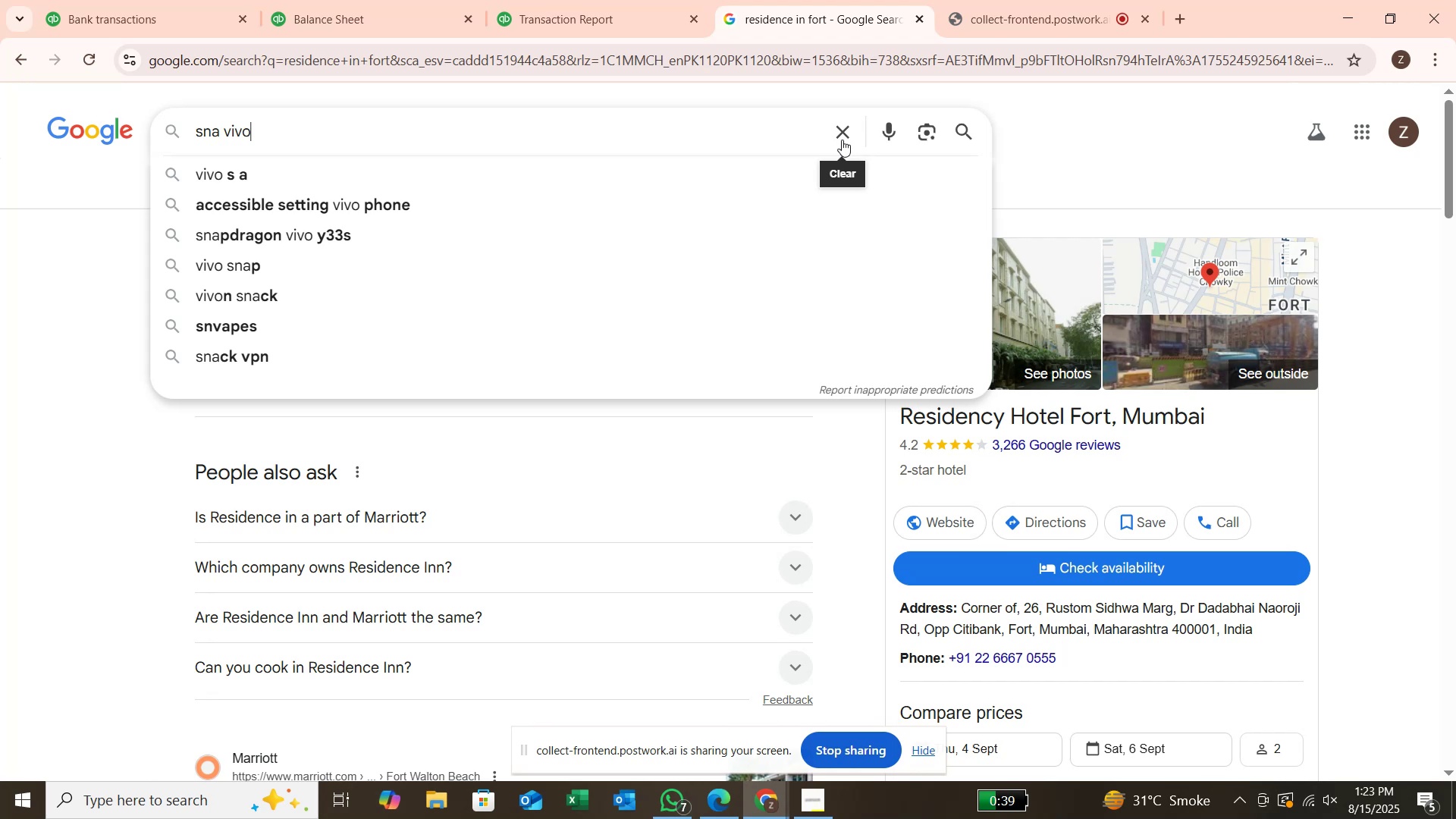 
left_click([225, 11])
 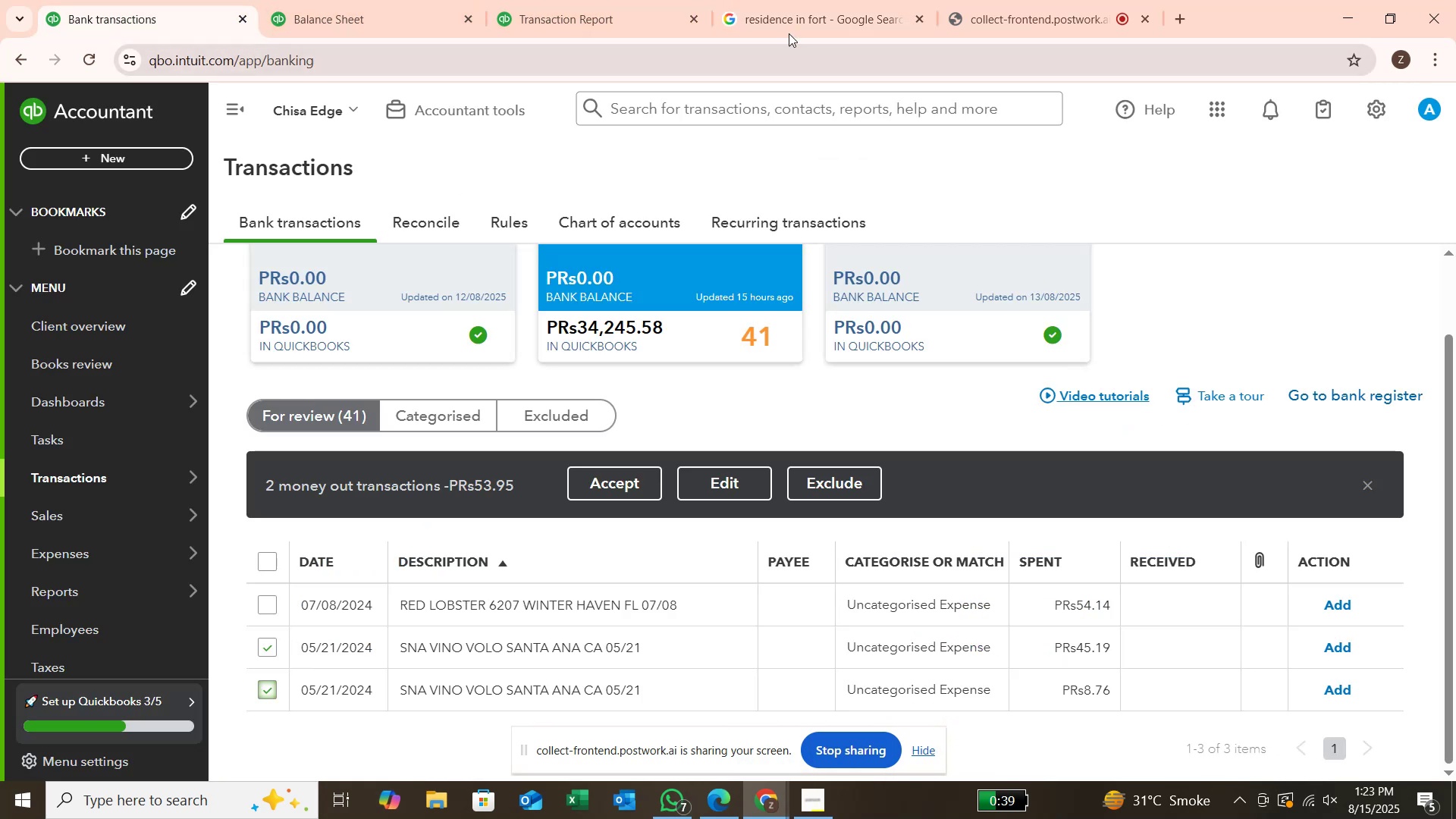 
left_click([792, 20])
 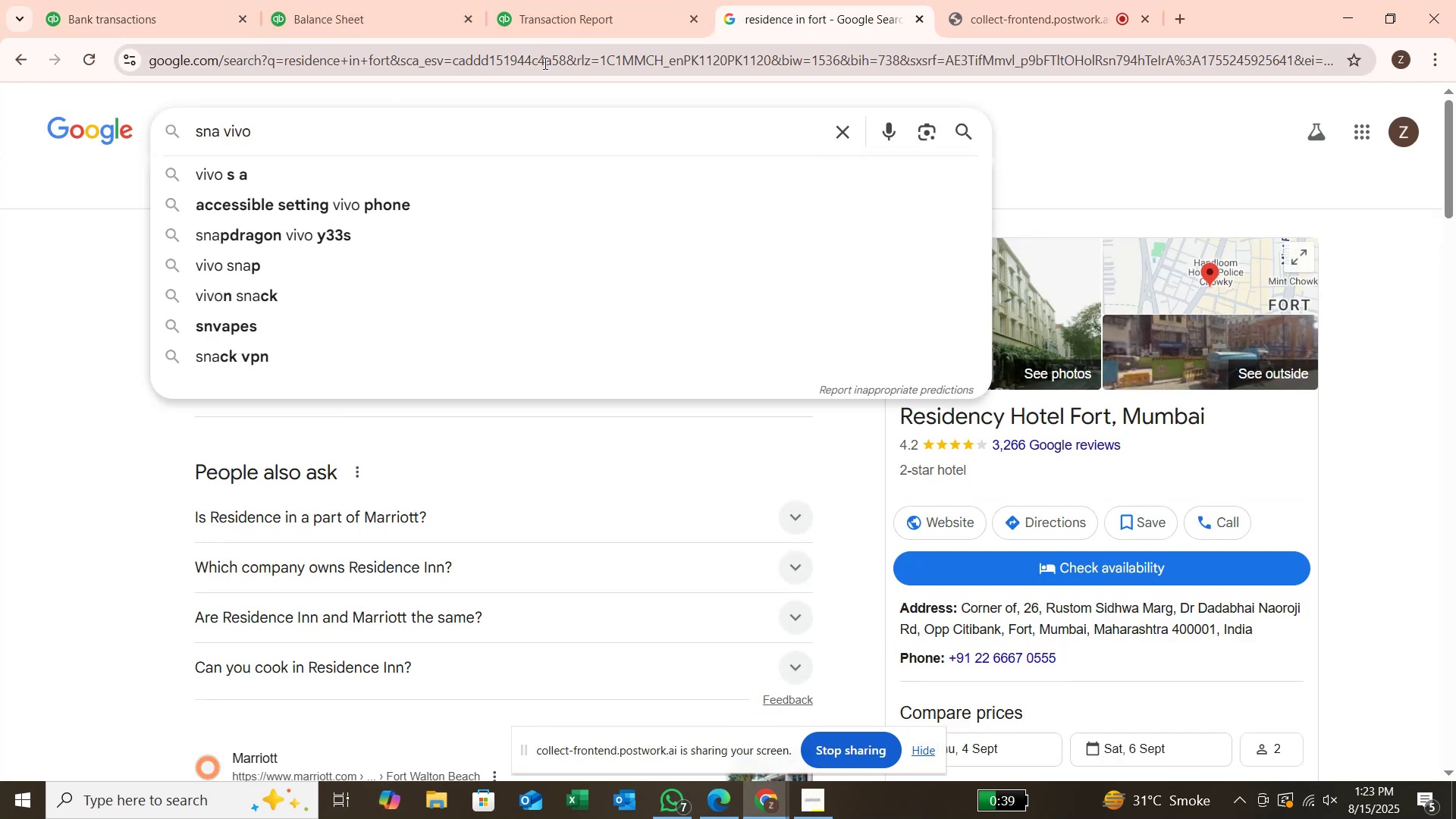 
type( volo)
 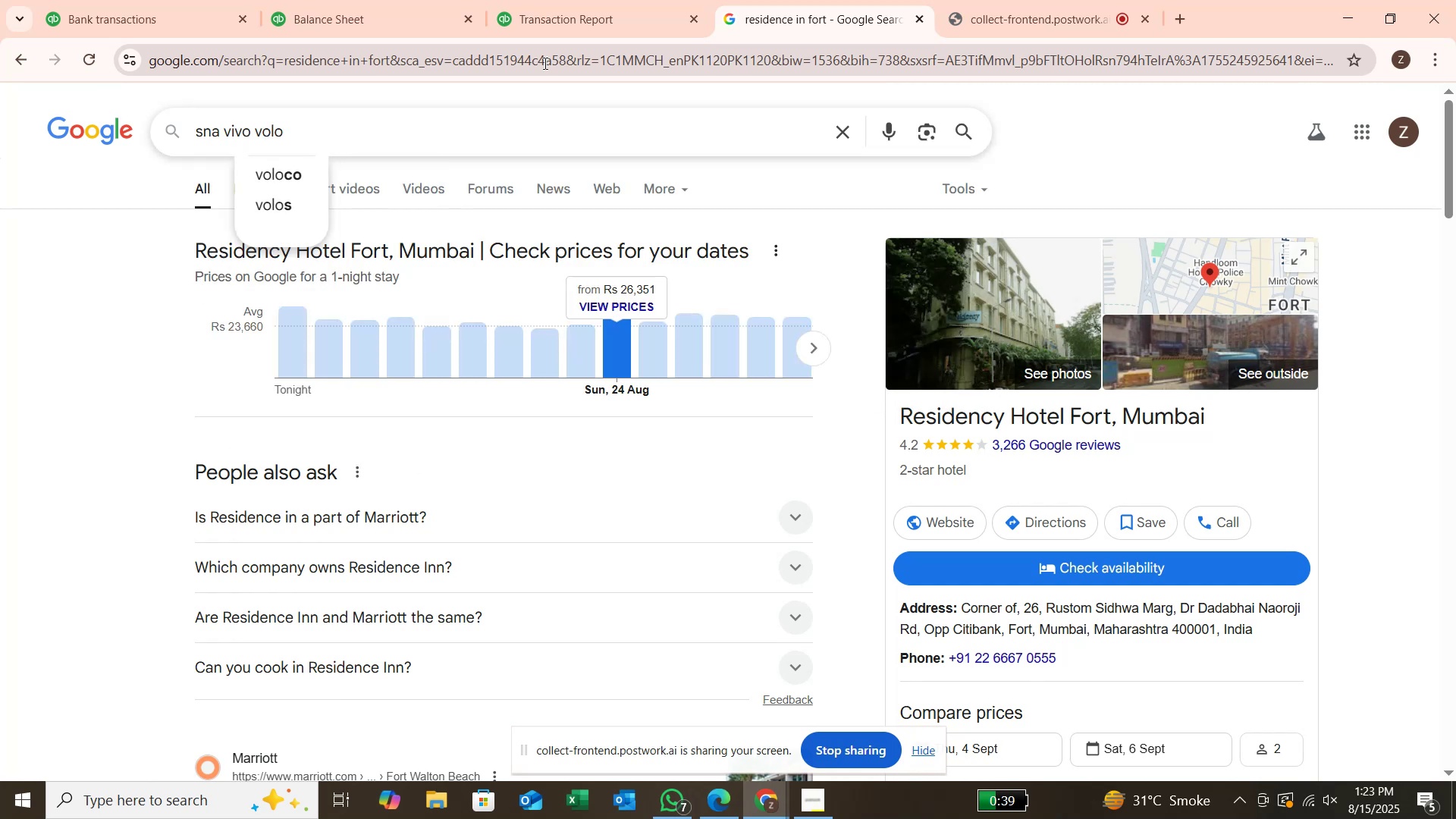 
key(Enter)
 